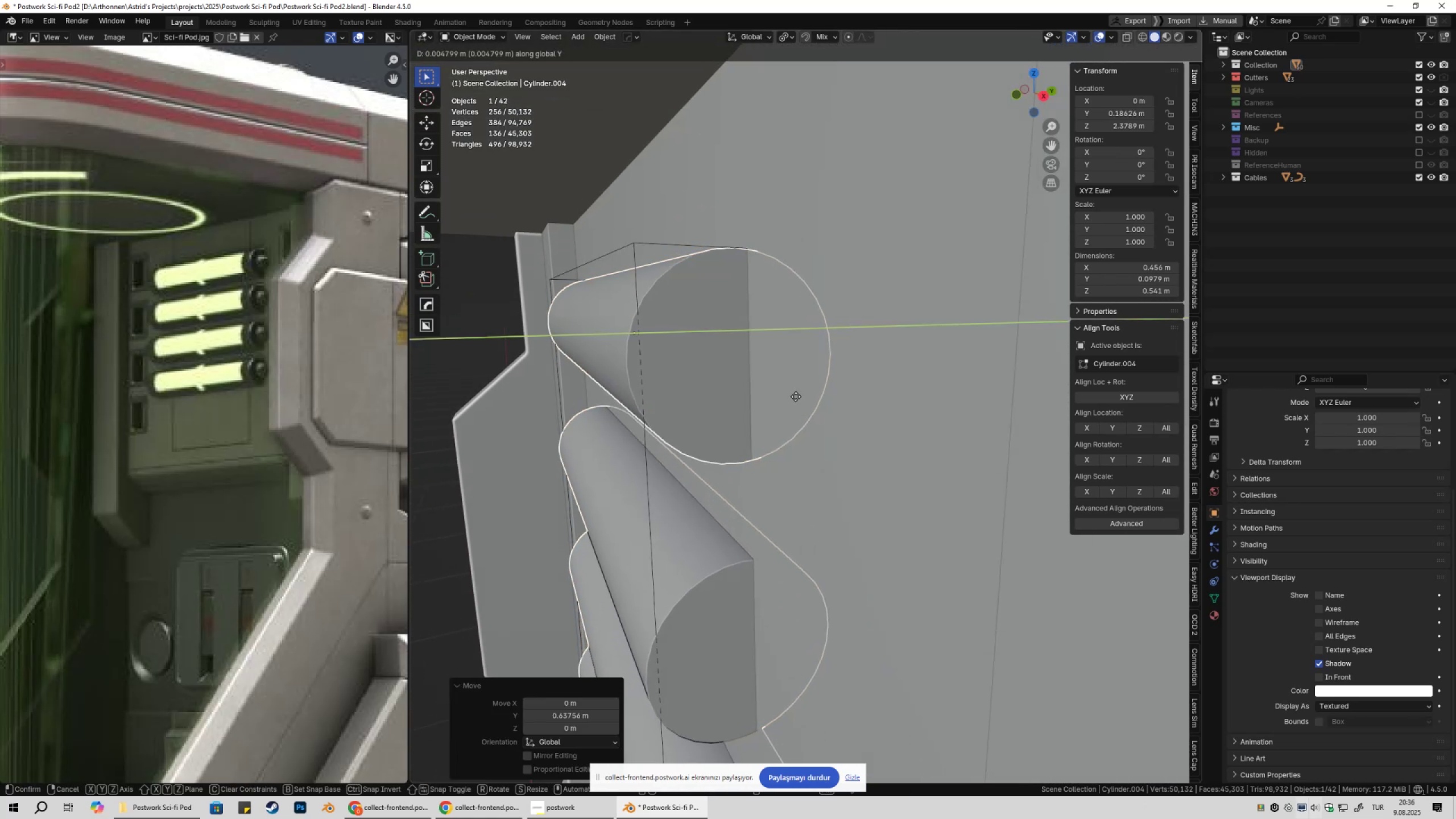 
left_click([796, 396])
 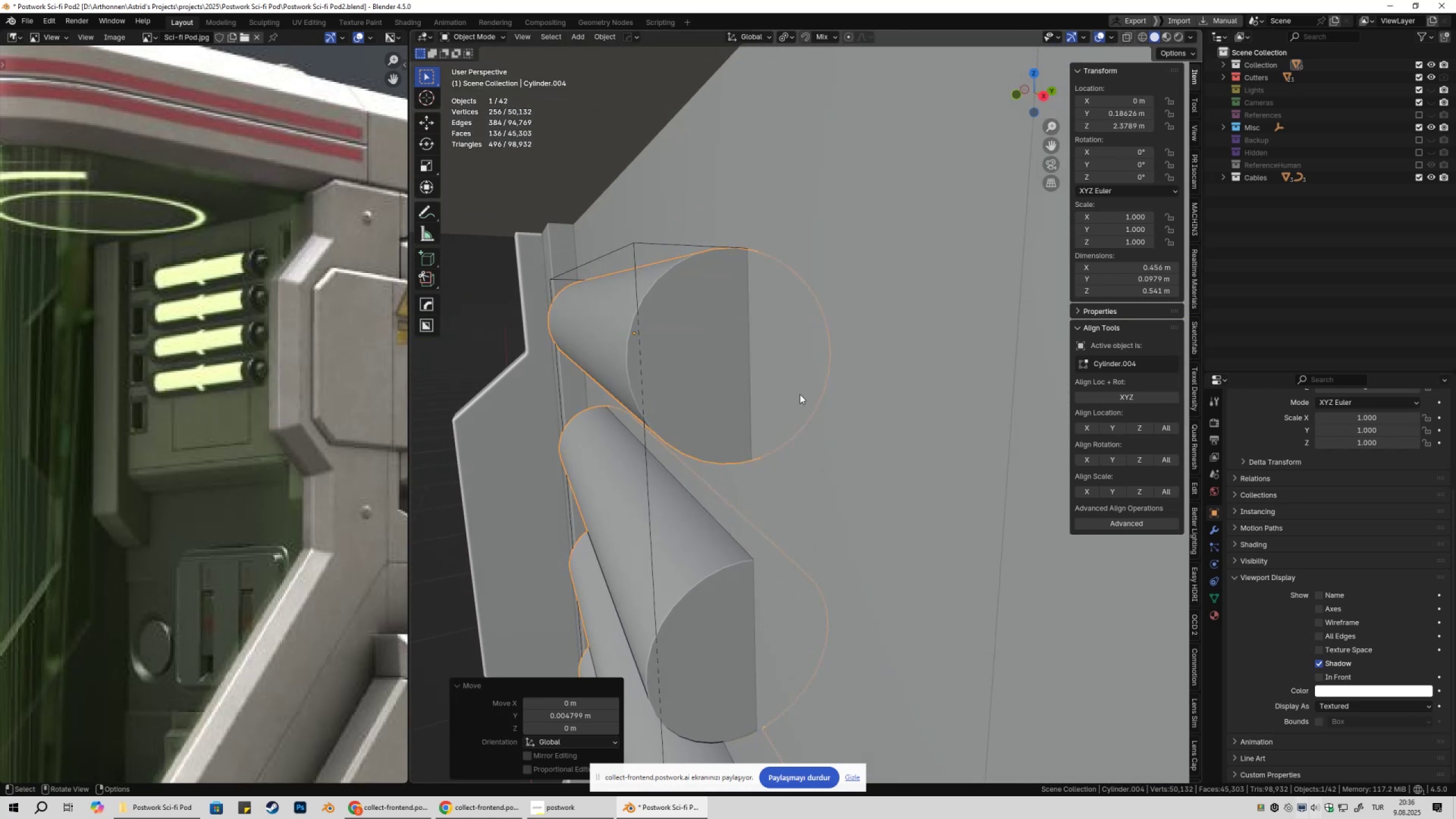 
scroll: coordinate [800, 398], scroll_direction: down, amount: 3.0
 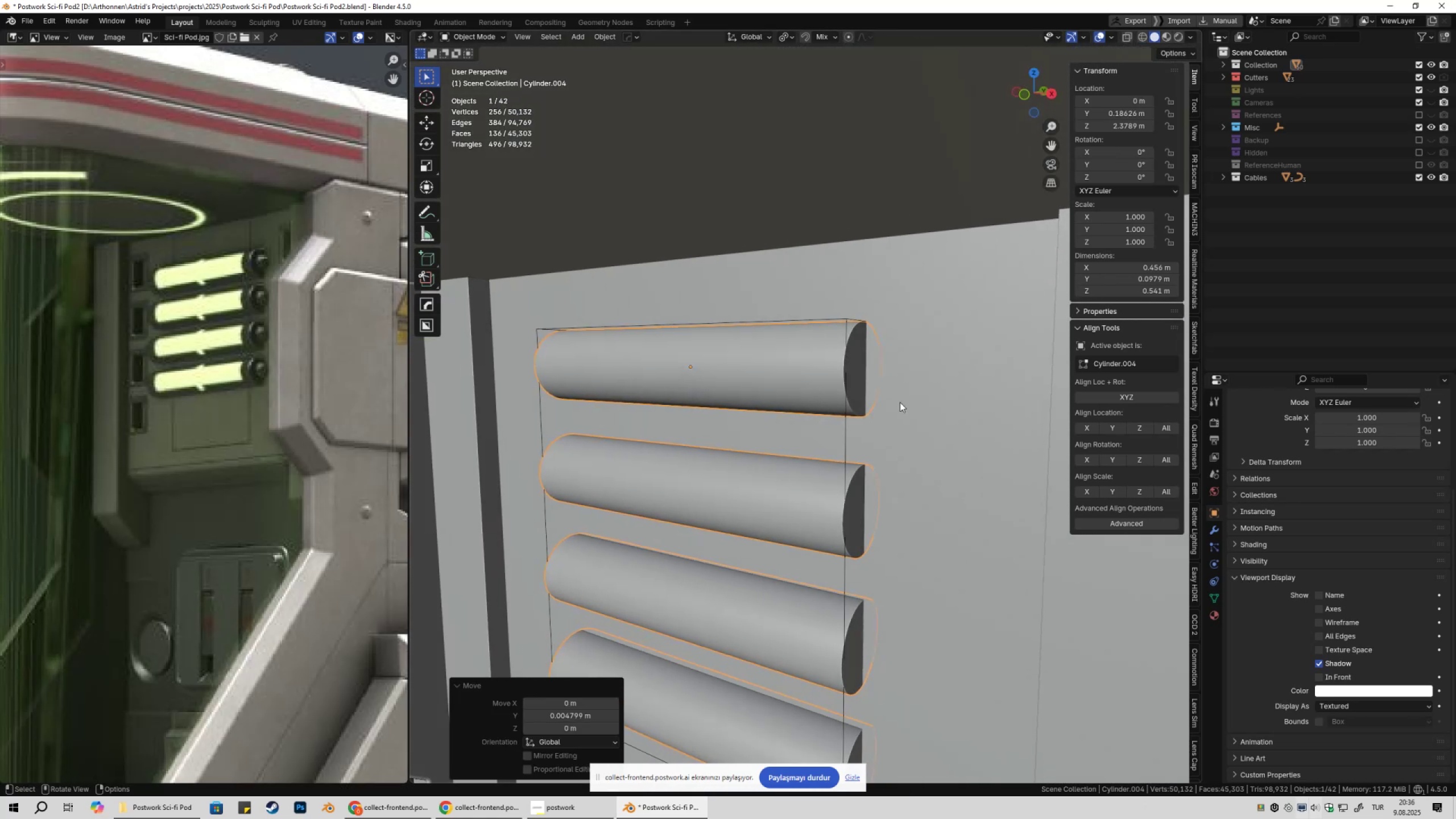 
key(S)
 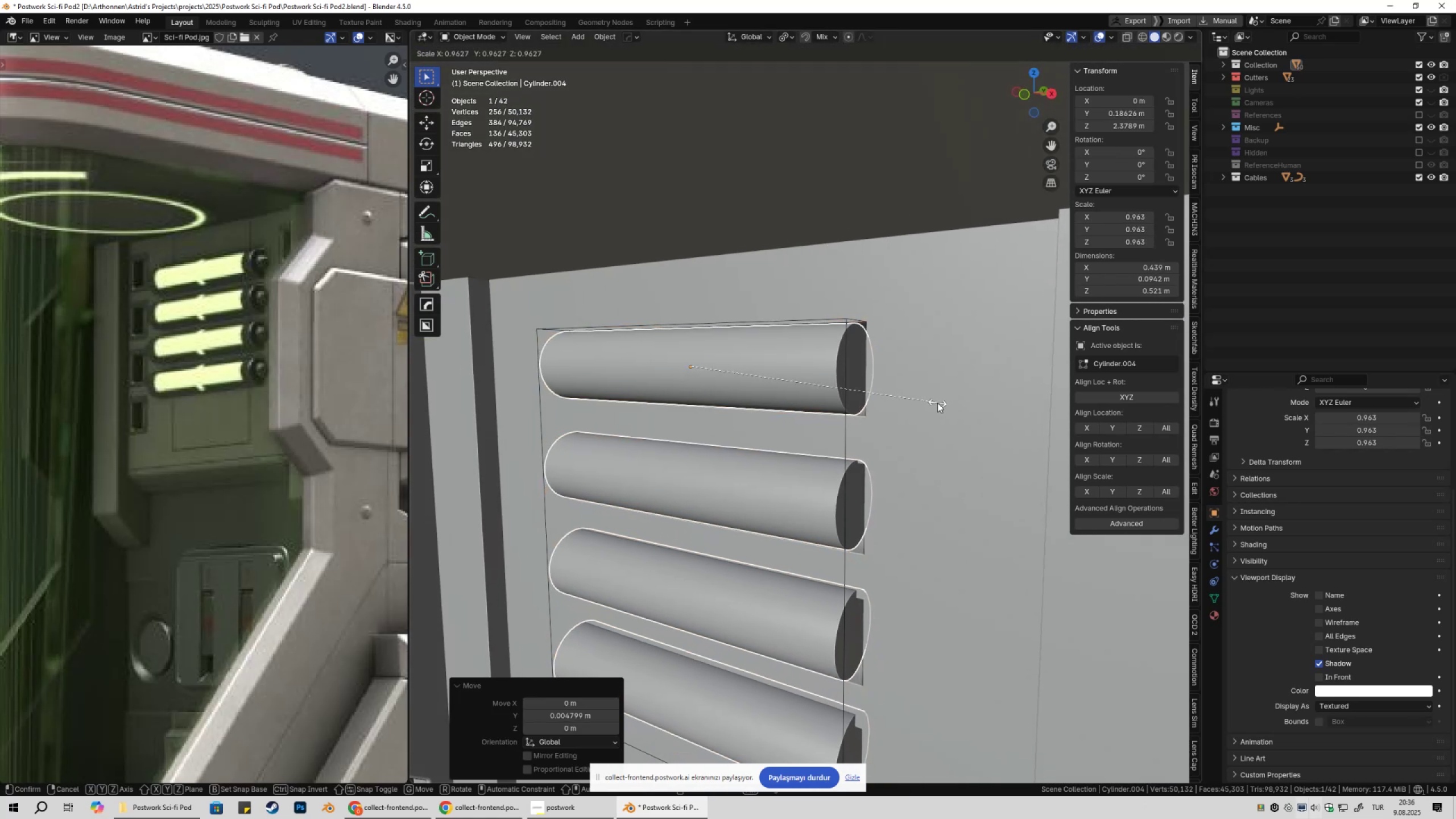 
key(Escape)
 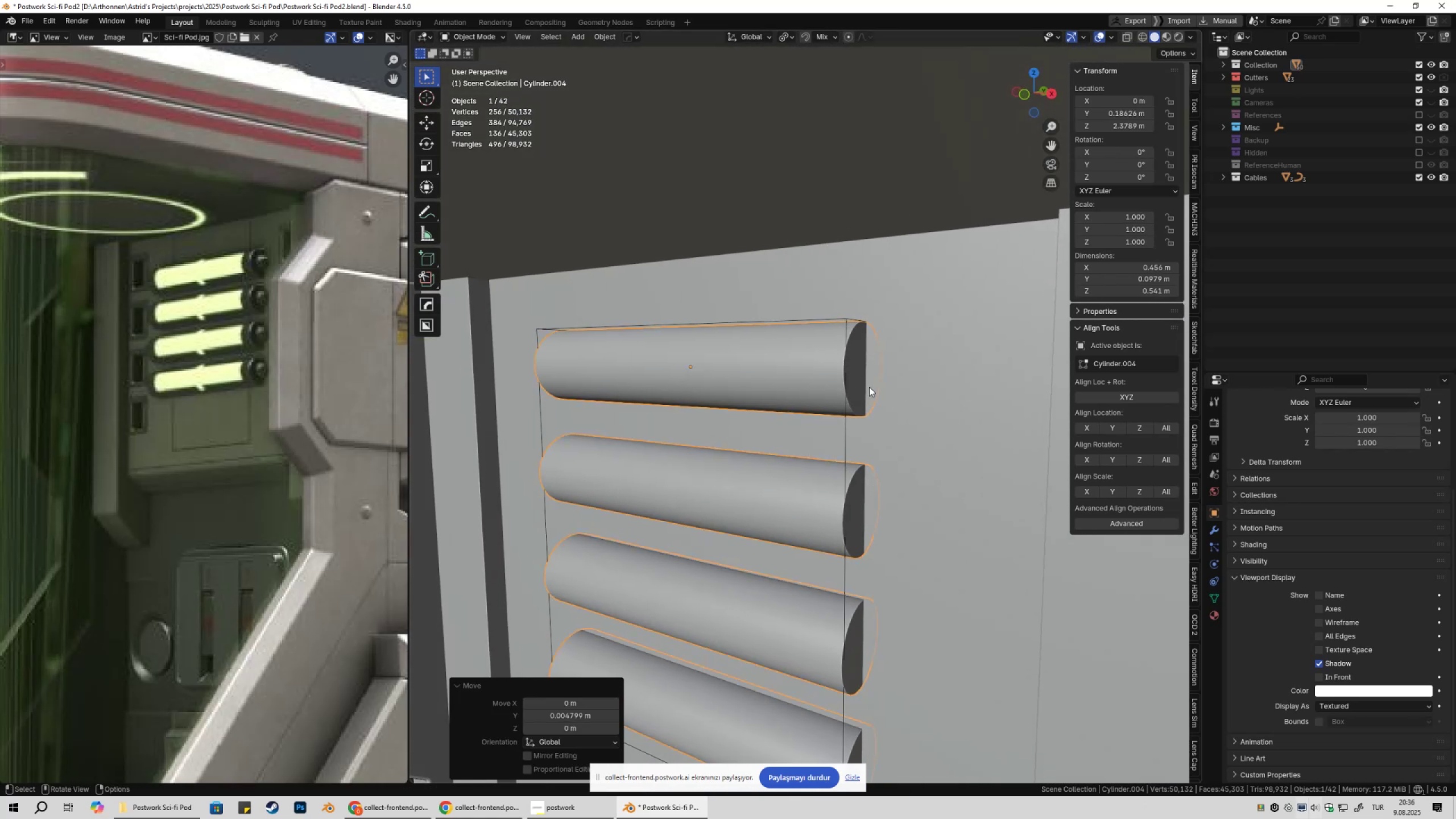 
scroll: coordinate [851, 398], scroll_direction: down, amount: 3.0
 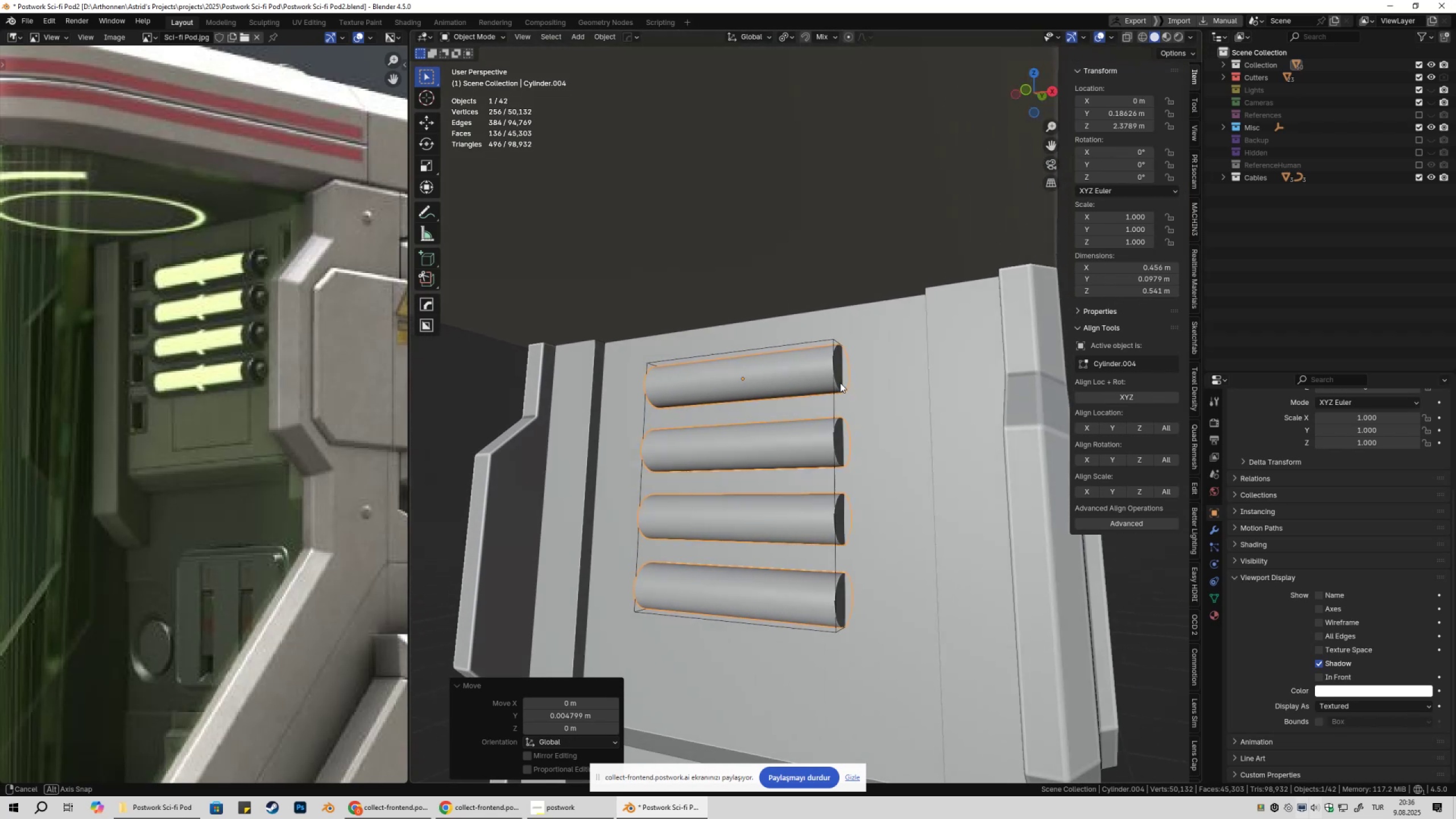 
wait(8.89)
 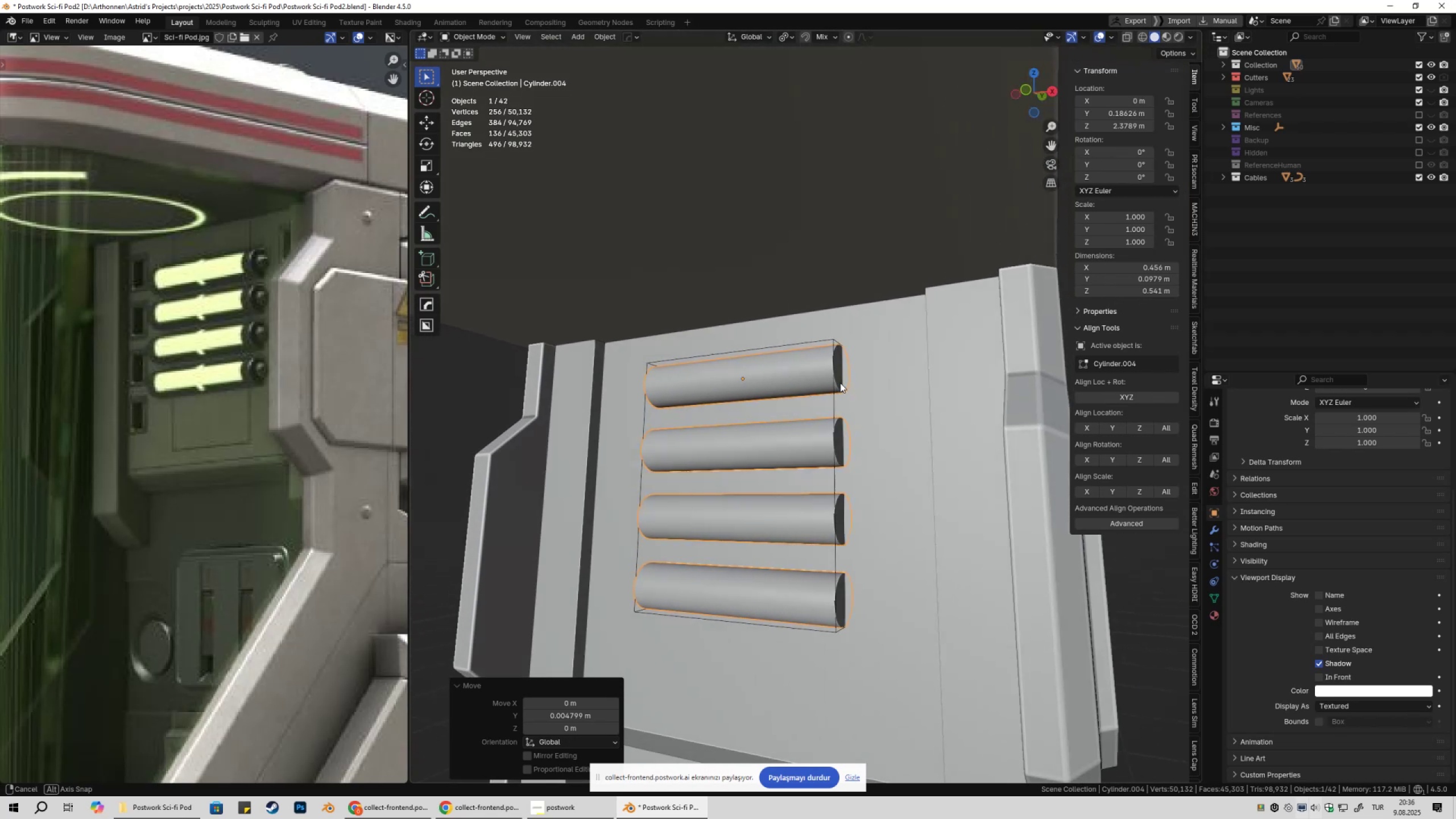 
key(S)
 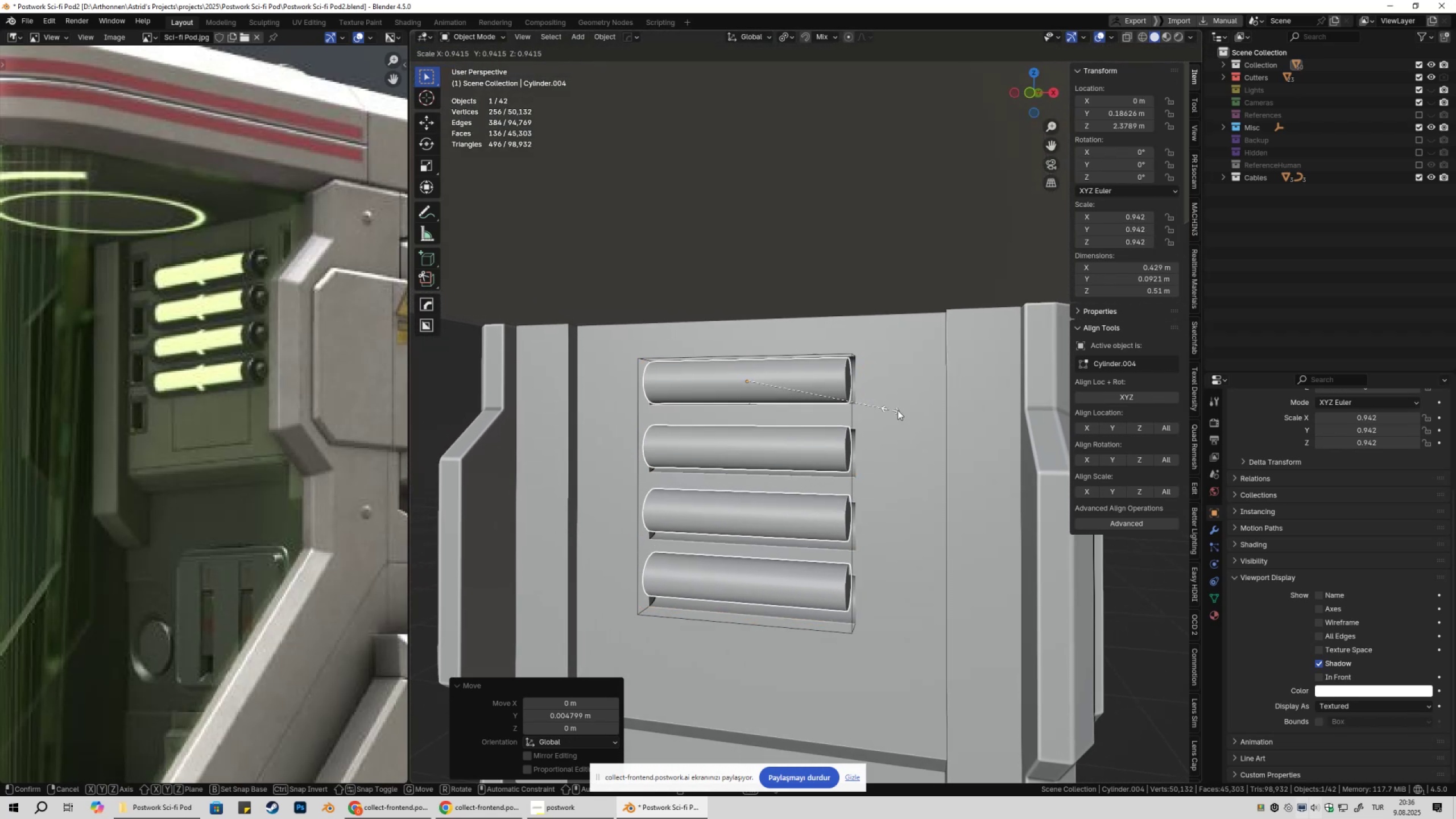 
key(Escape)
 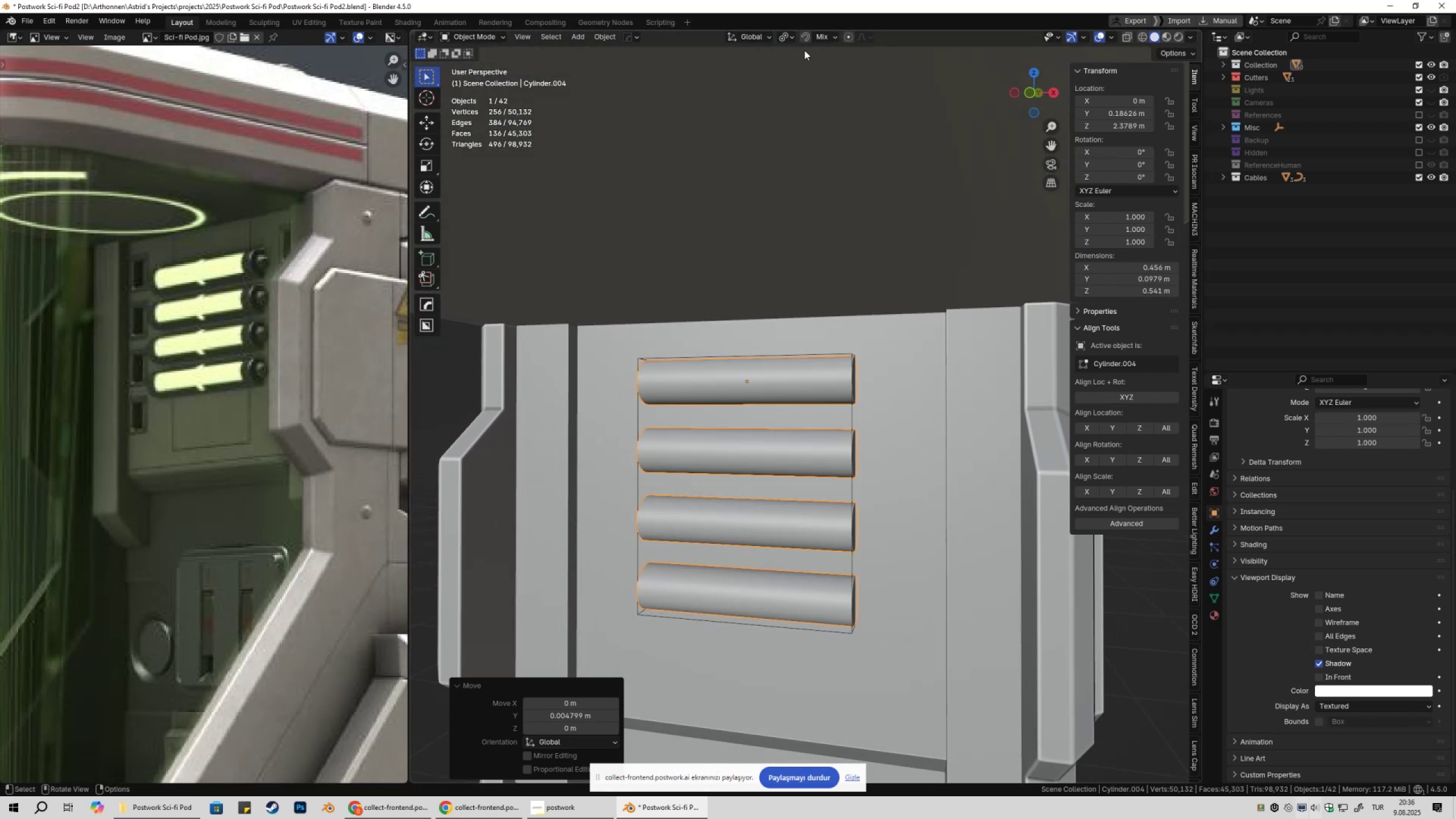 
left_click([790, 34])
 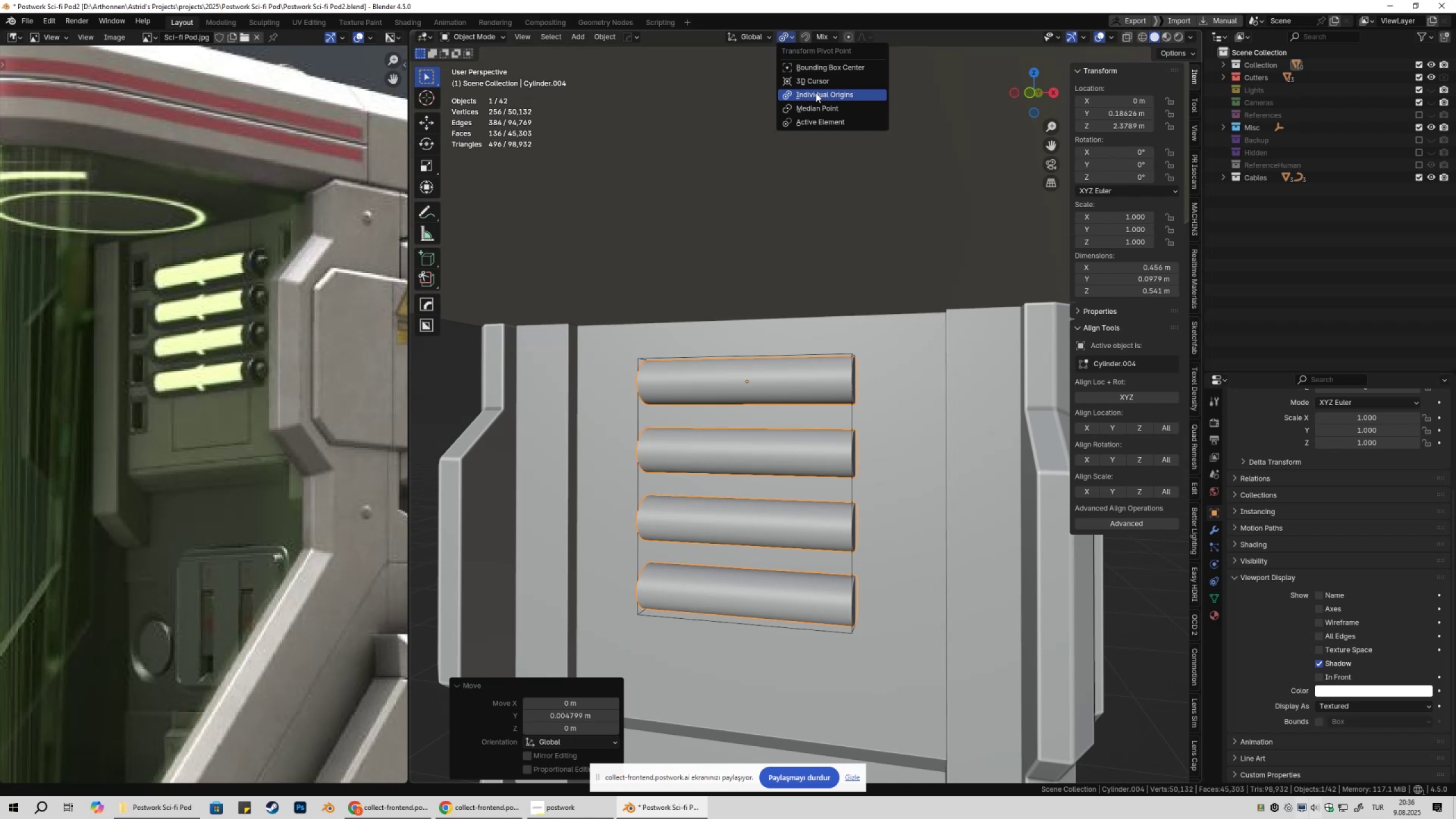 
left_click([816, 93])
 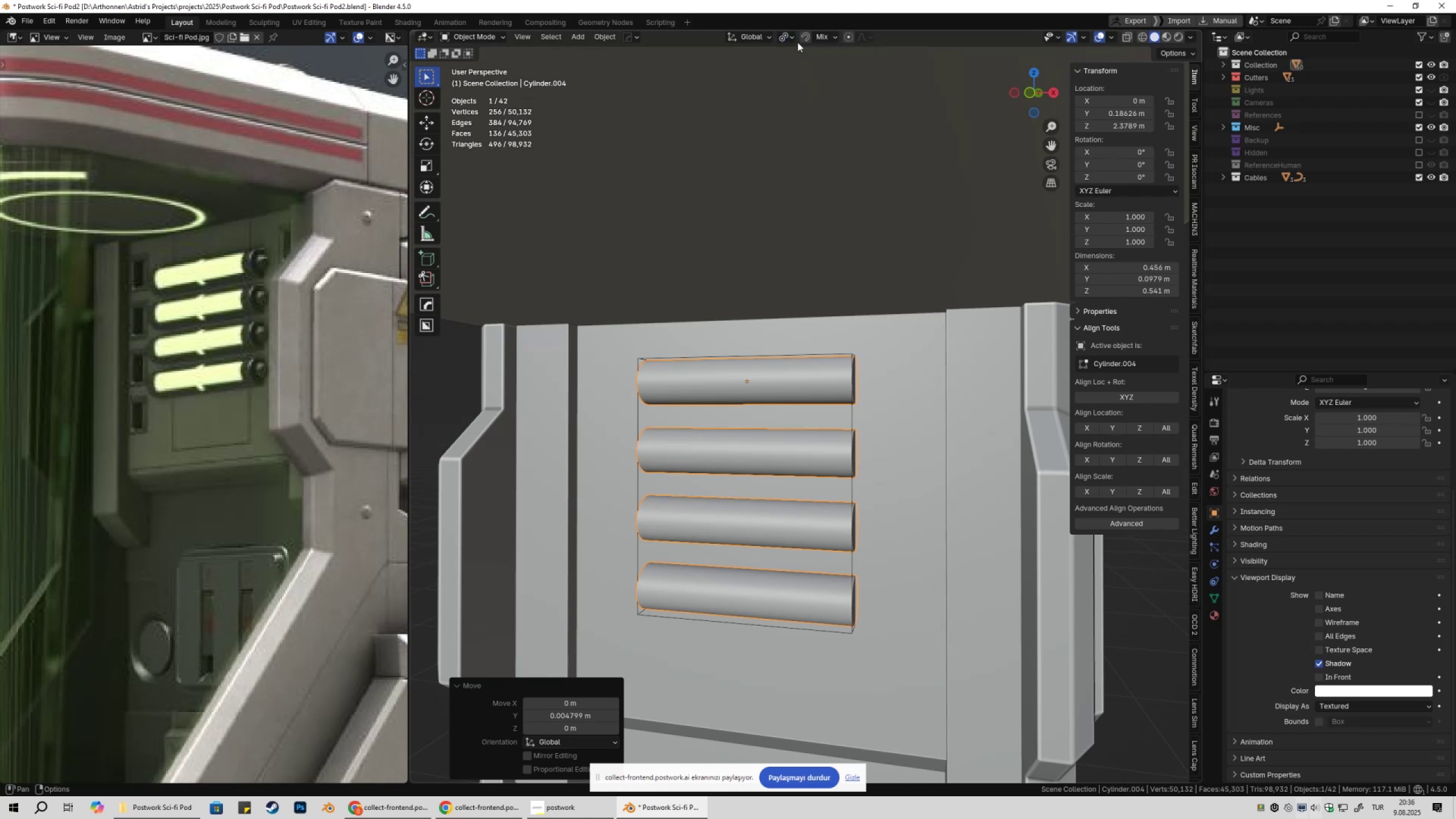 
left_click([792, 36])
 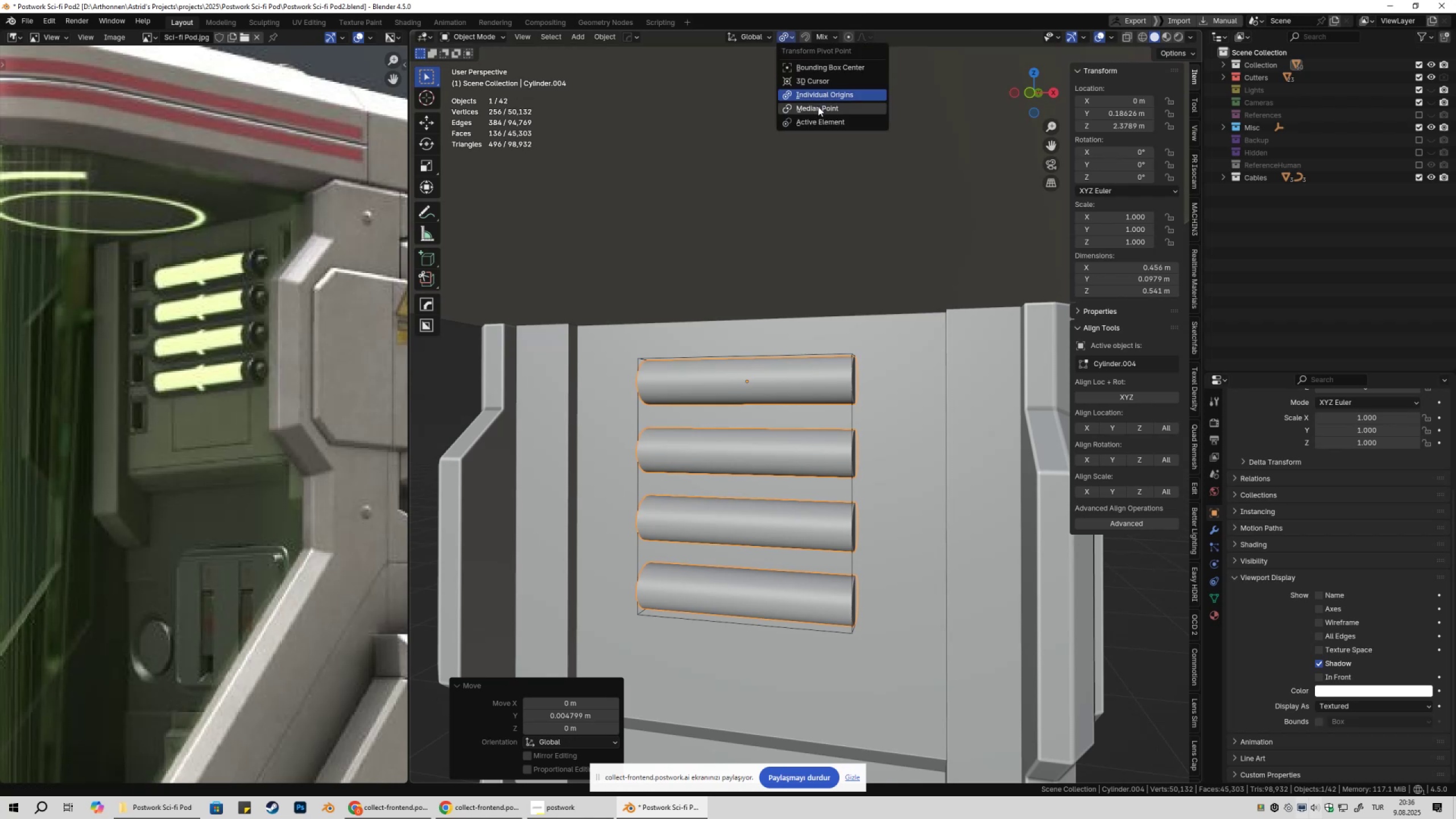 
left_click([818, 106])
 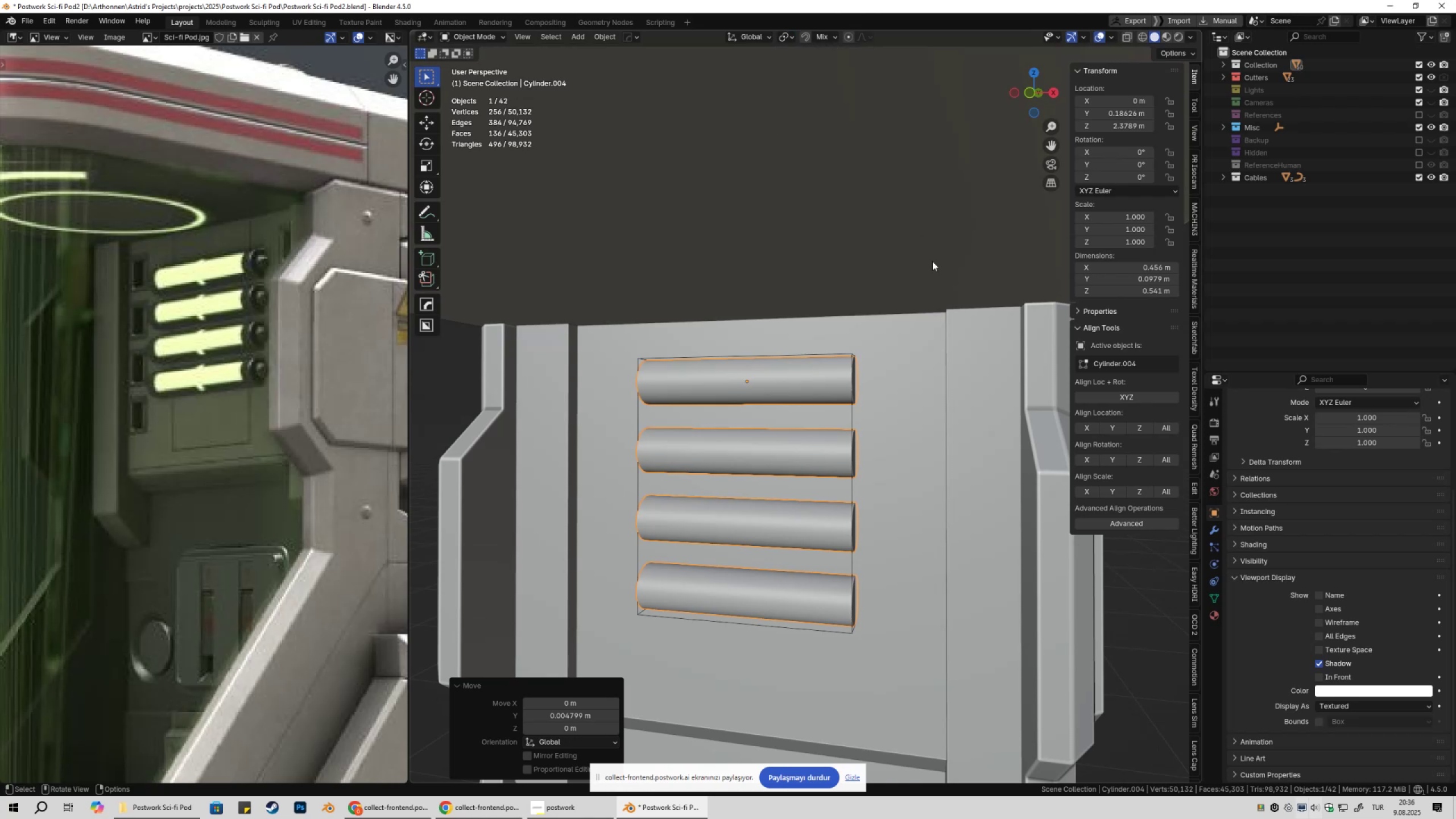 
key(S)
 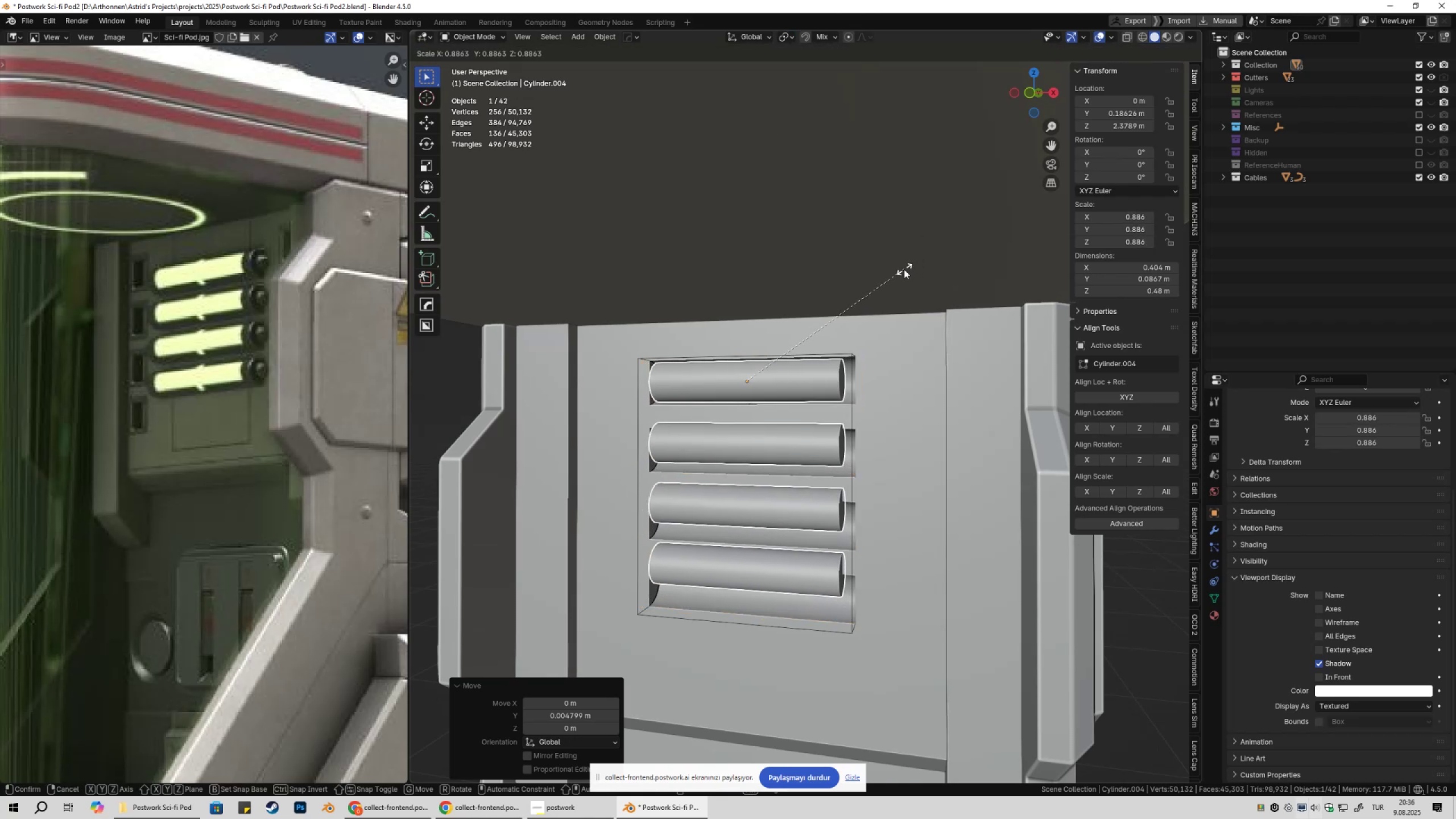 
key(Escape)
 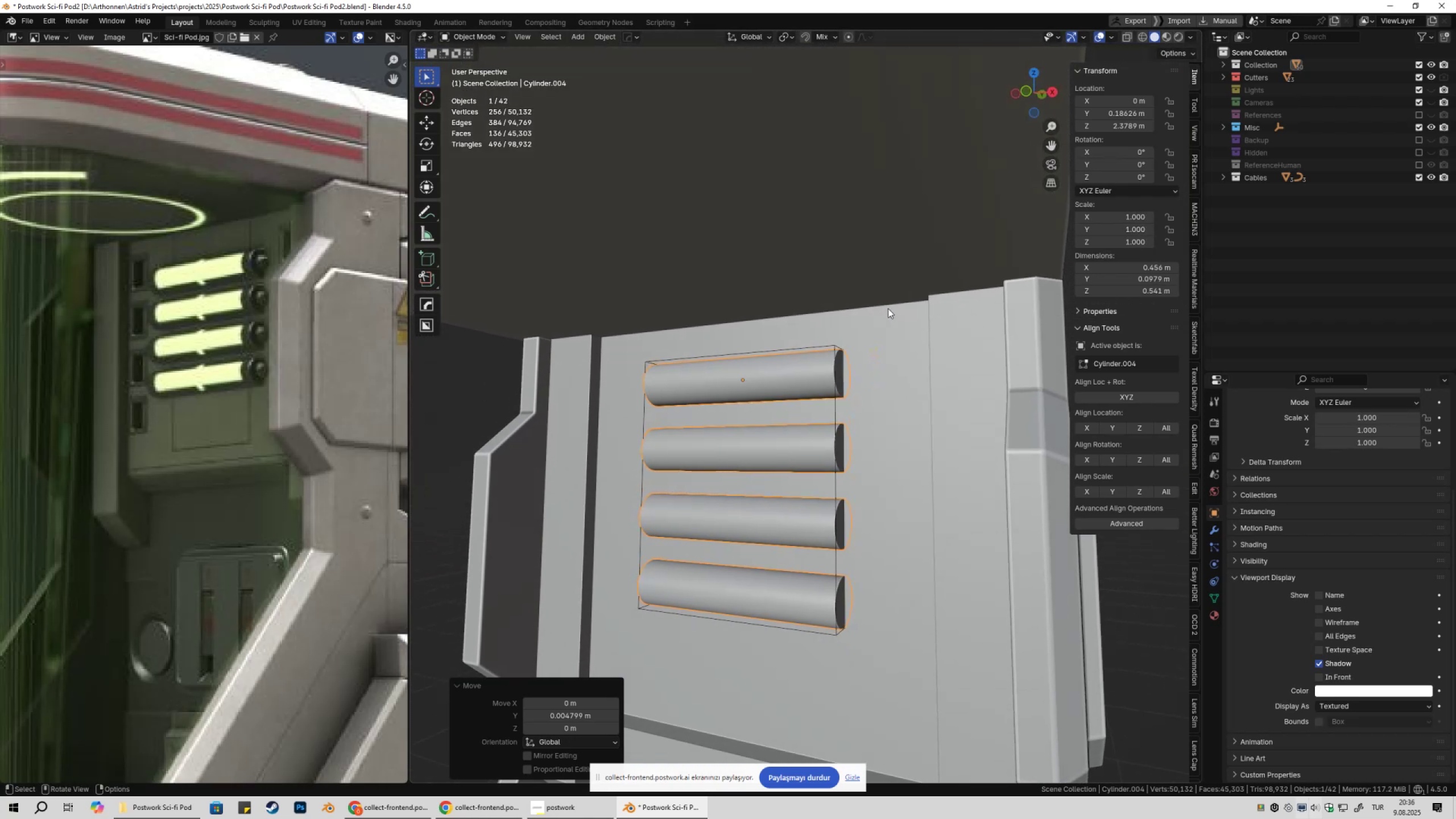 
hold_key(key=ShiftLeft, duration=0.31)
 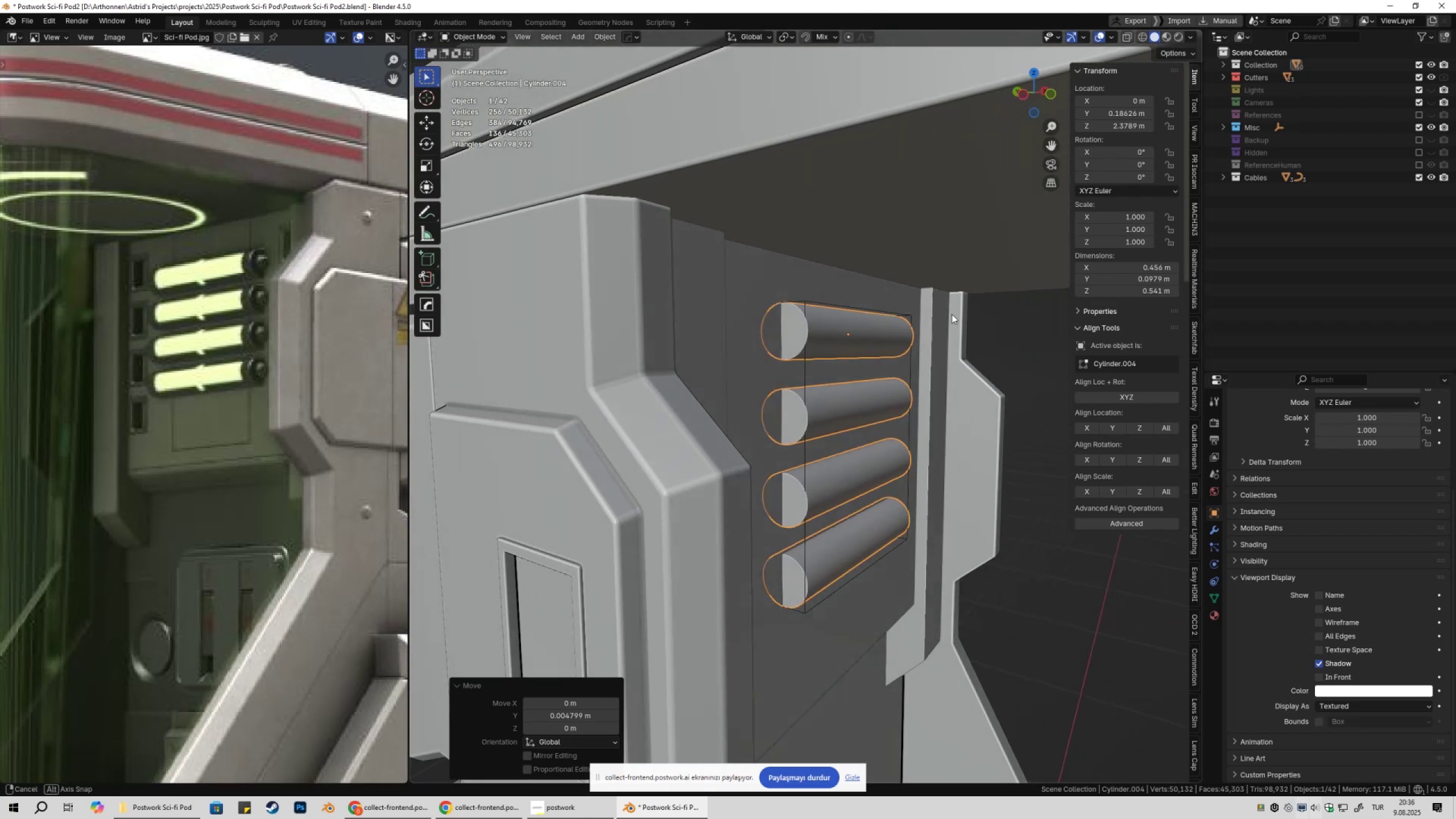 
scroll: coordinate [928, 317], scroll_direction: up, amount: 2.0
 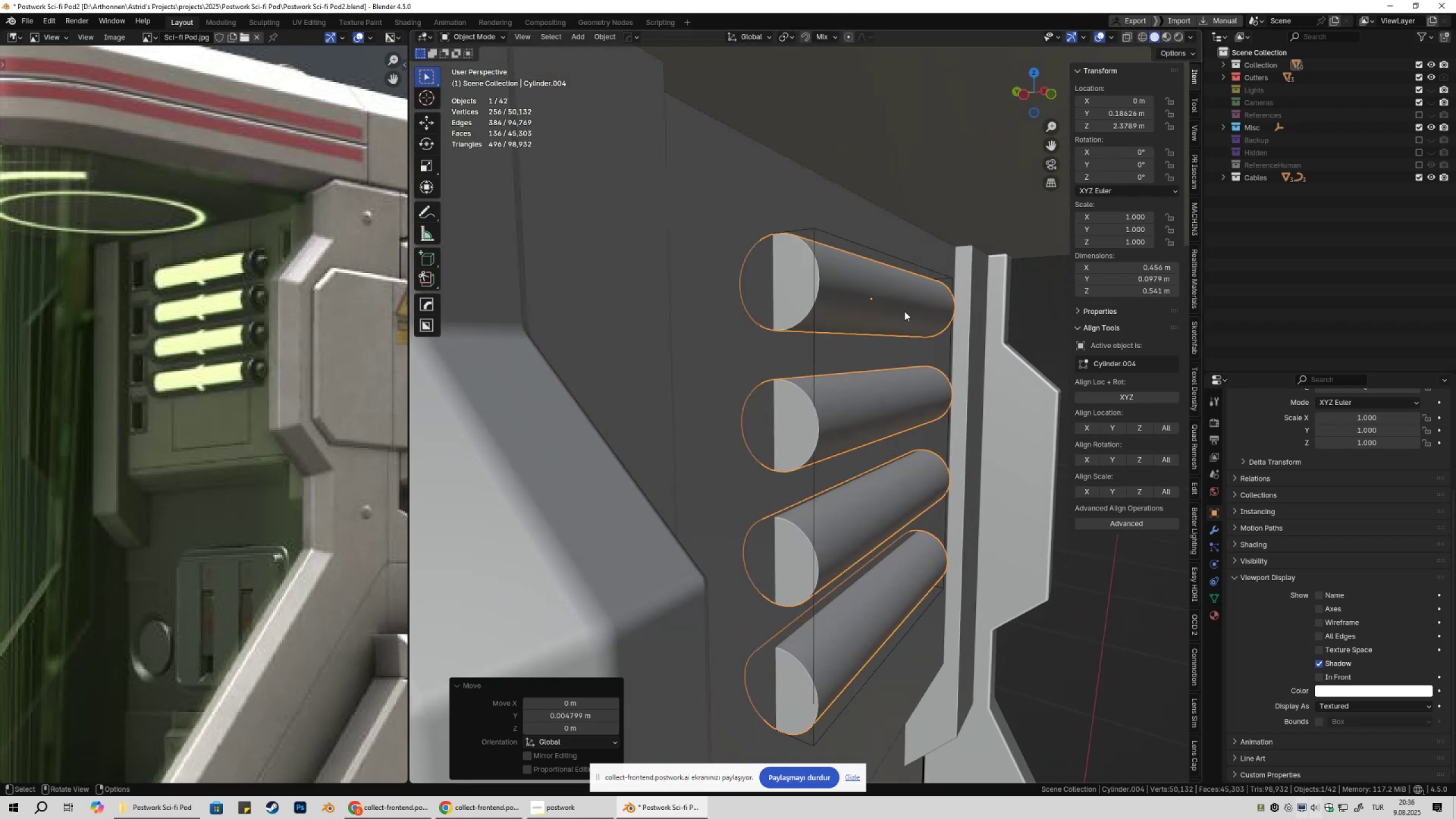 
key(Shift+ShiftLeft)
 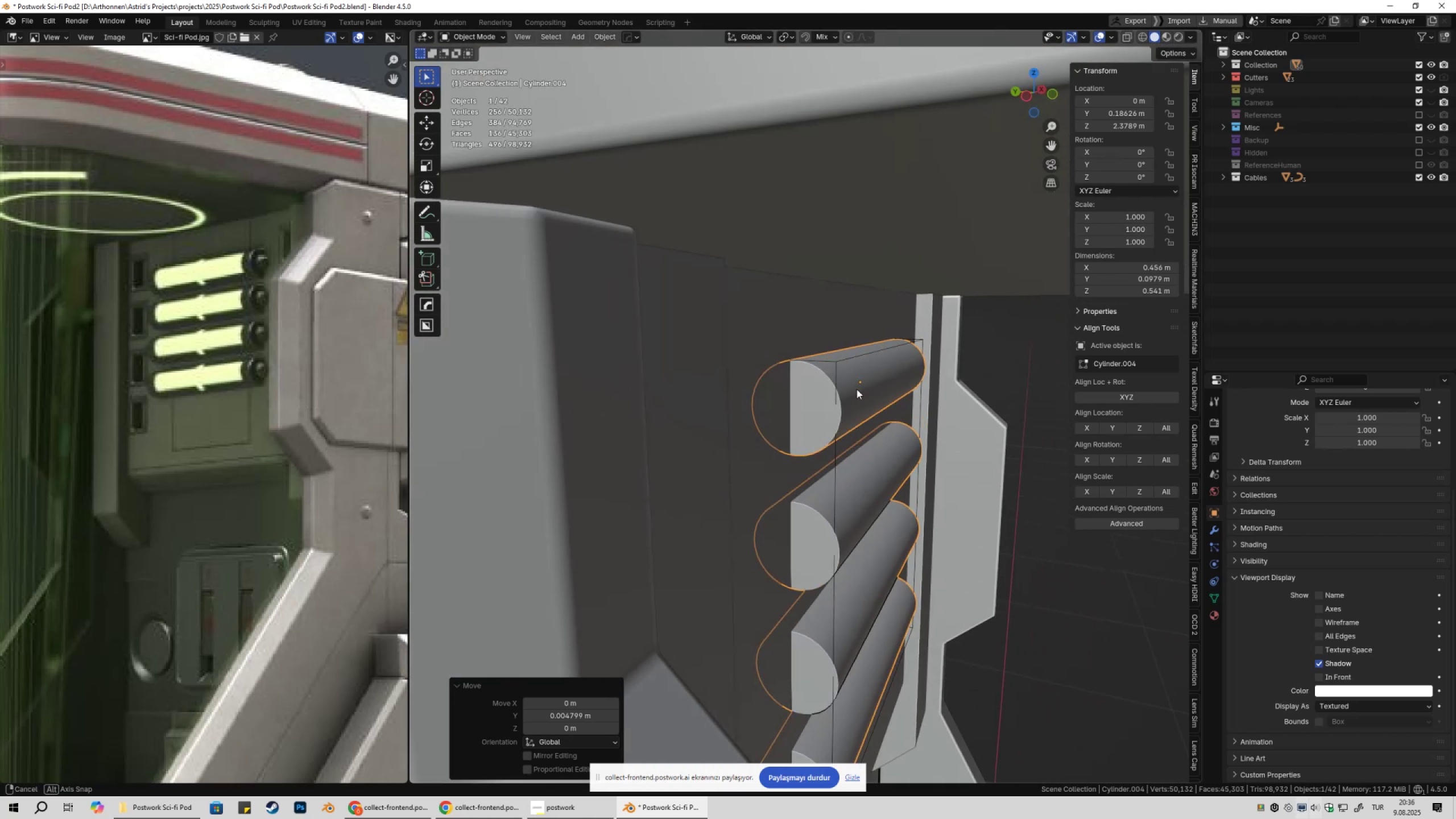 
scroll: coordinate [856, 390], scroll_direction: up, amount: 2.0
 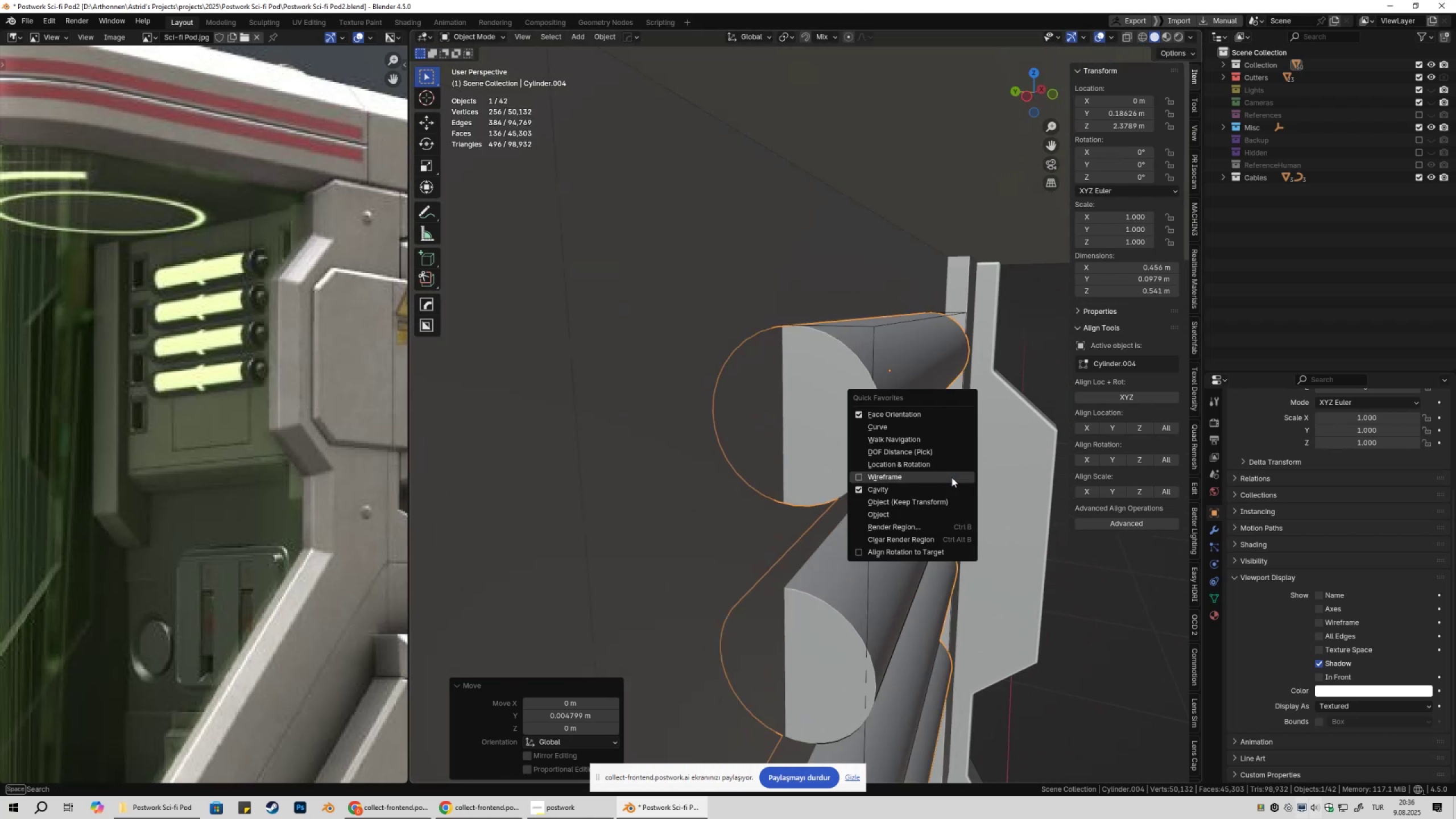 
left_click([952, 477])
 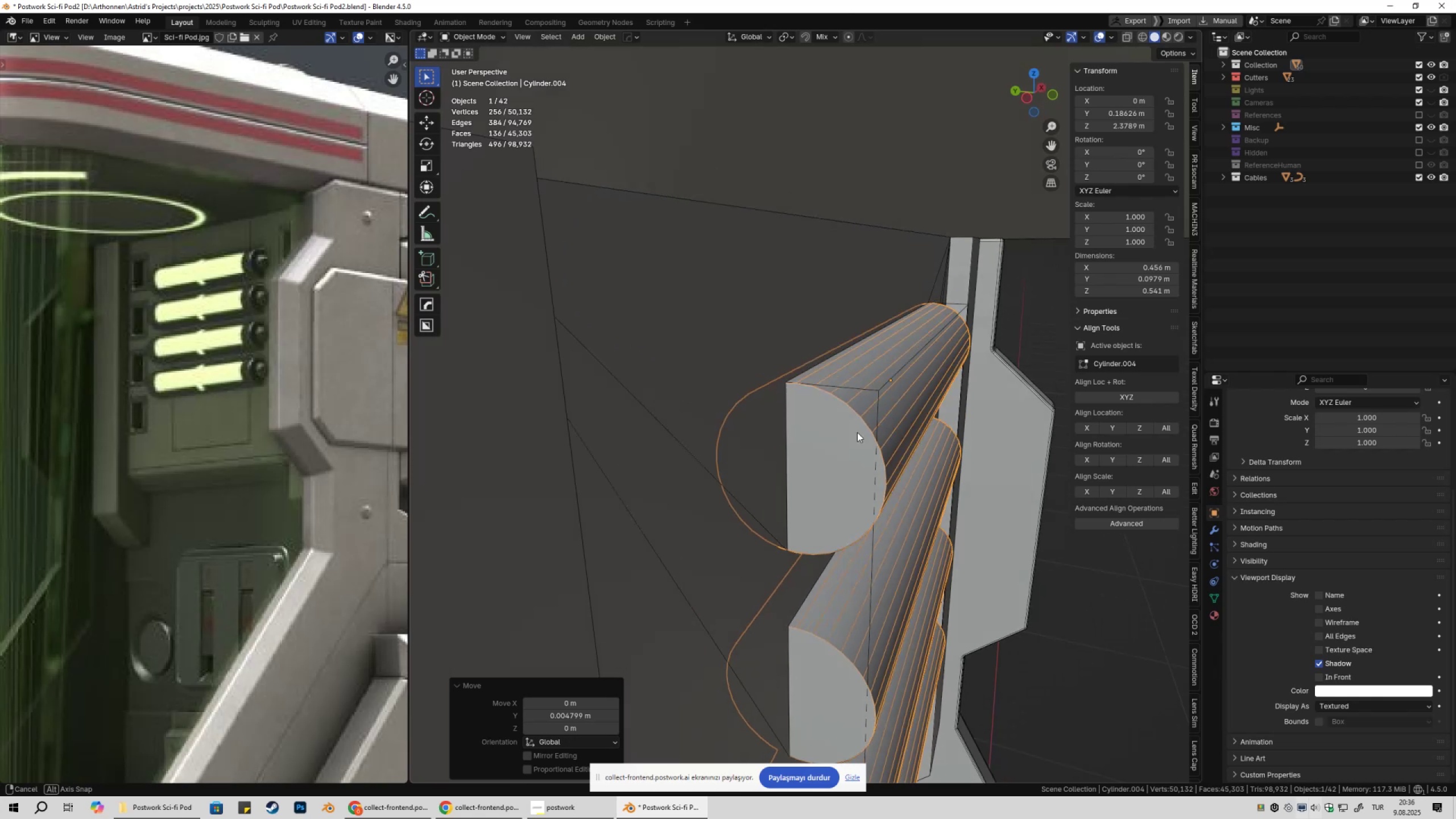 
scroll: coordinate [854, 436], scroll_direction: up, amount: 2.0
 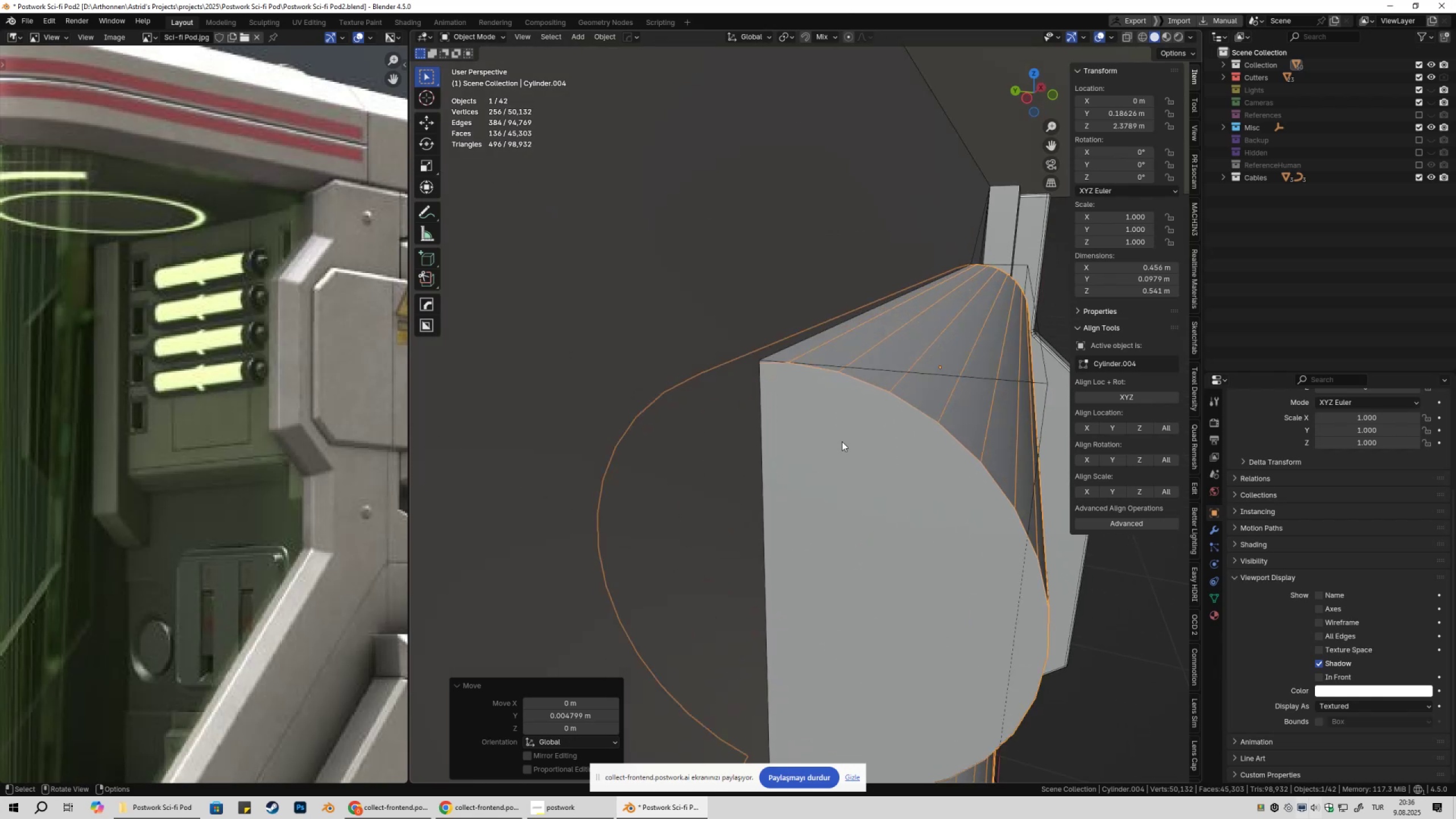 
type(gy)
 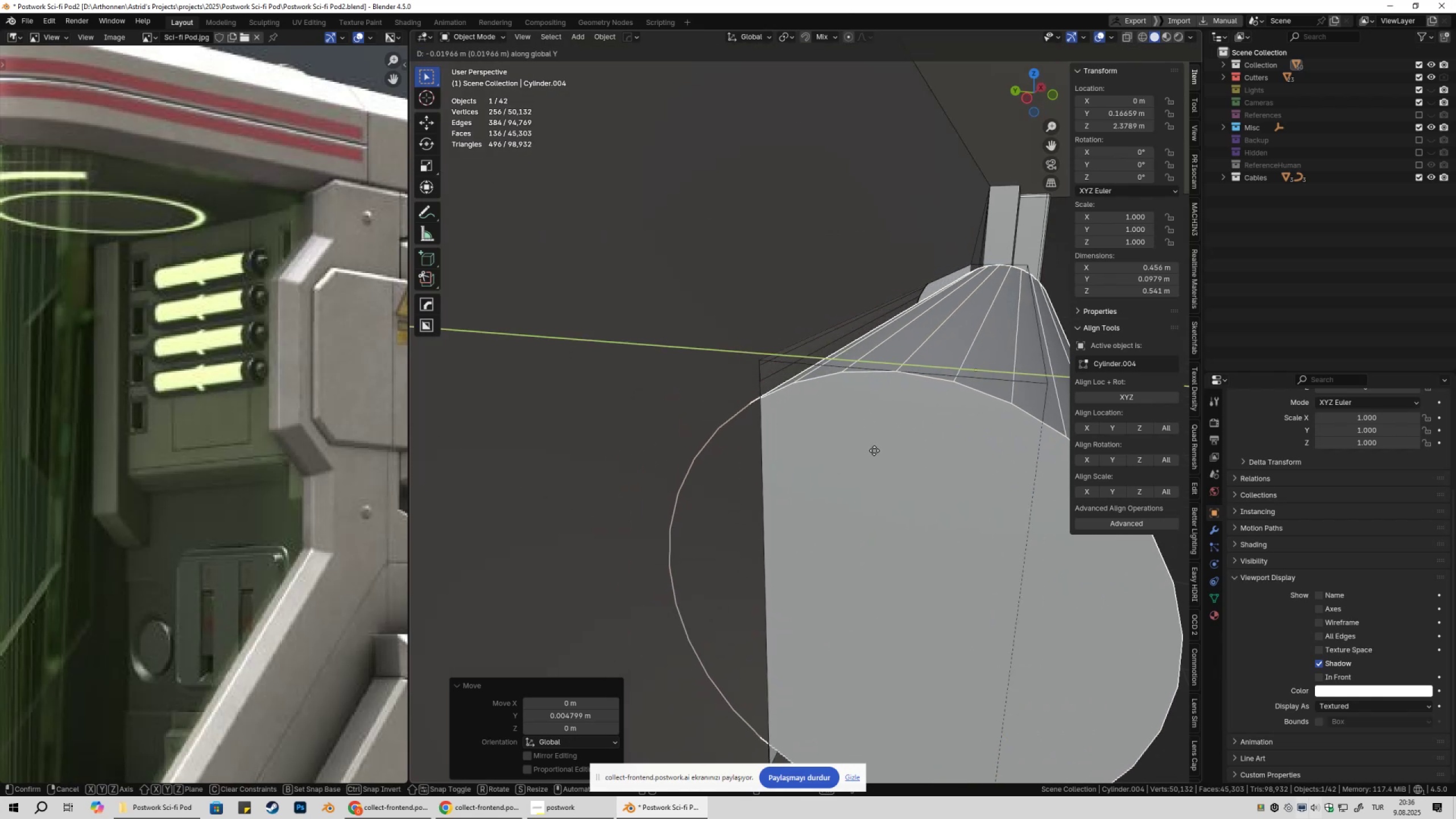 
left_click([874, 450])
 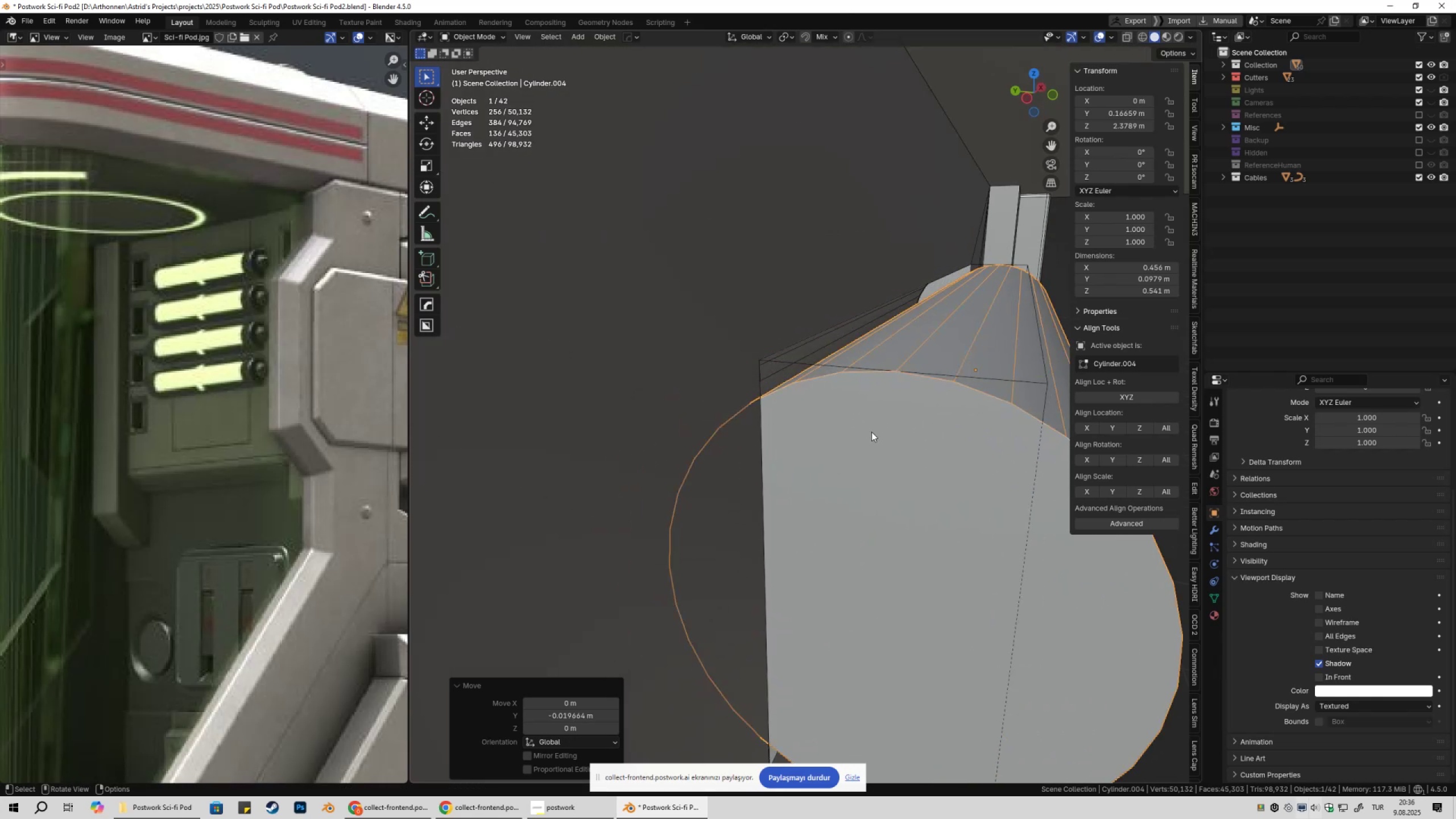 
type(gyb)
 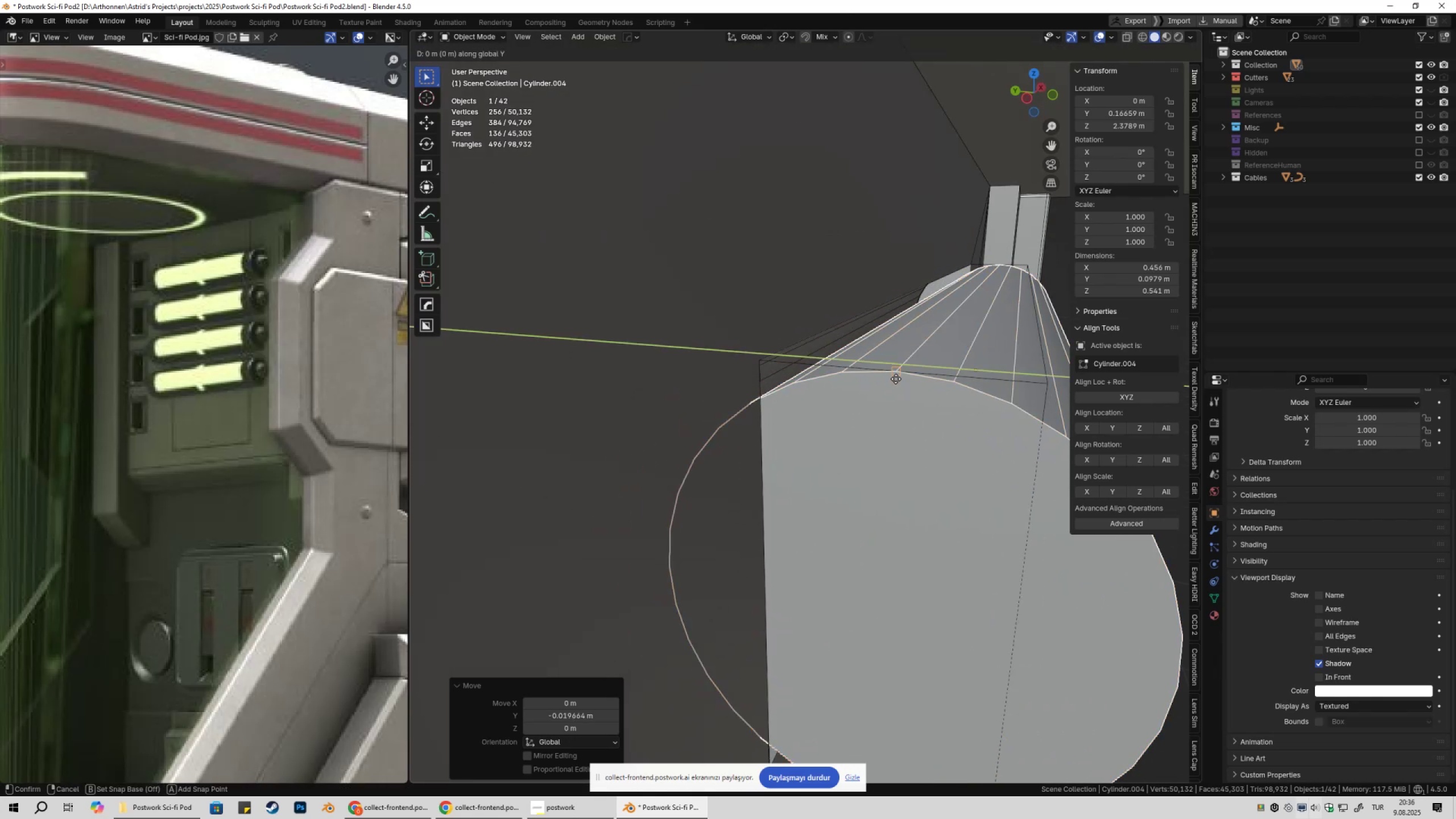 
left_click([896, 379])
 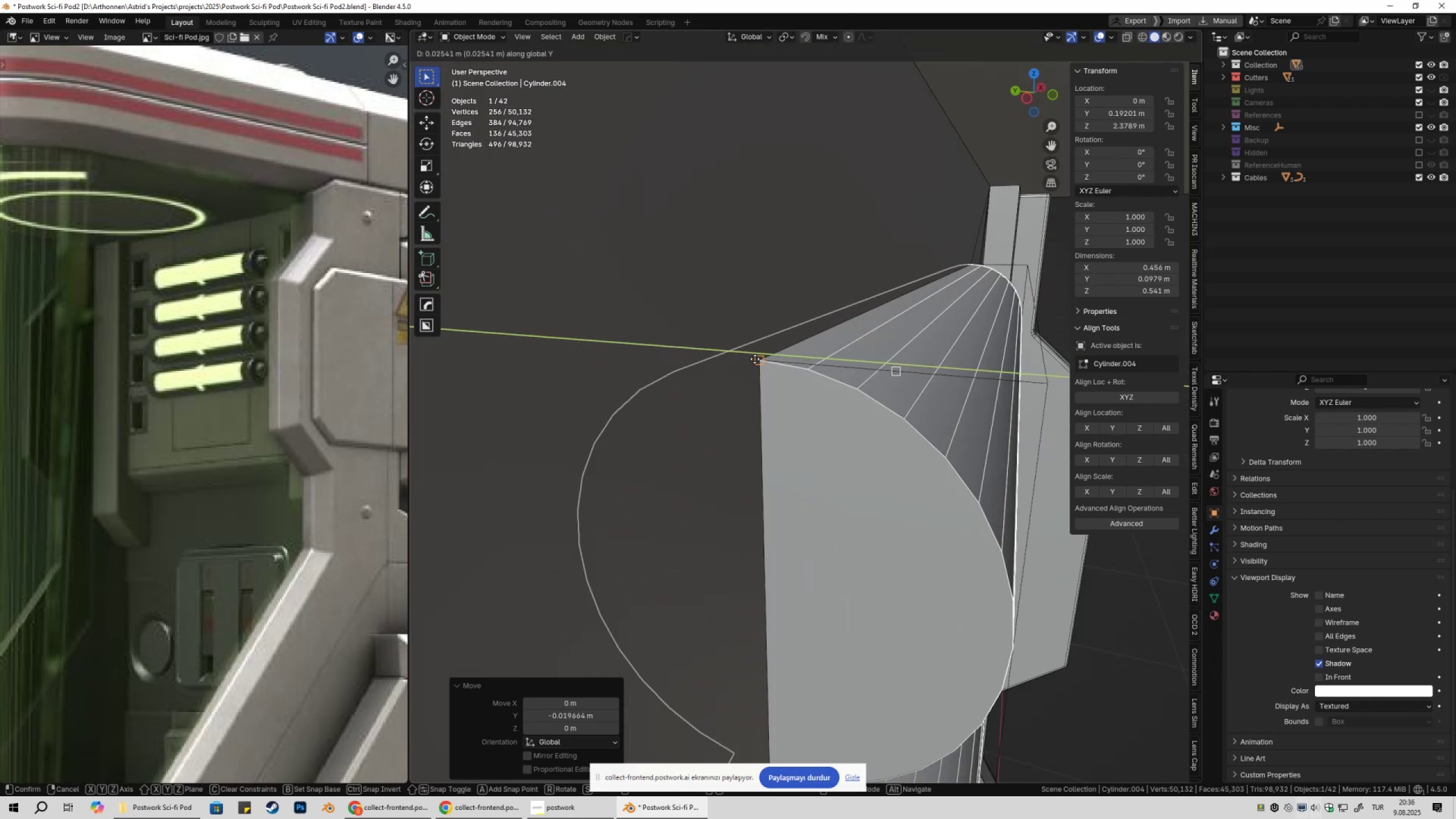 
left_click([755, 359])
 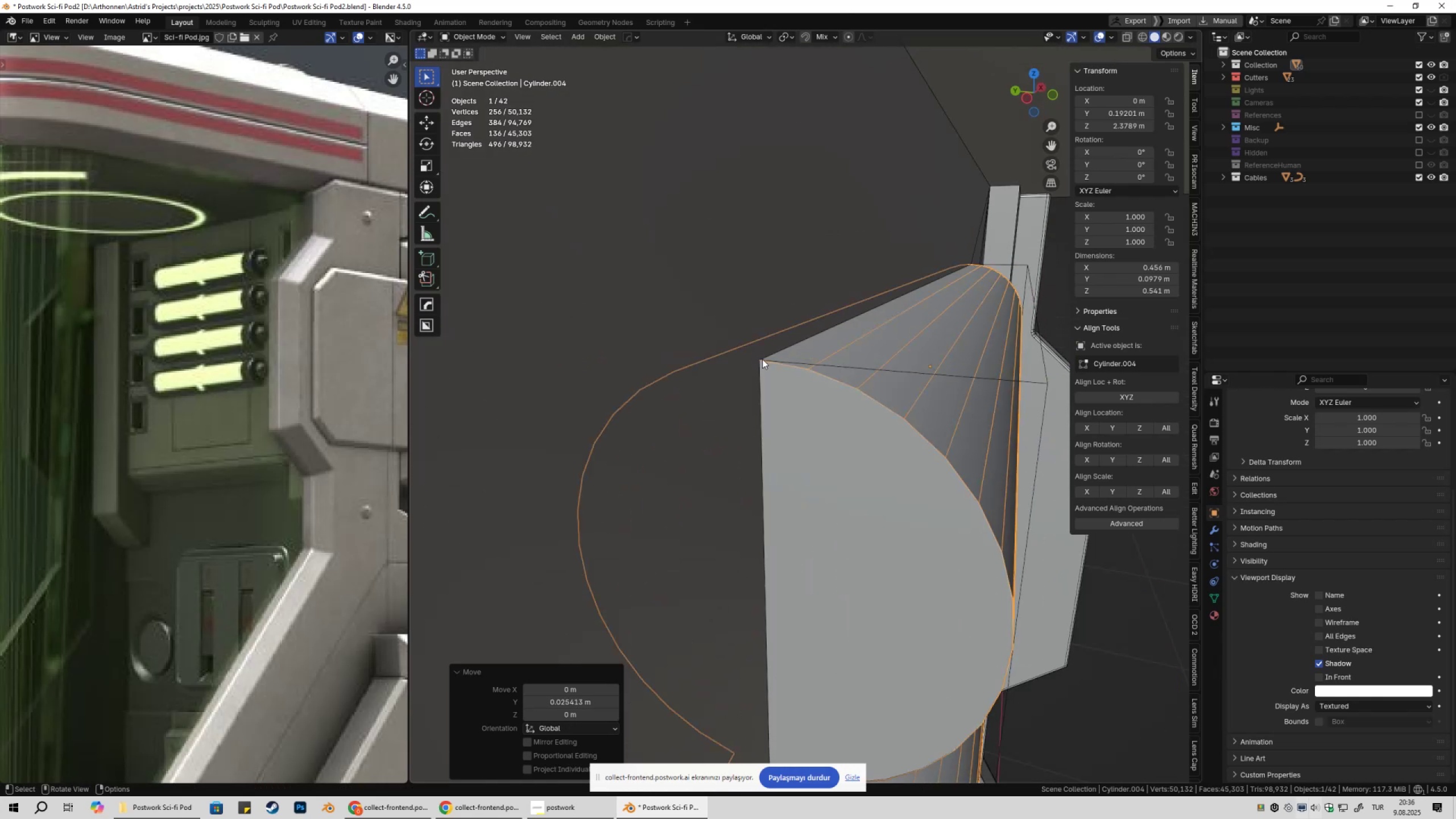 
scroll: coordinate [780, 376], scroll_direction: down, amount: 6.0
 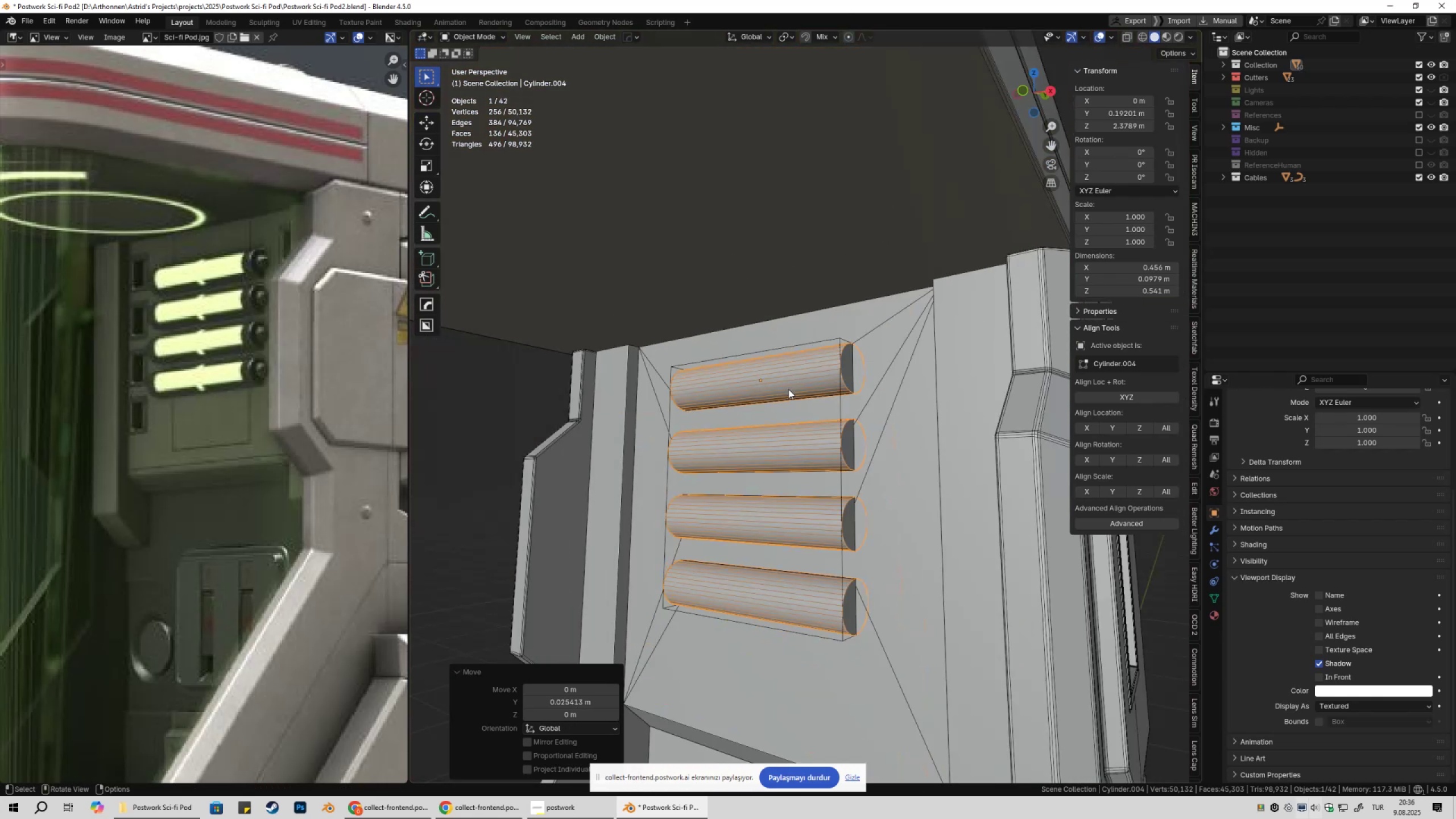 
key(Control+ControlLeft)
 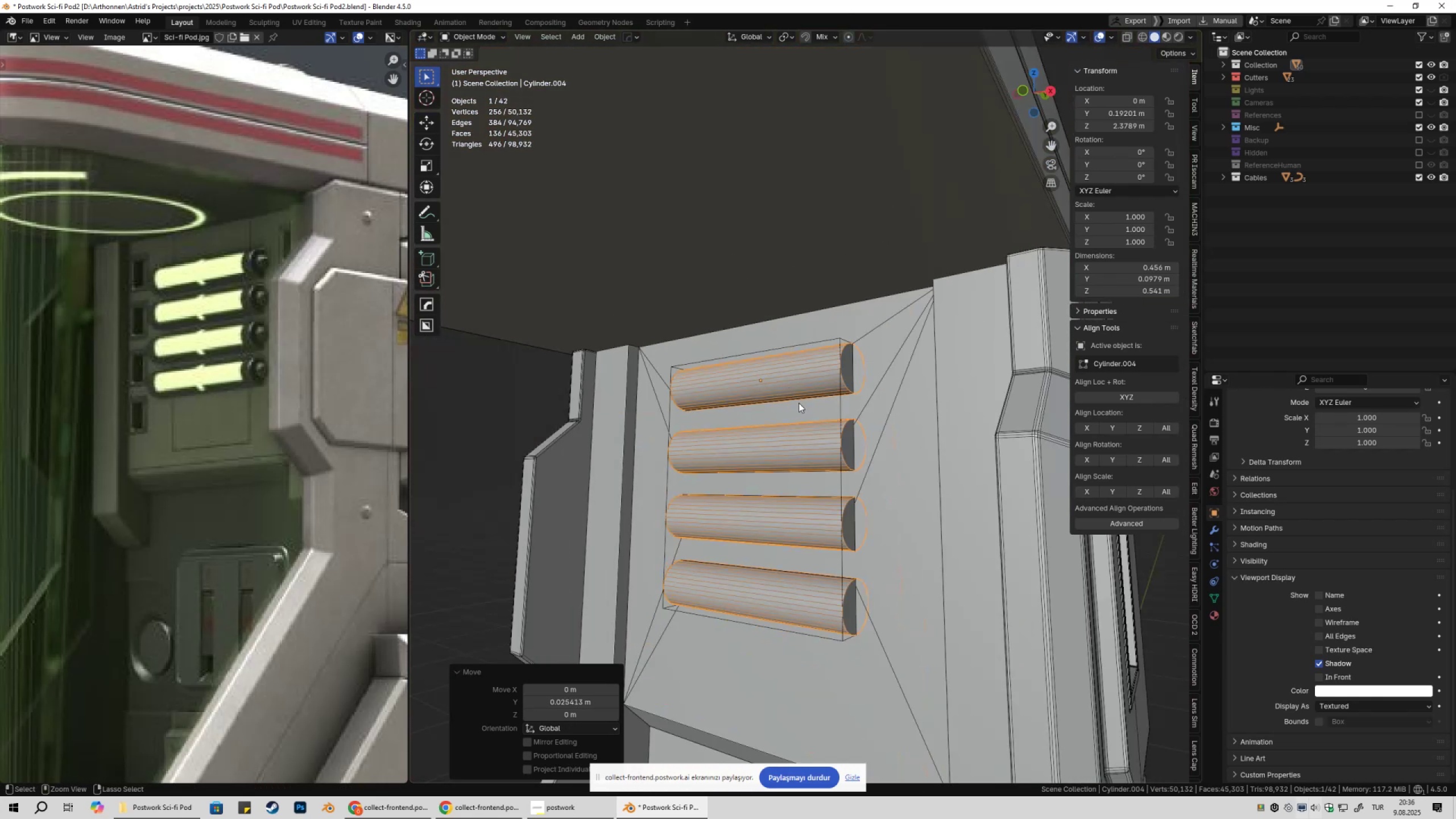 
key(Control+S)
 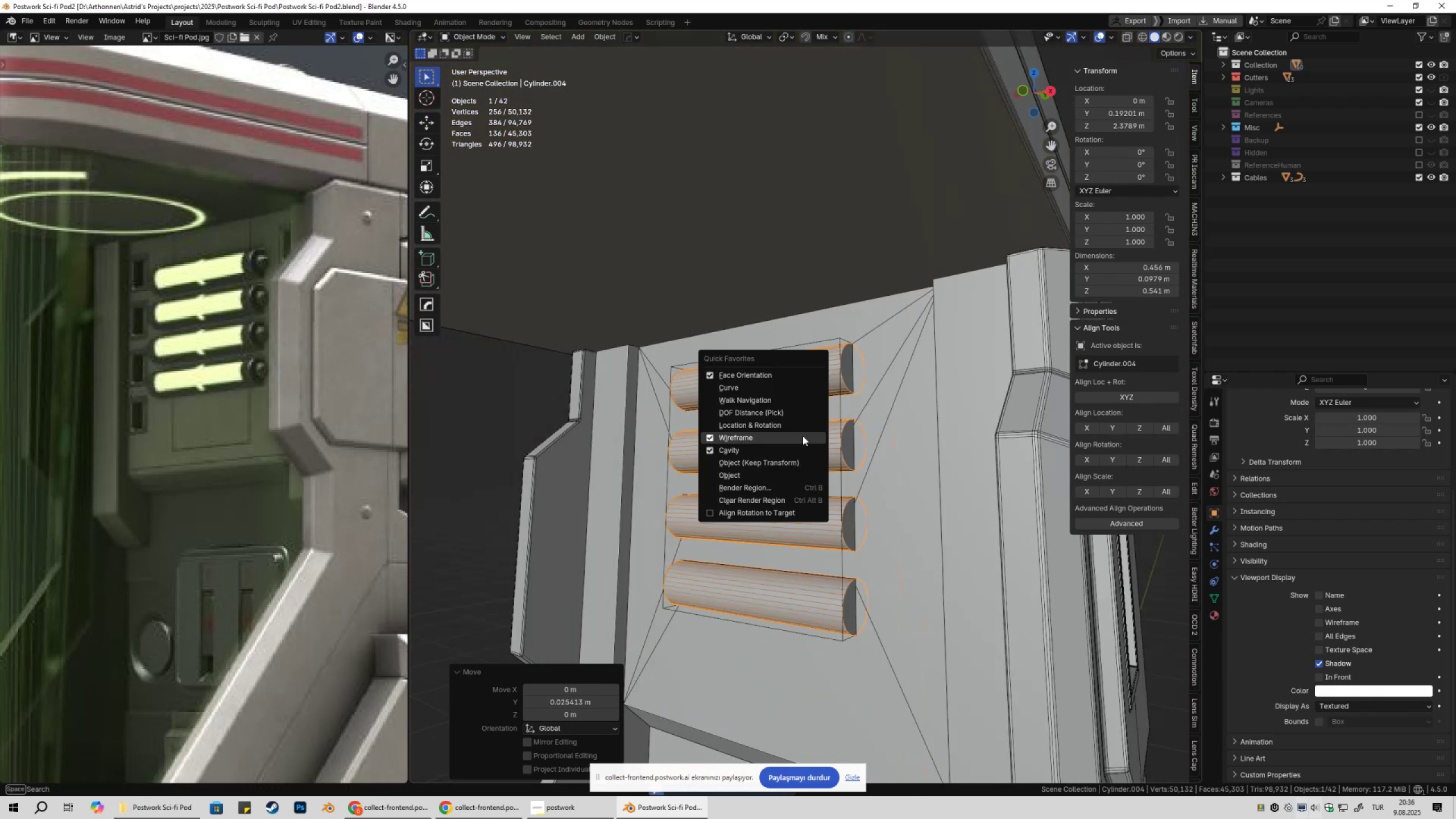 
left_click([803, 436])
 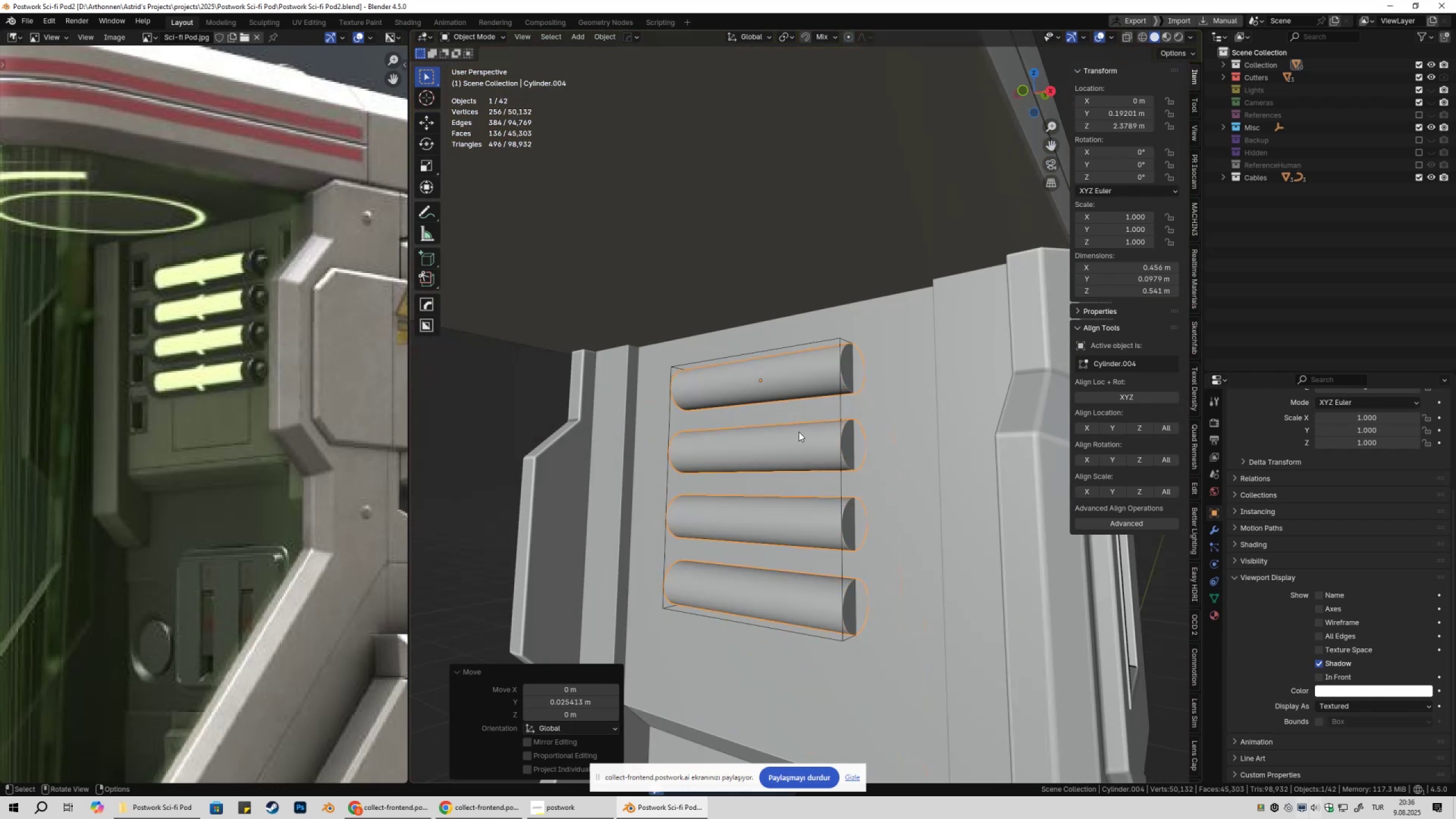 
scroll: coordinate [772, 476], scroll_direction: down, amount: 3.0
 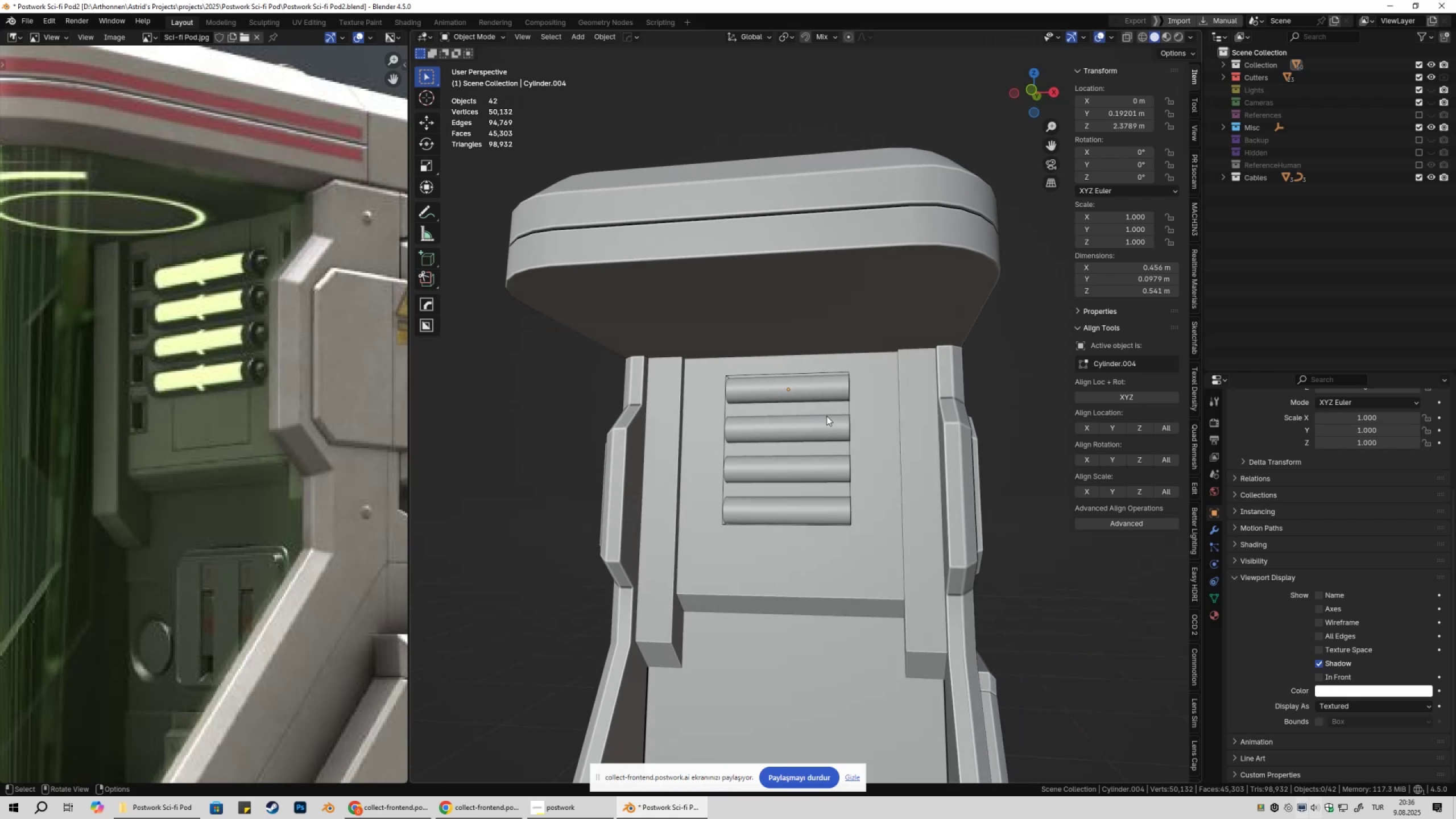 
wait(5.83)
 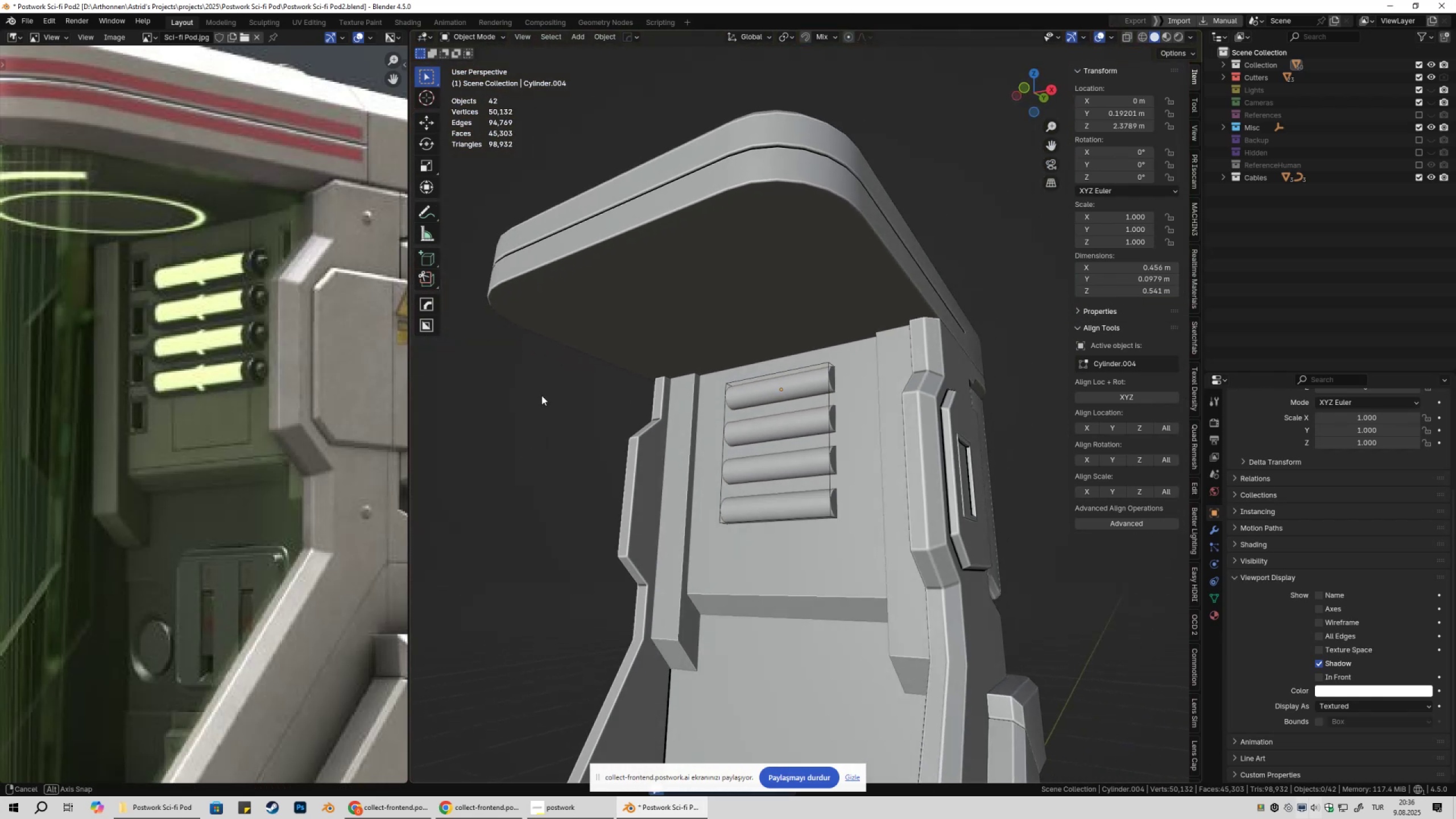 
left_click([870, 365])
 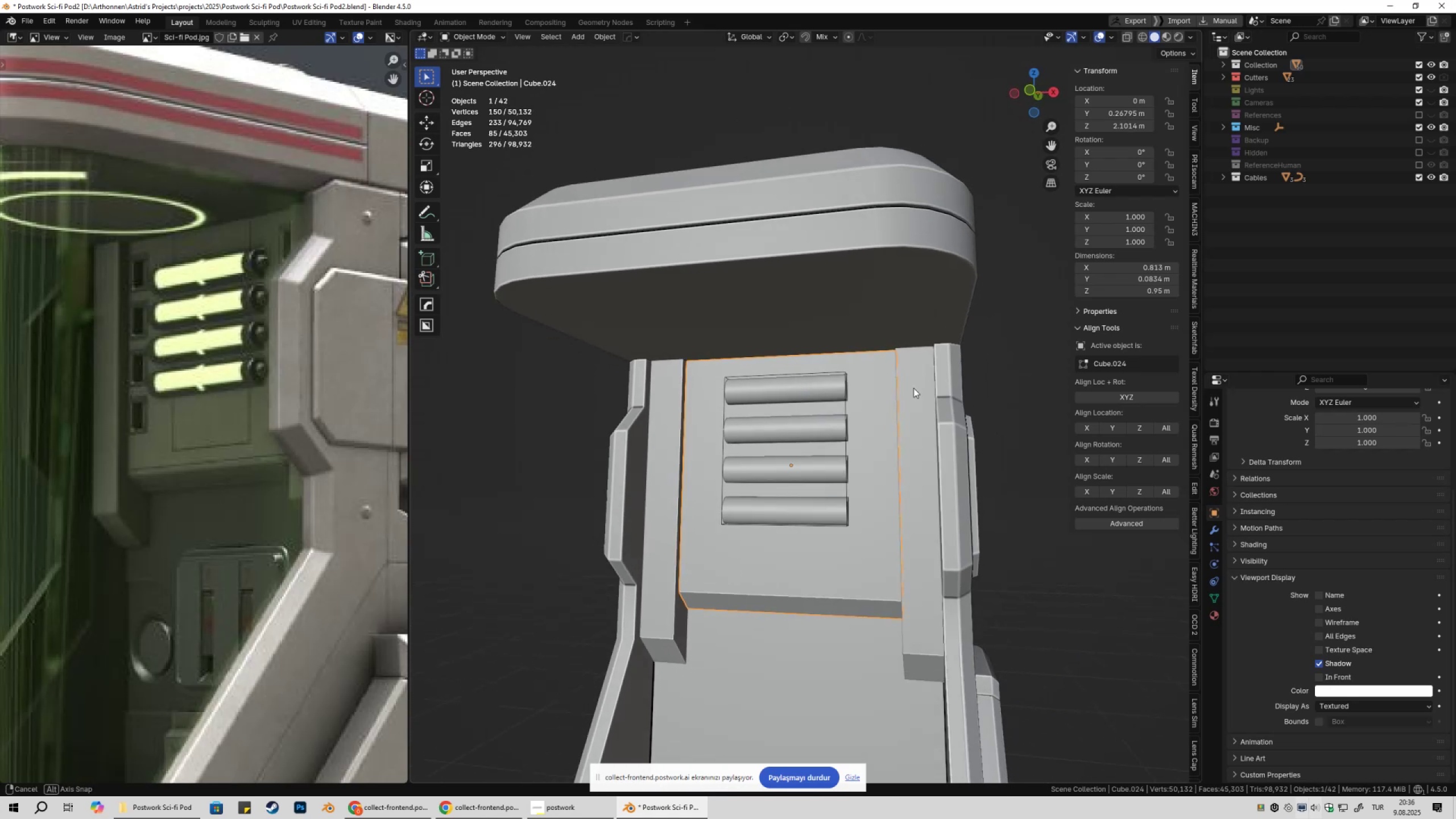 
type(@qq)
 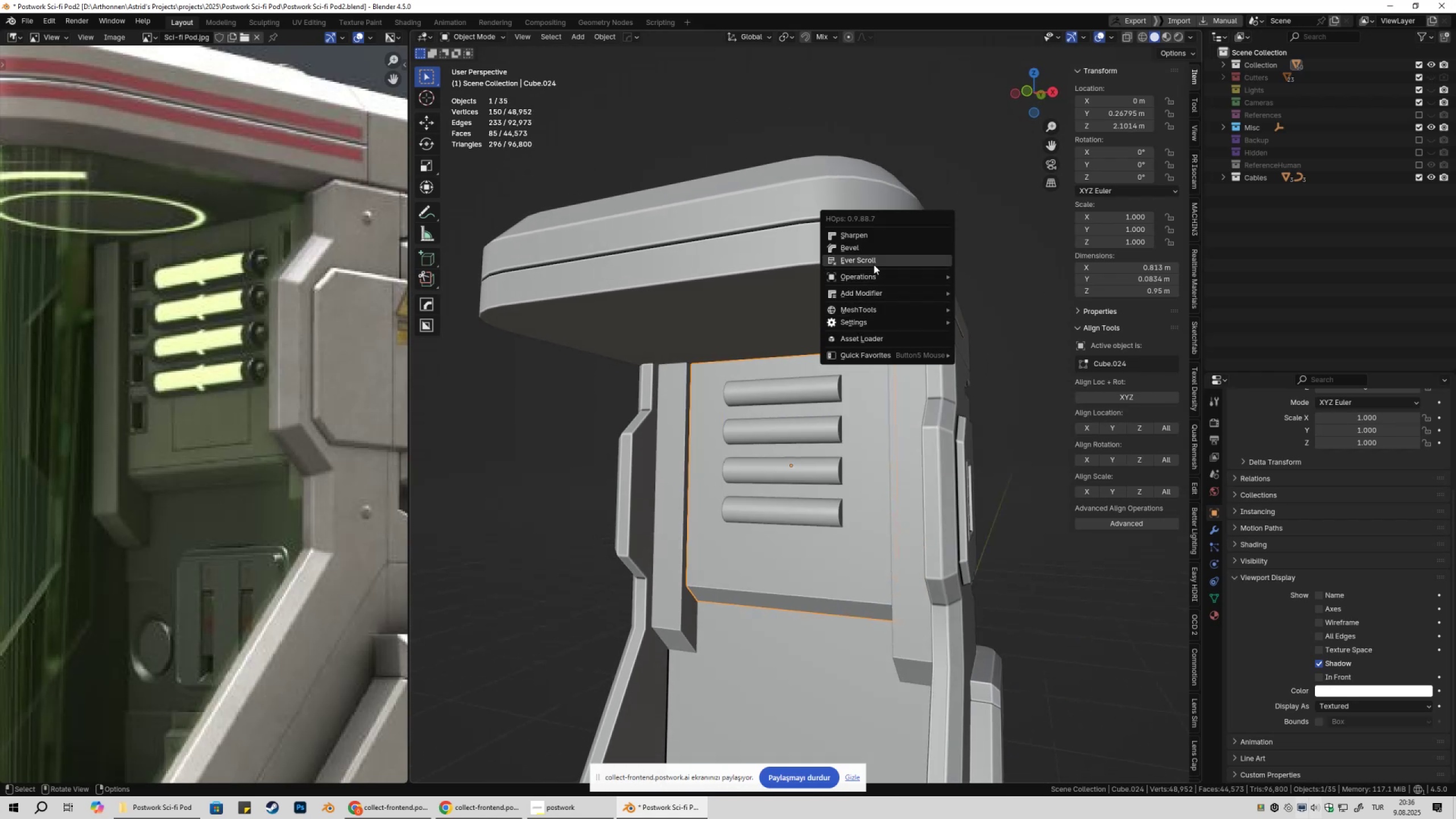 
left_click([869, 262])
 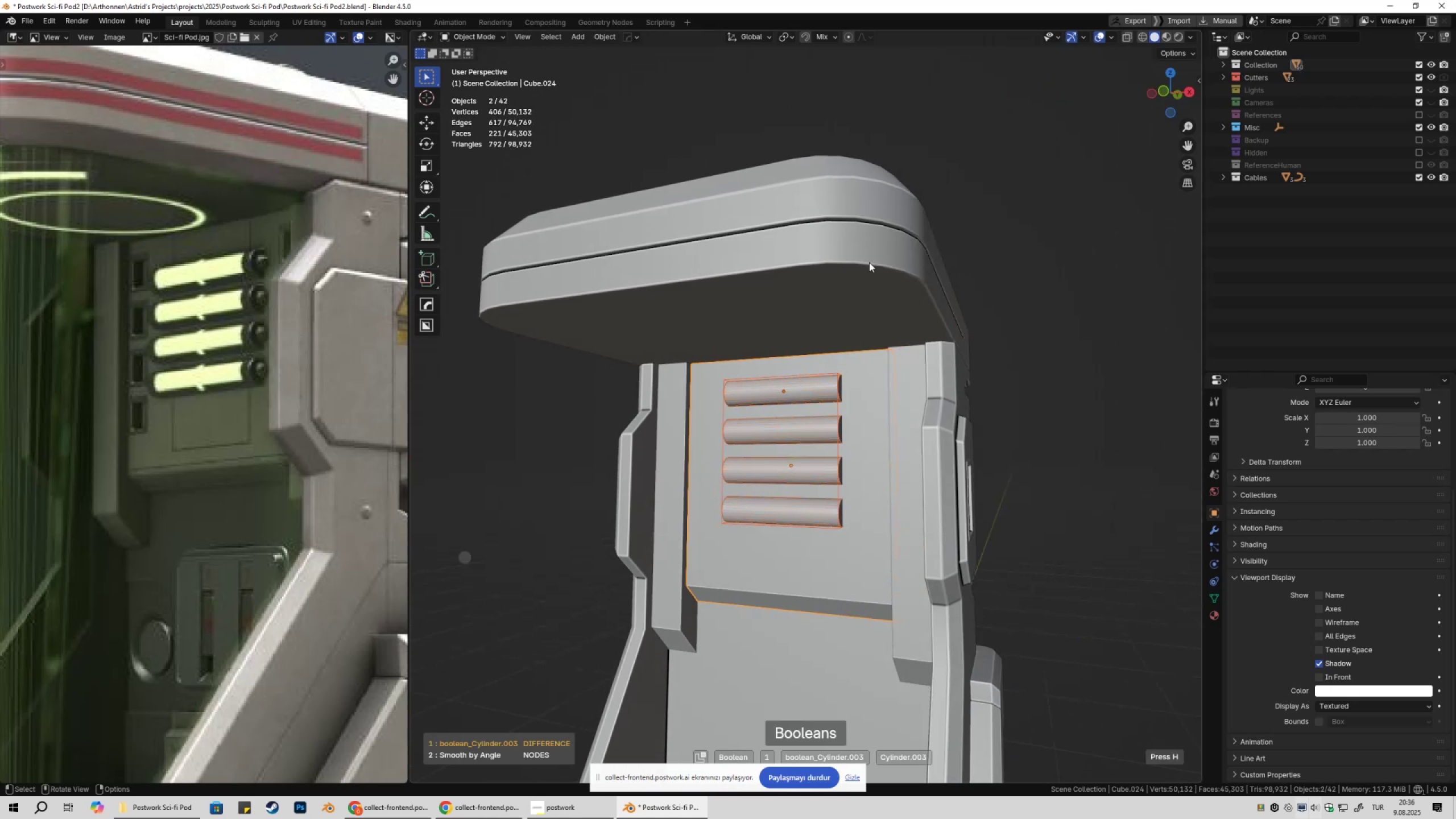 
left_click([869, 262])
 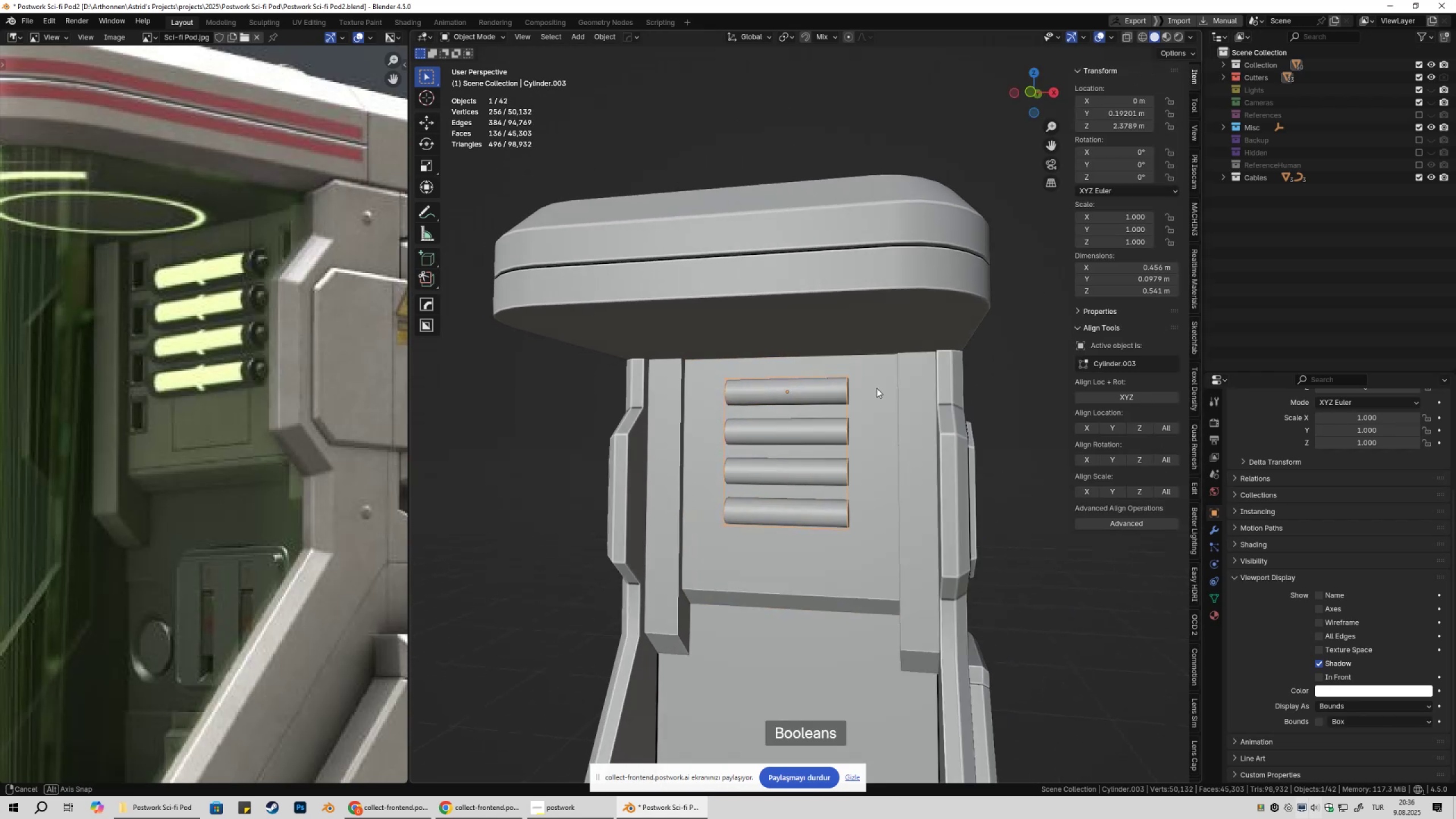 
key(Tab)
type(a)
key(Tab)
key(Tab)
type(asx)
 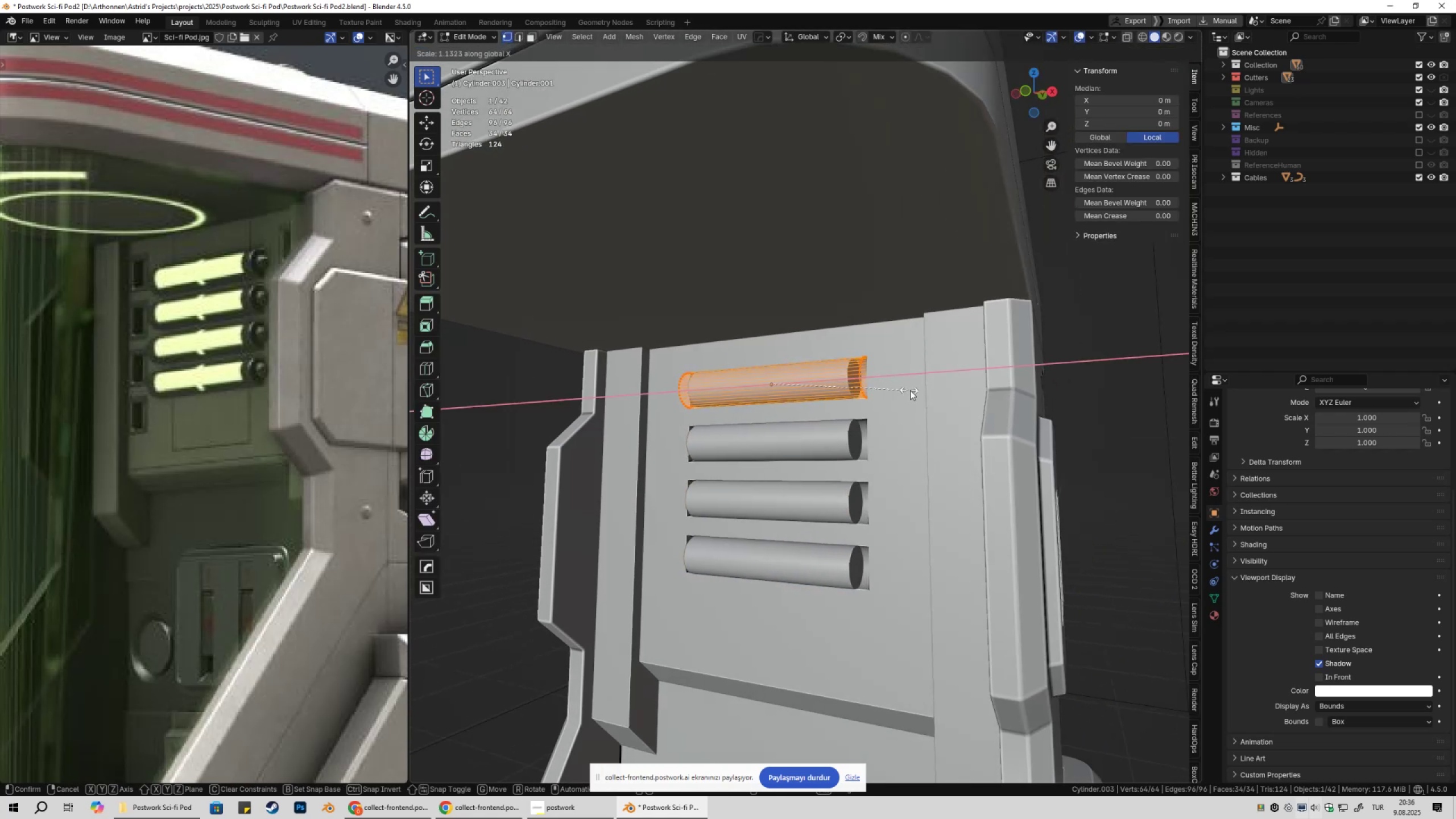 
scroll: coordinate [879, 396], scroll_direction: up, amount: 2.0
 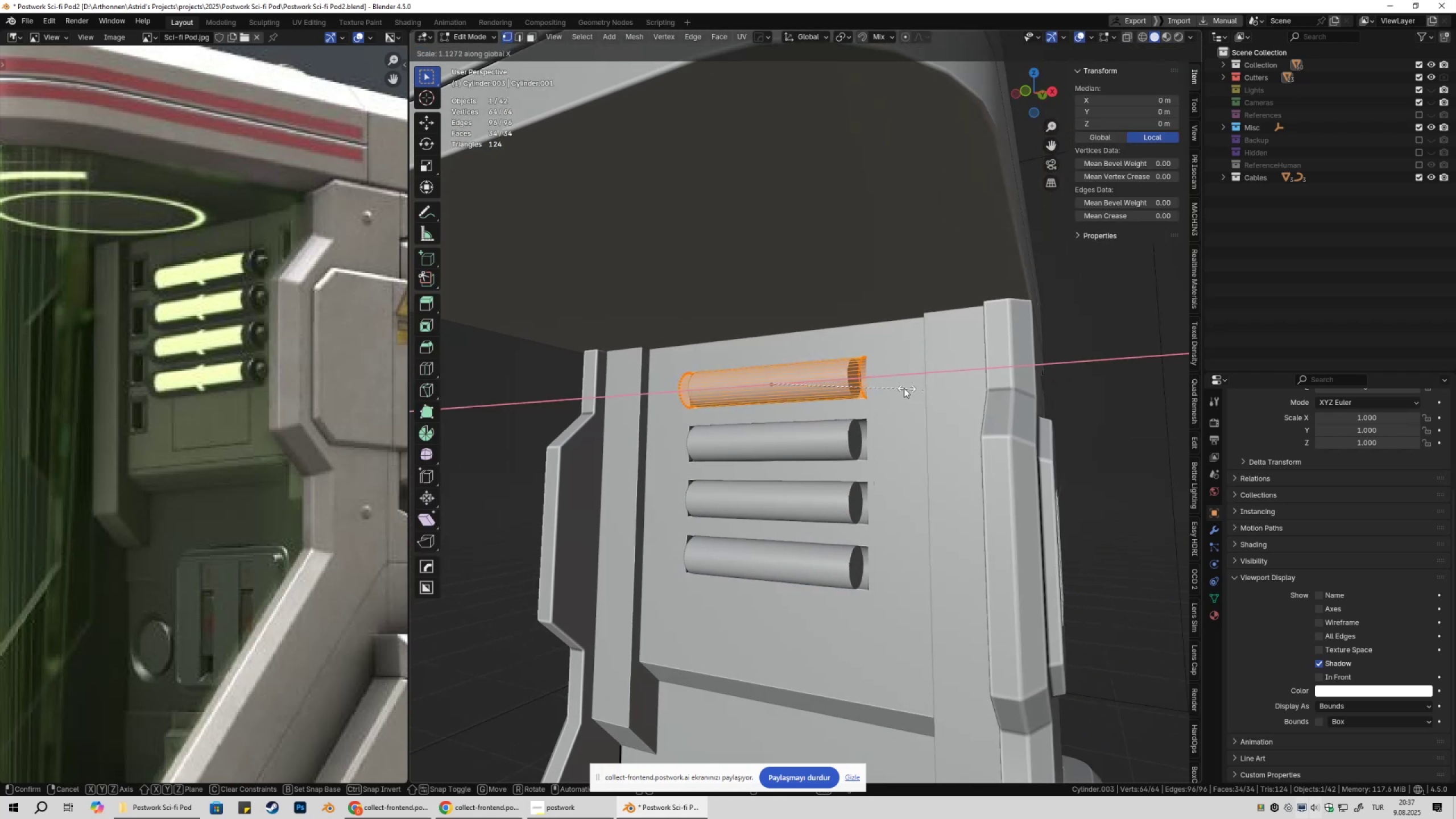 
left_click([911, 387])
 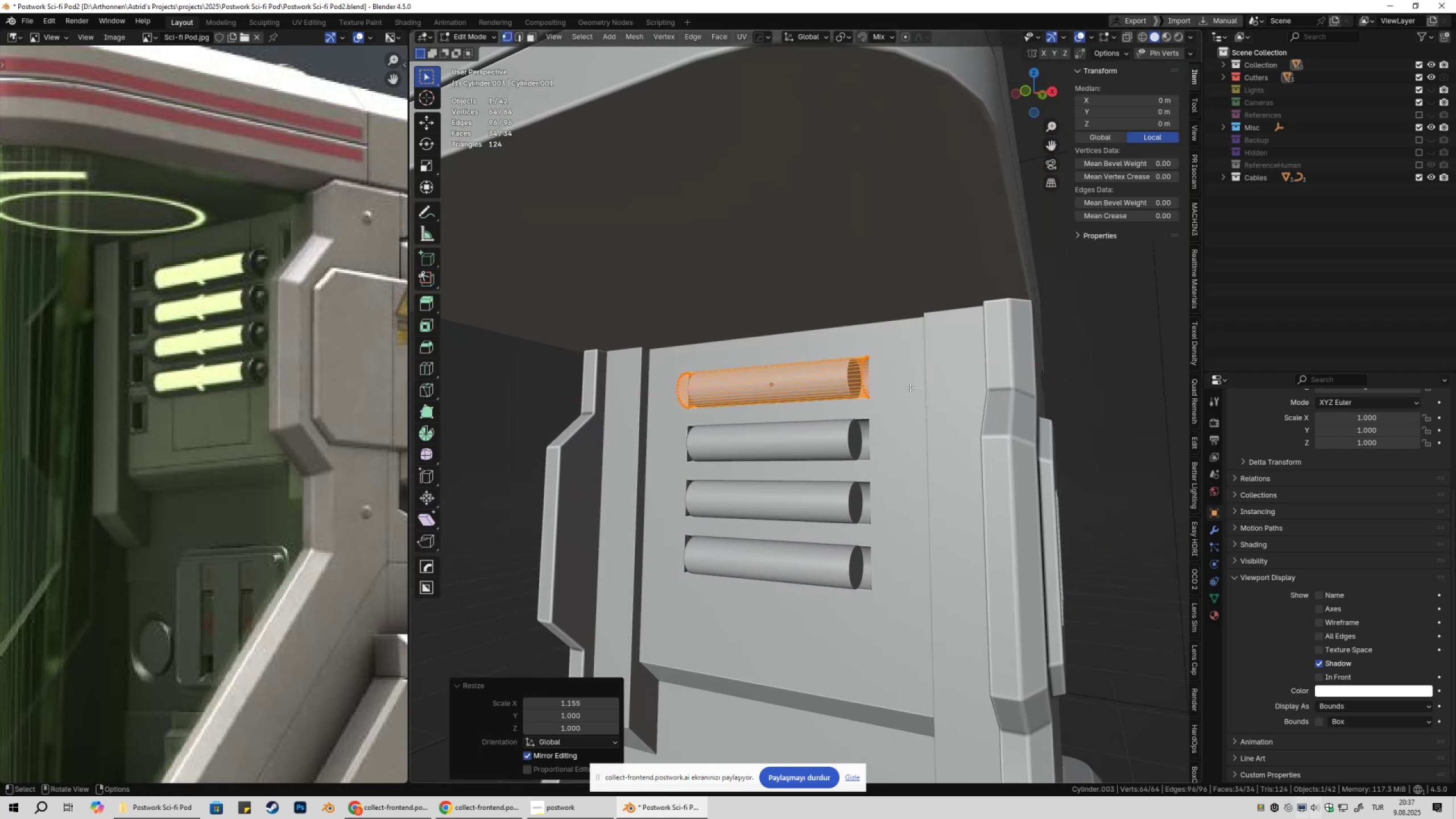 
hold_key(key=ShiftLeft, duration=0.43)
 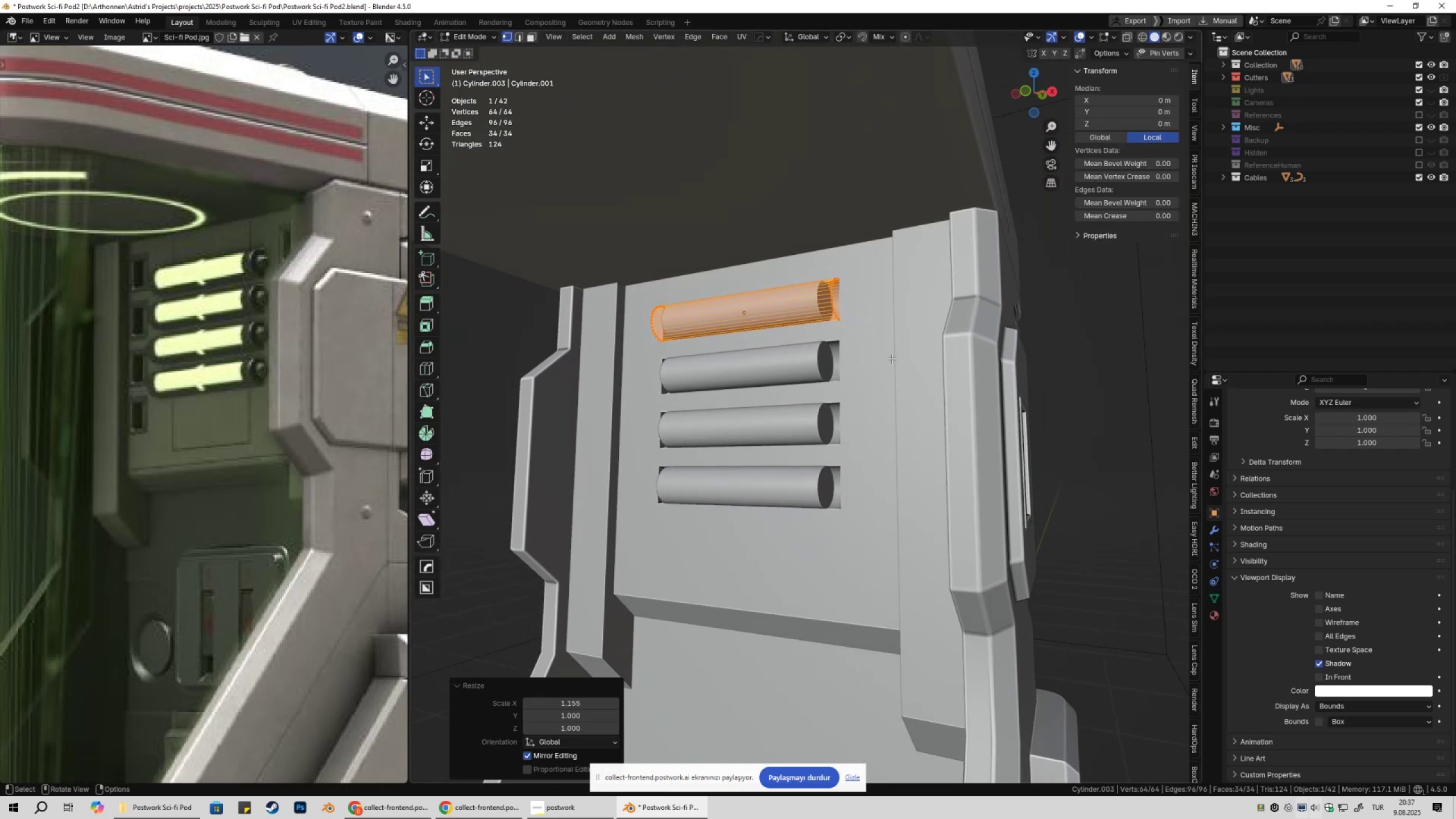 
scroll: coordinate [895, 367], scroll_direction: up, amount: 3.0
 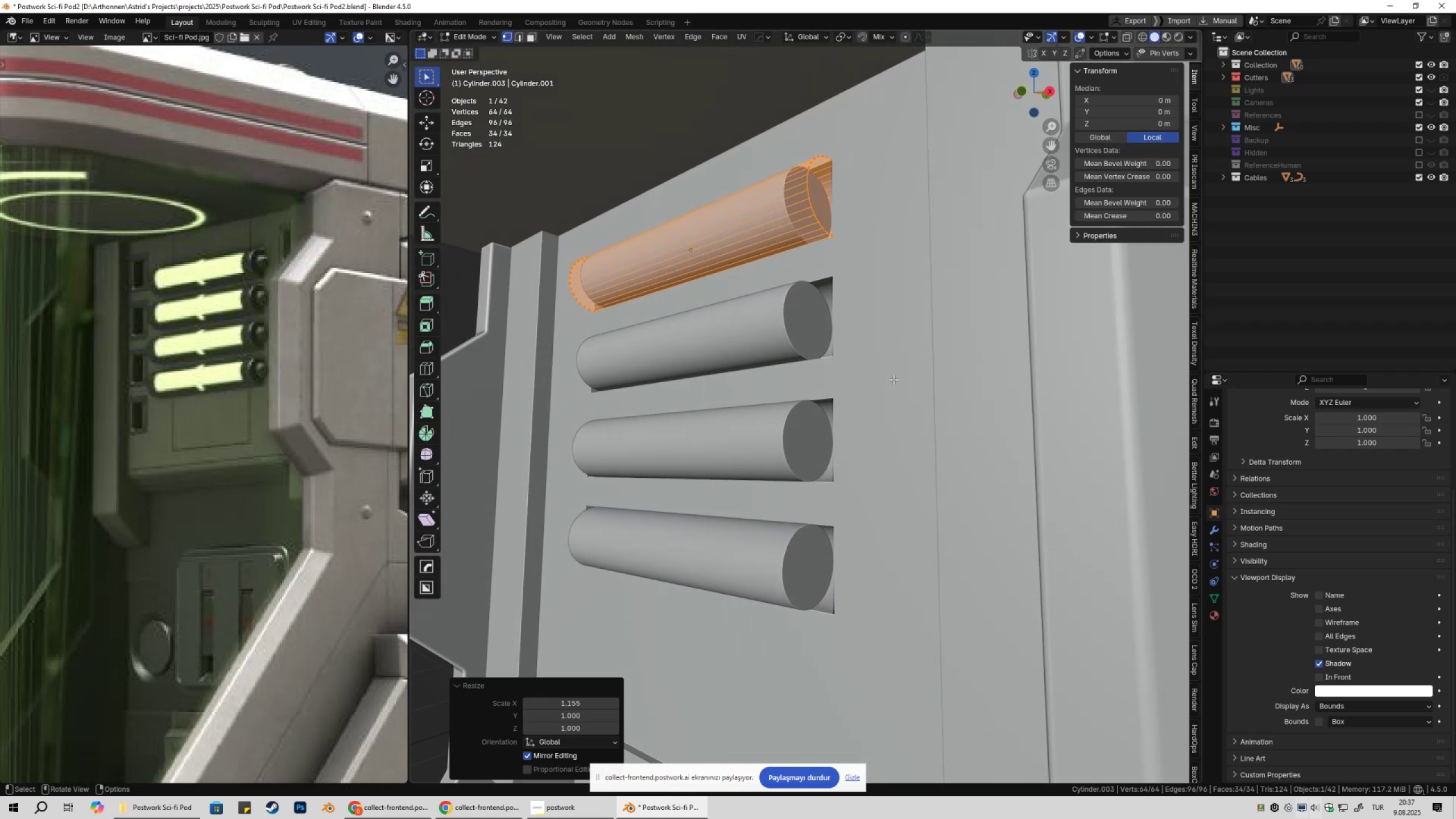 
type(sz)
key(Escape)
key(Tab)
key(Tab)
type(s)
key(Escape)
 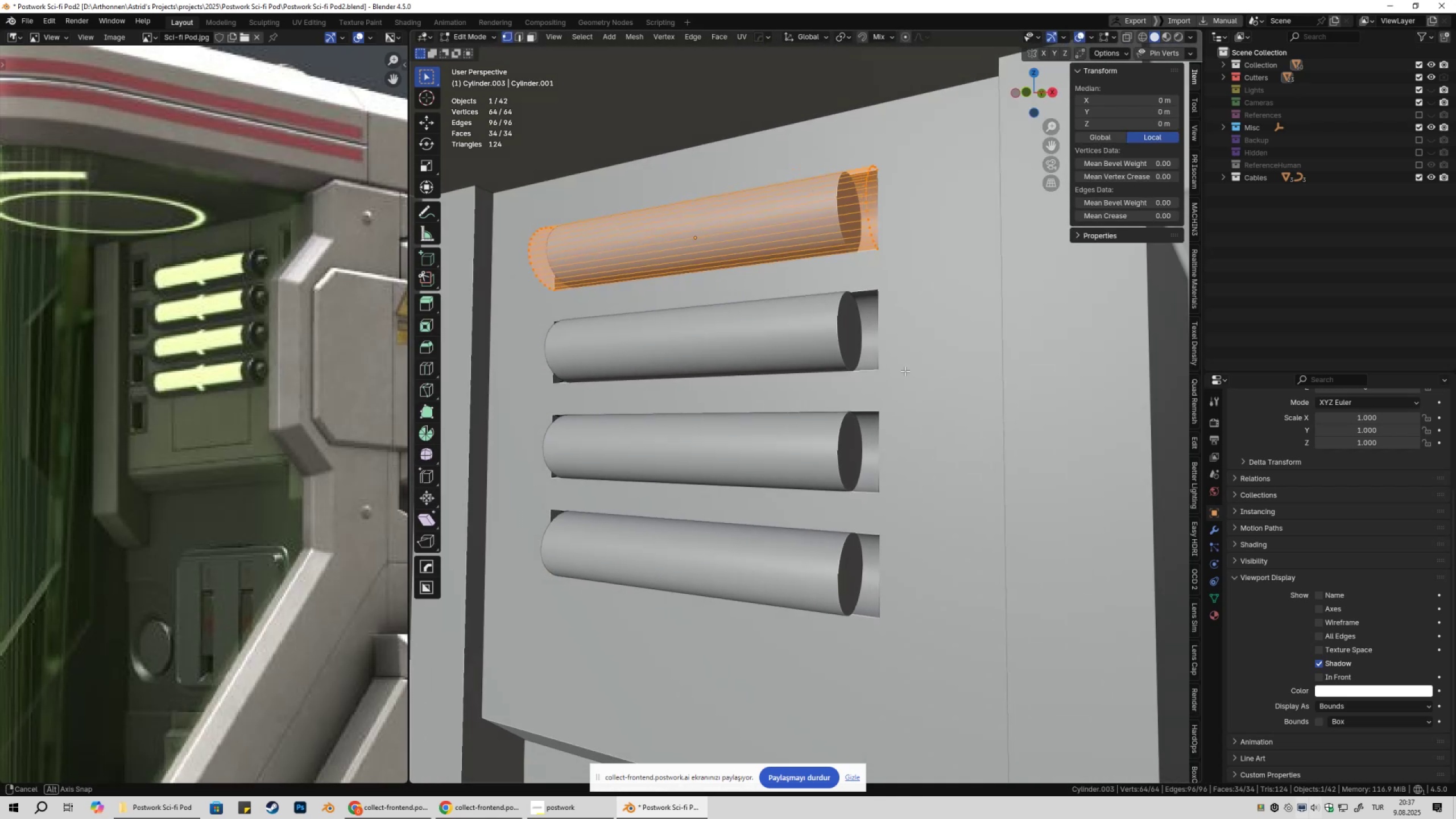 
key(S)
 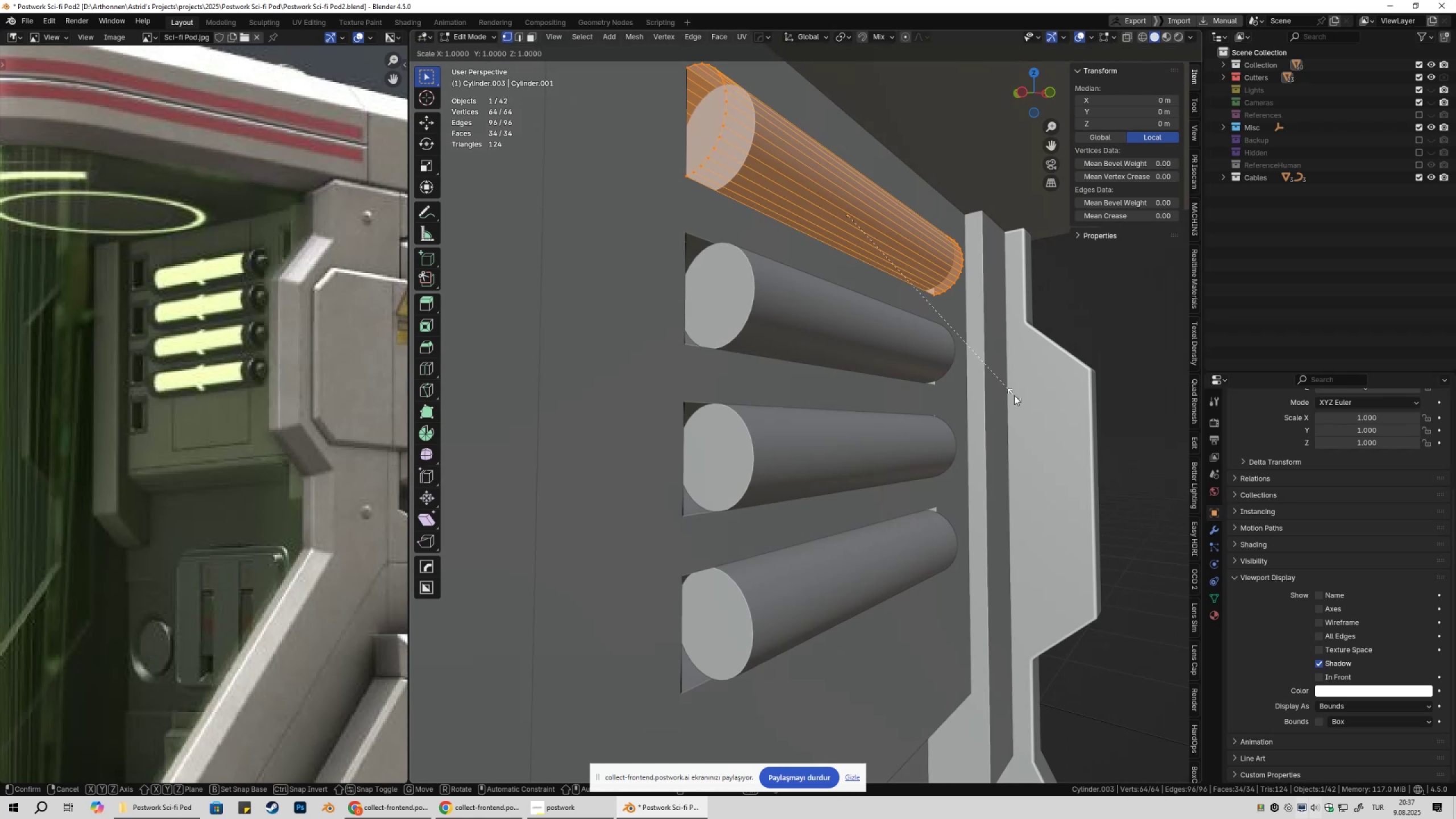 
hold_key(key=ShiftLeft, duration=1.5)
 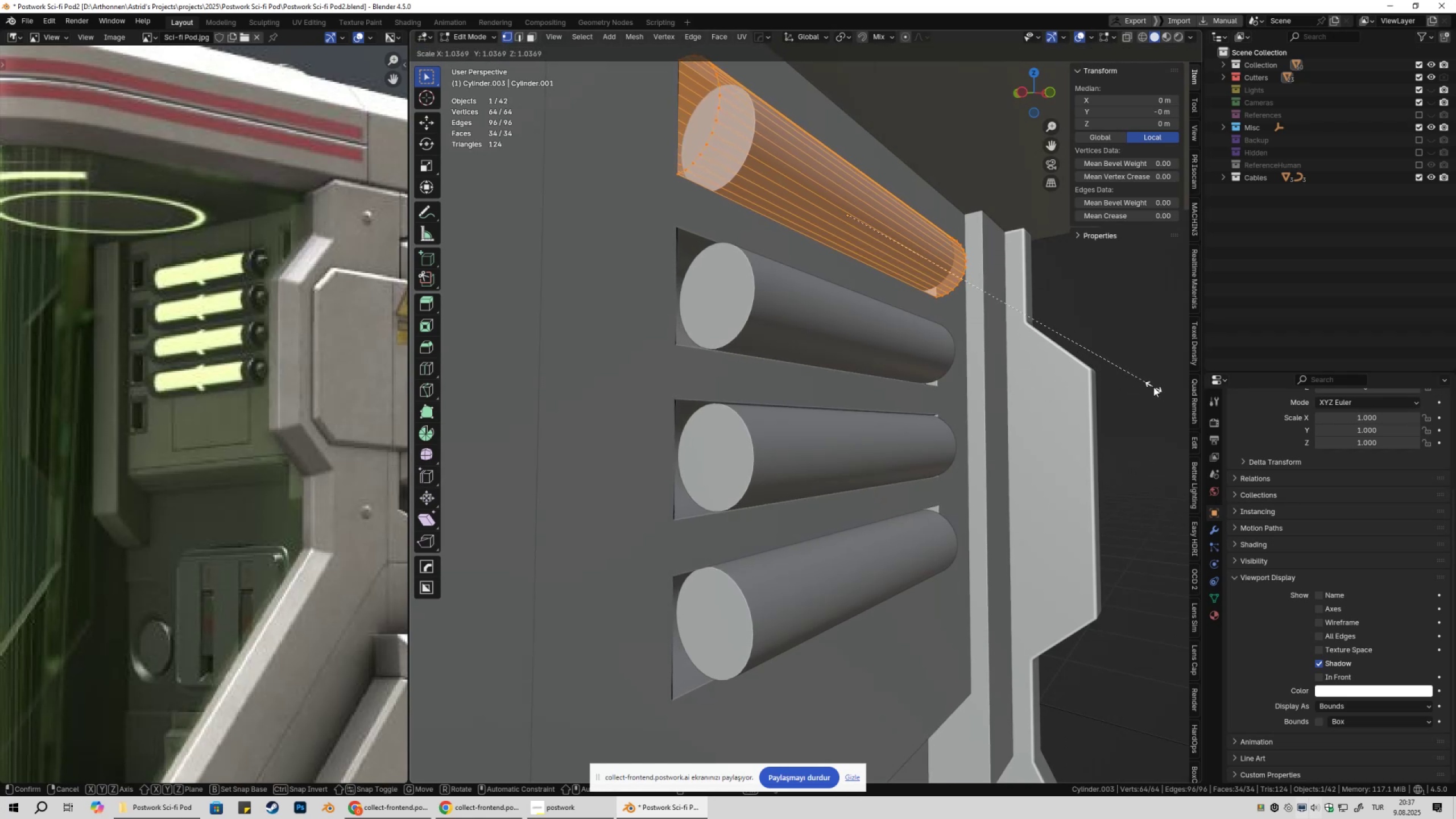 
hold_key(key=ShiftLeft, duration=1.51)
left_click([1153, 387])
 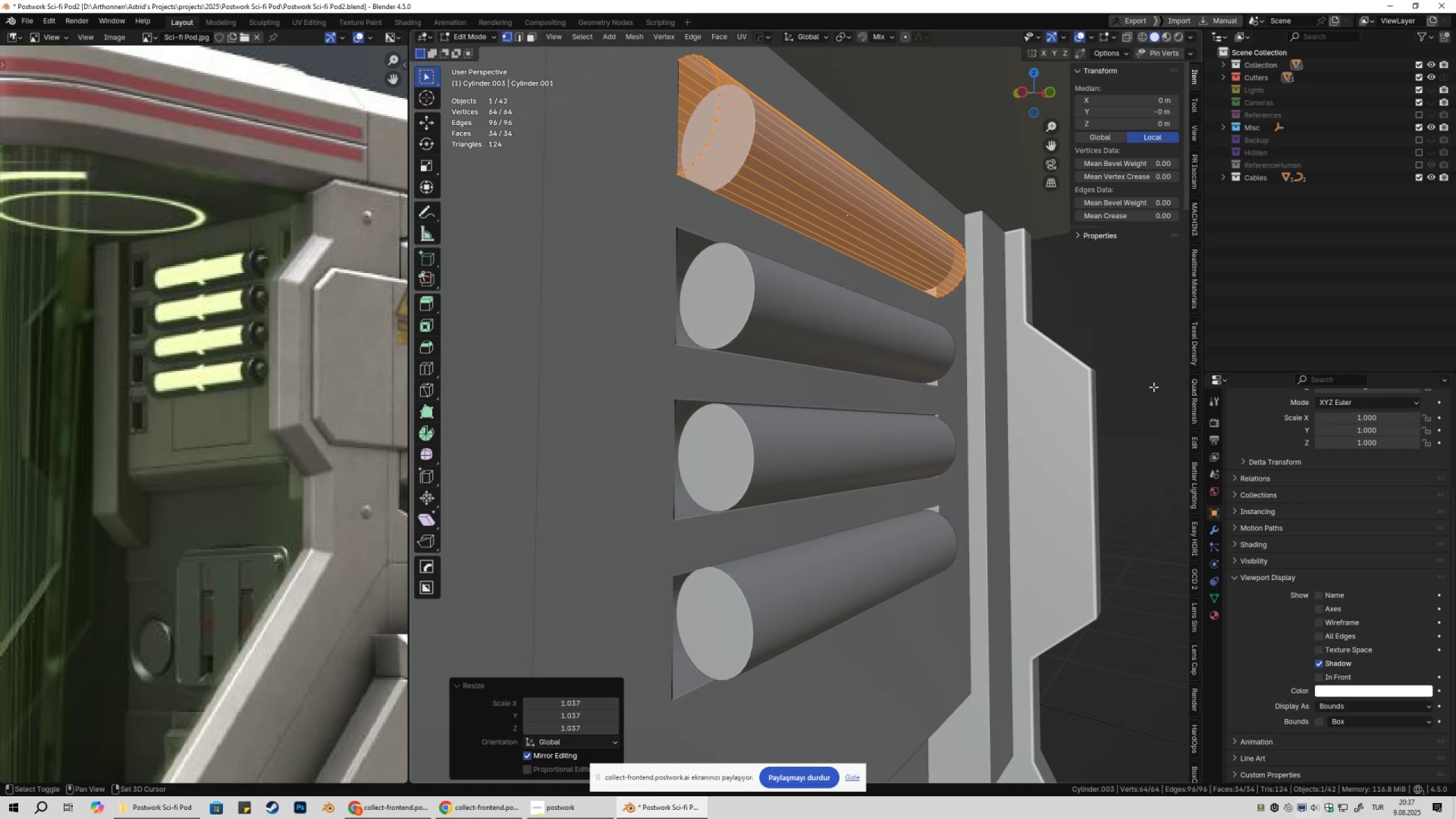 
key(Shift+ShiftLeft)
 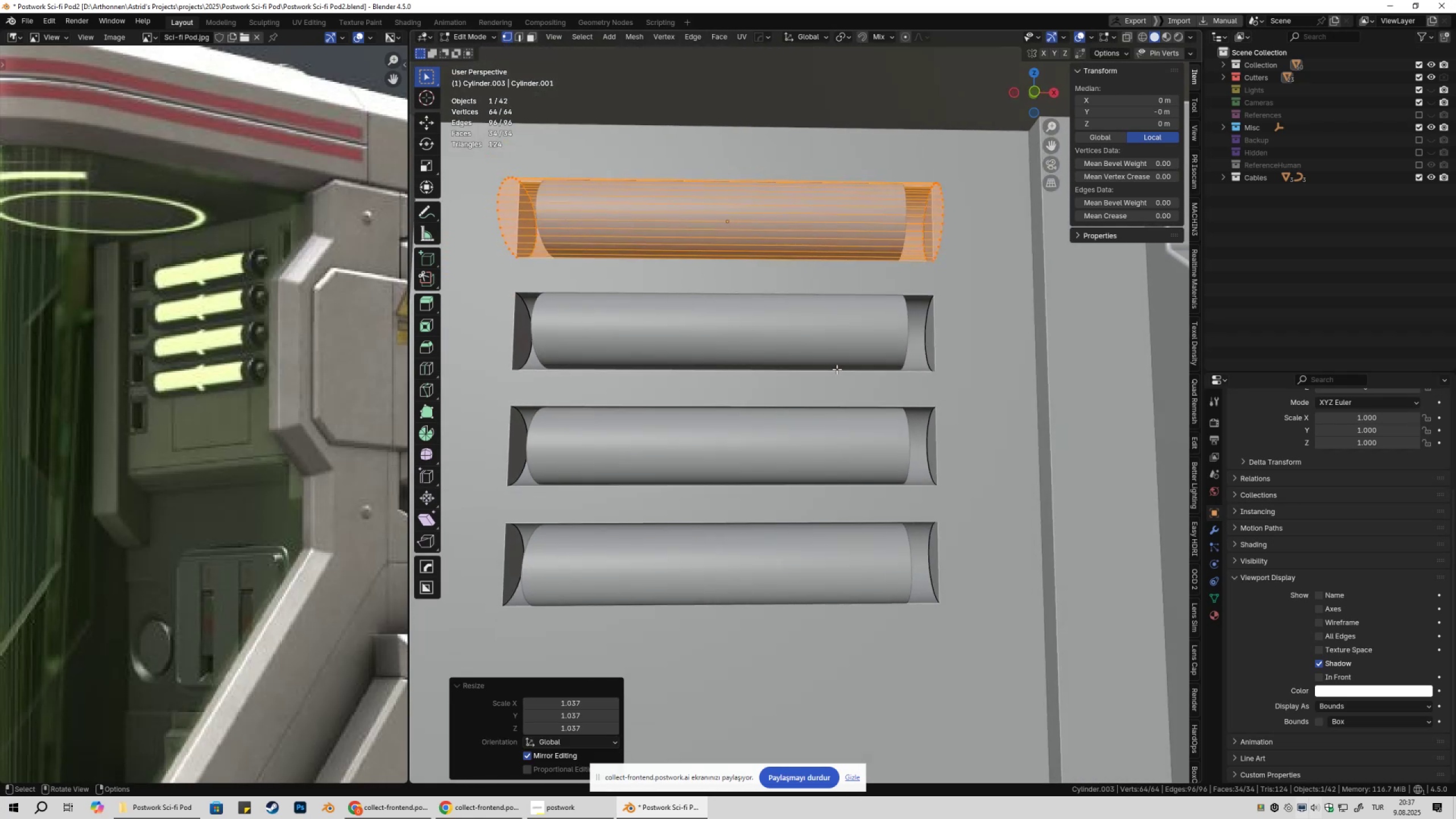 
scroll: coordinate [911, 360], scroll_direction: down, amount: 3.0
 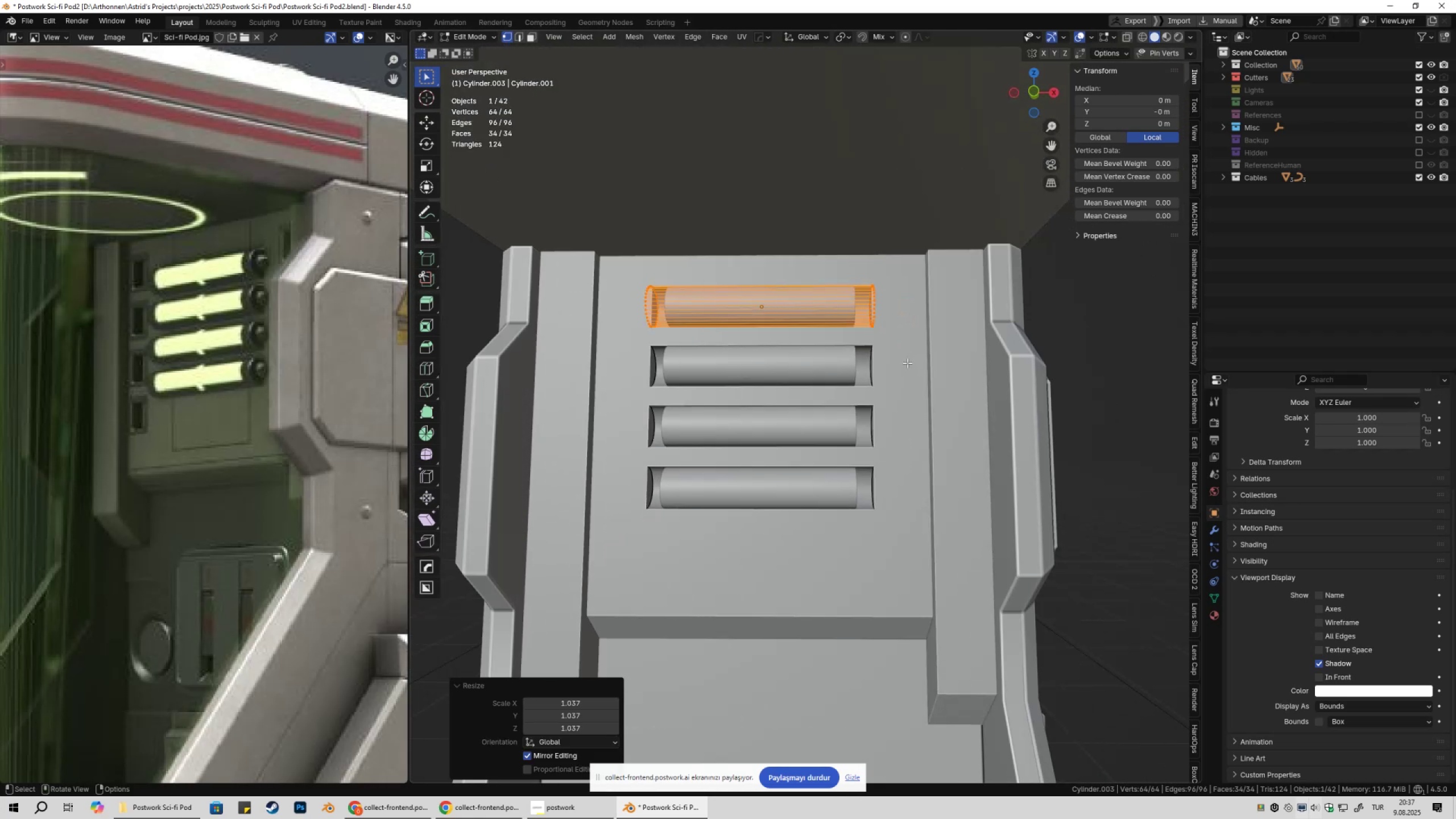 
type(sx)
 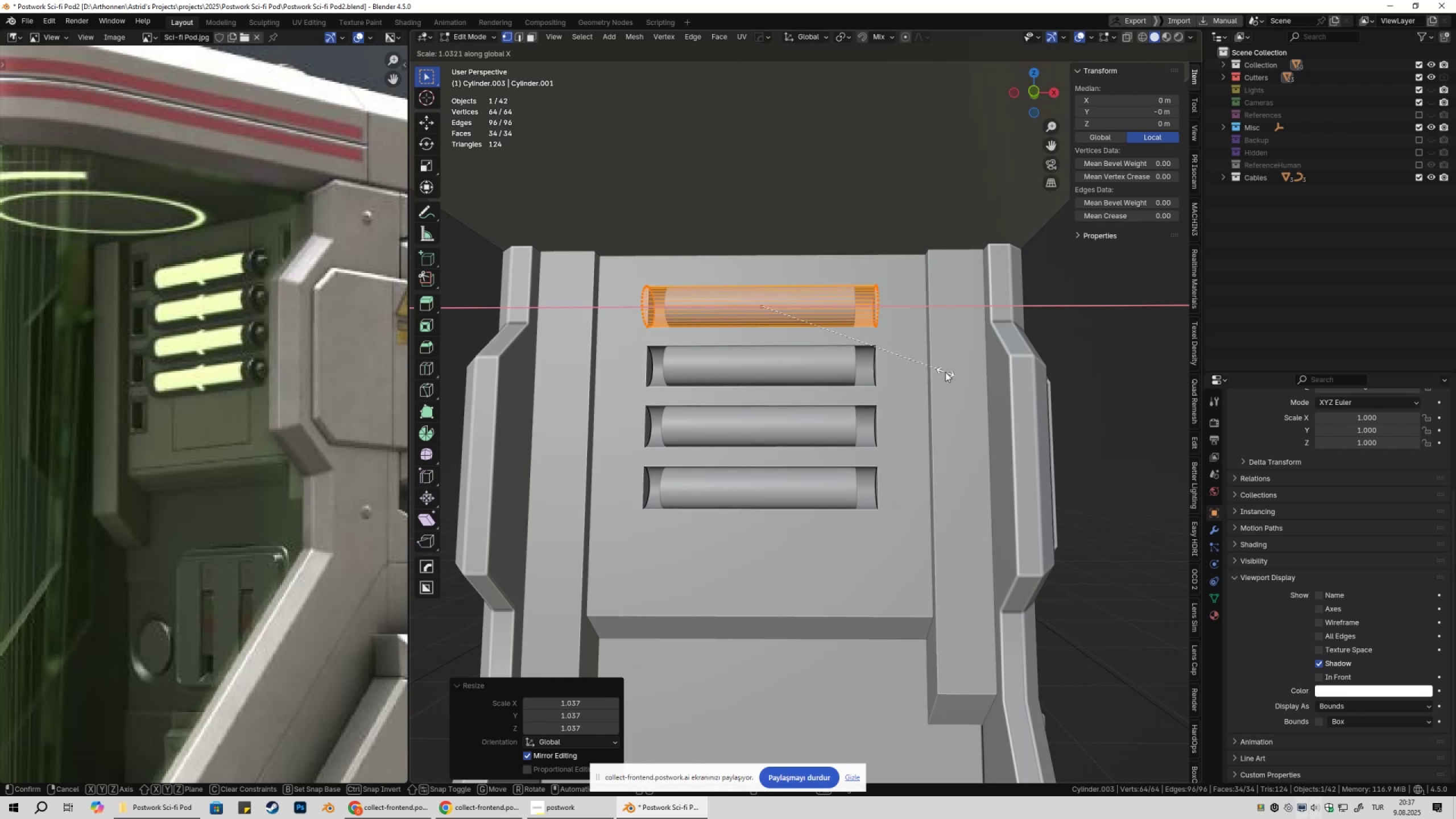 
hold_key(key=ShiftLeft, duration=1.5)
 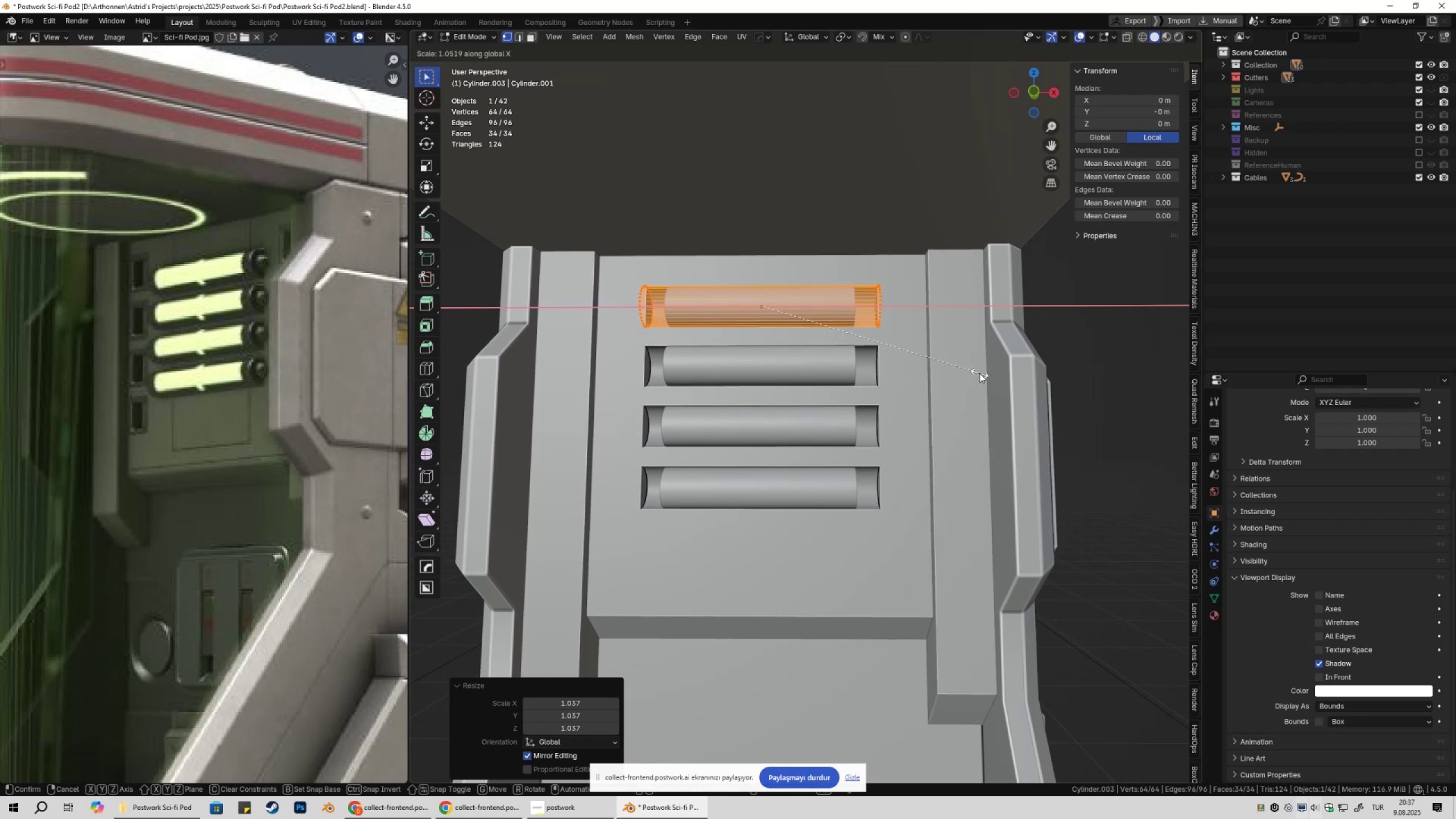 
hold_key(key=ShiftLeft, duration=0.88)
left_click([979, 373])
 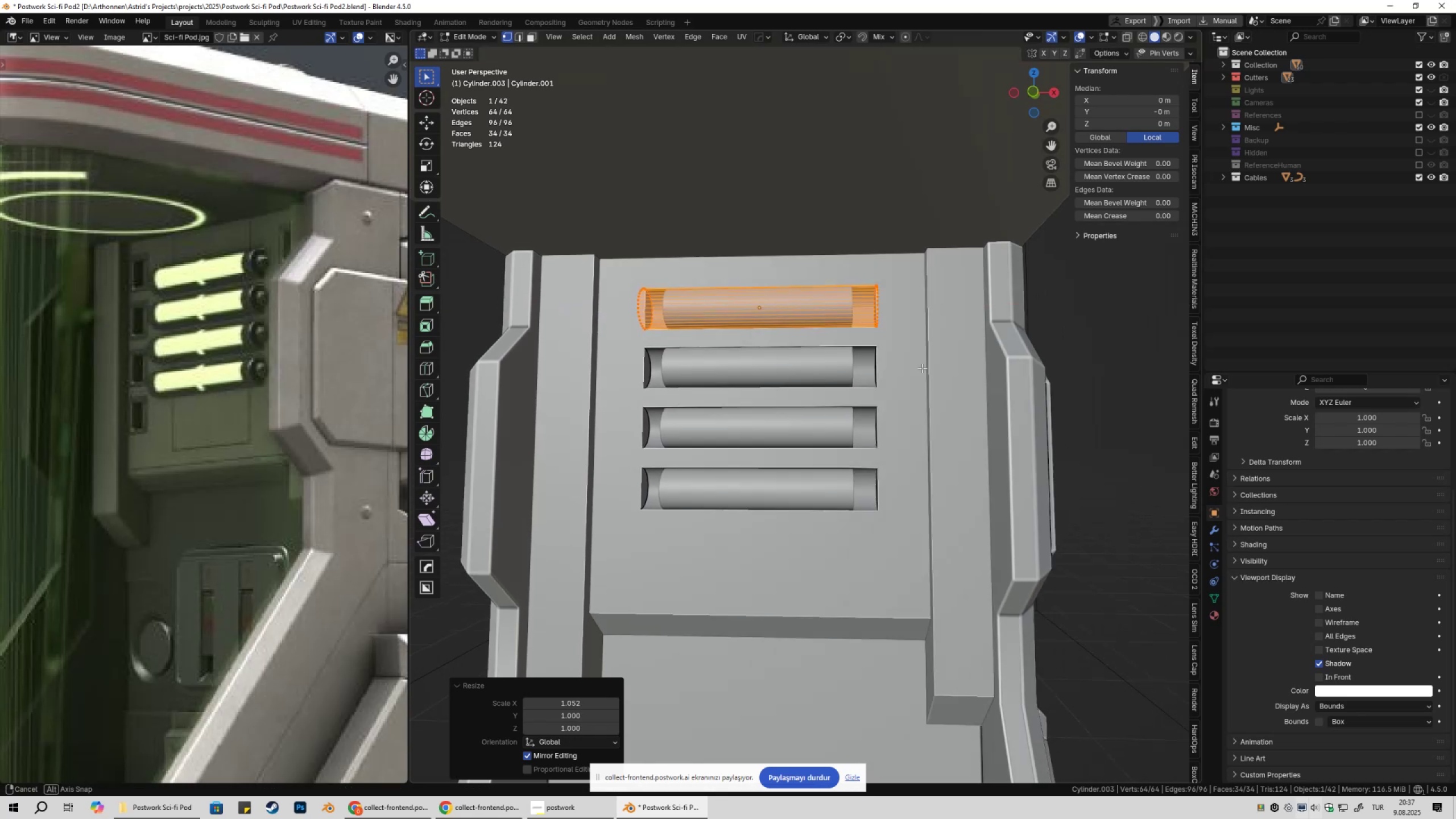 
key(Tab)
 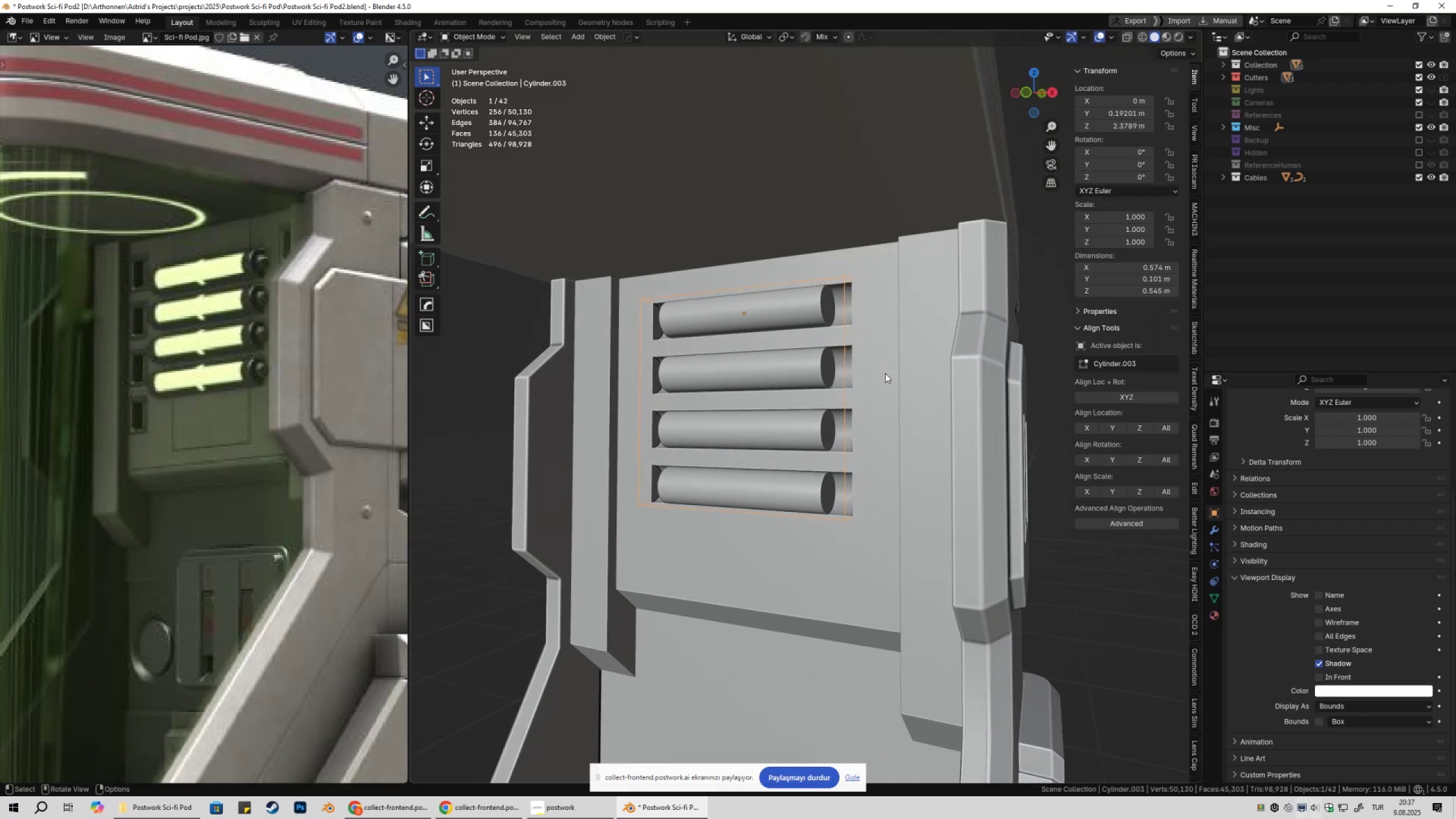 
key(Control+S)
 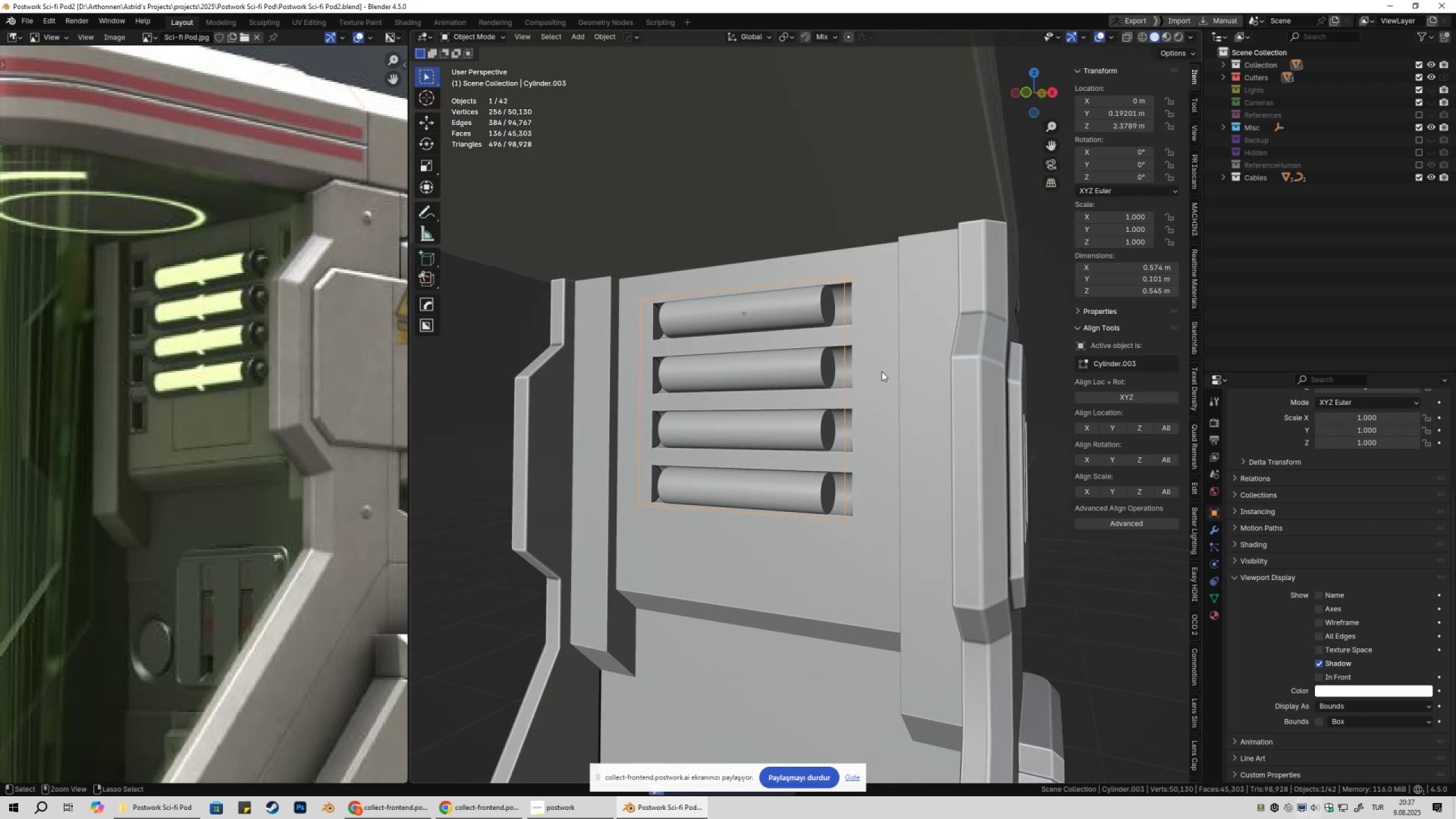 
scroll: coordinate [883, 374], scroll_direction: down, amount: 3.0
 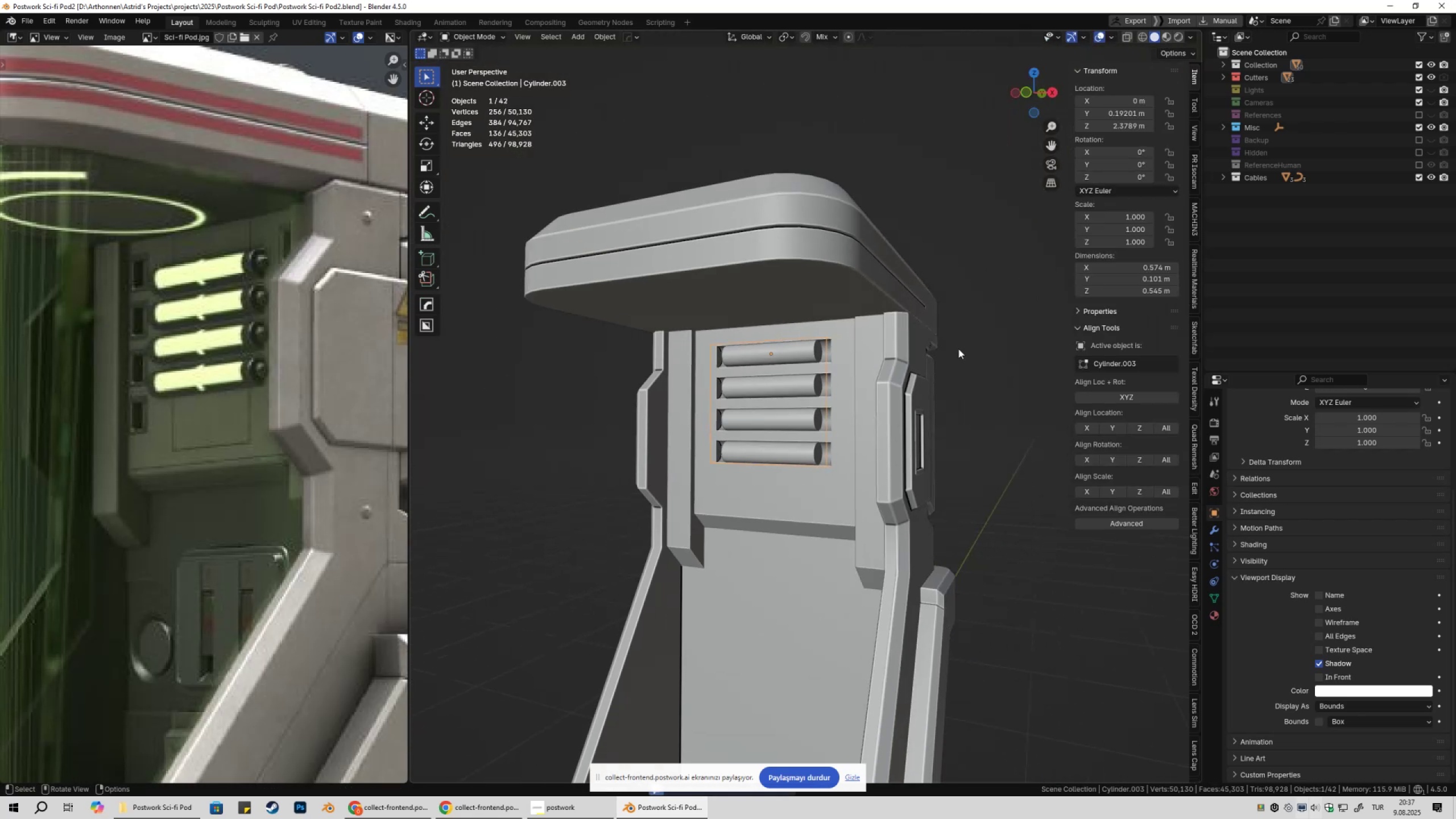 
left_click([958, 349])
 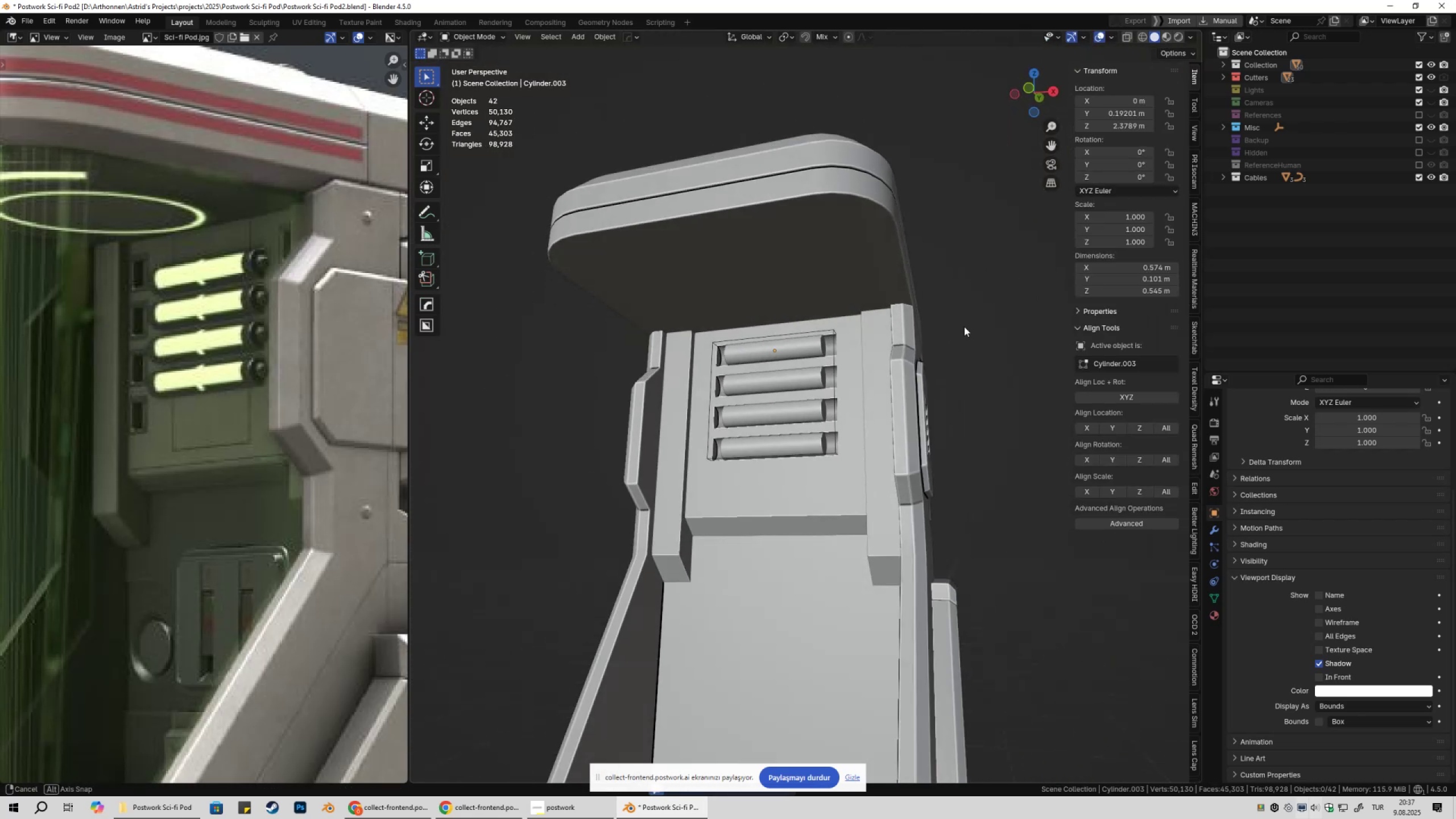 
key(Shift+ShiftLeft)
 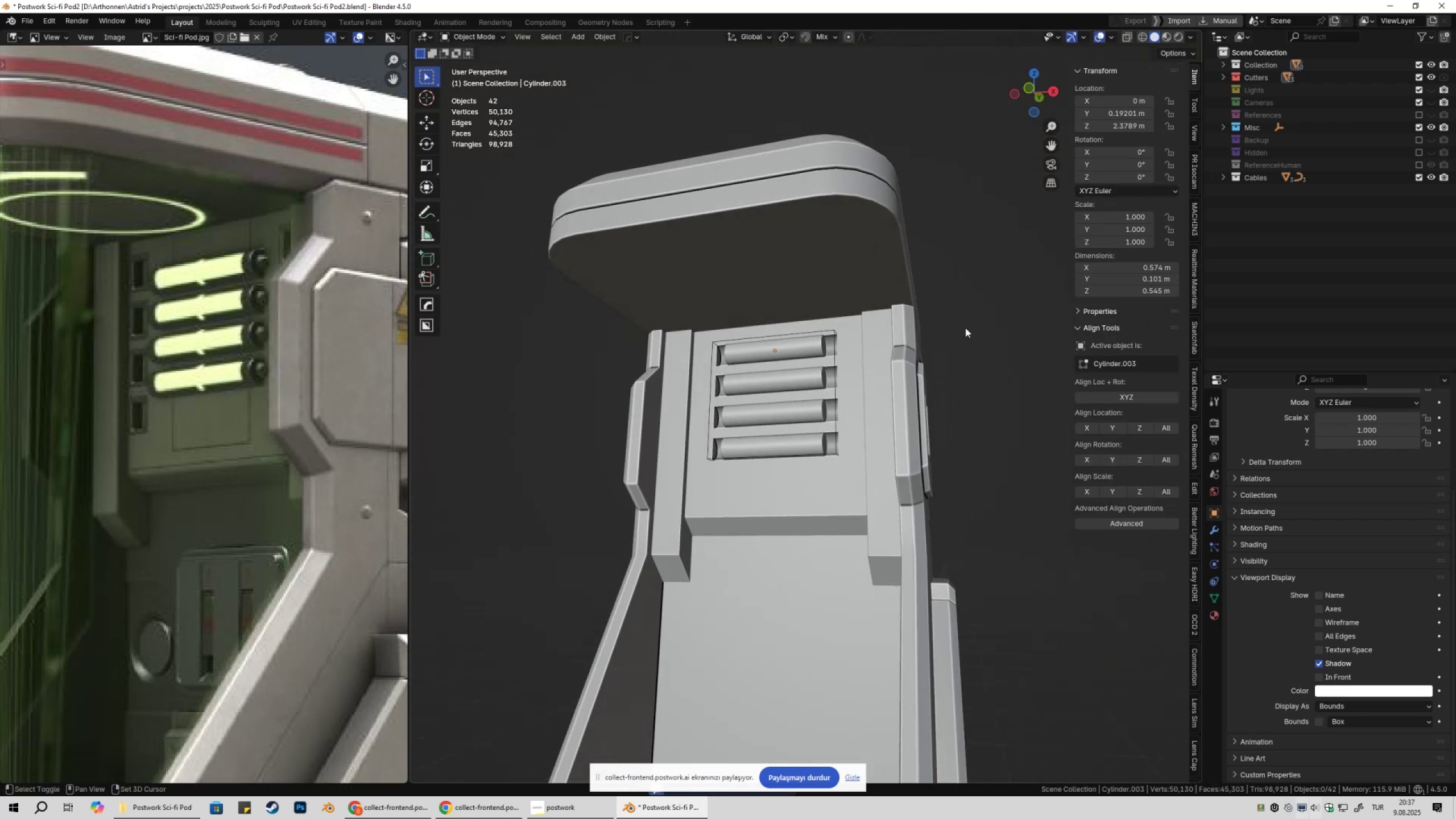 
key(Shift+2)
 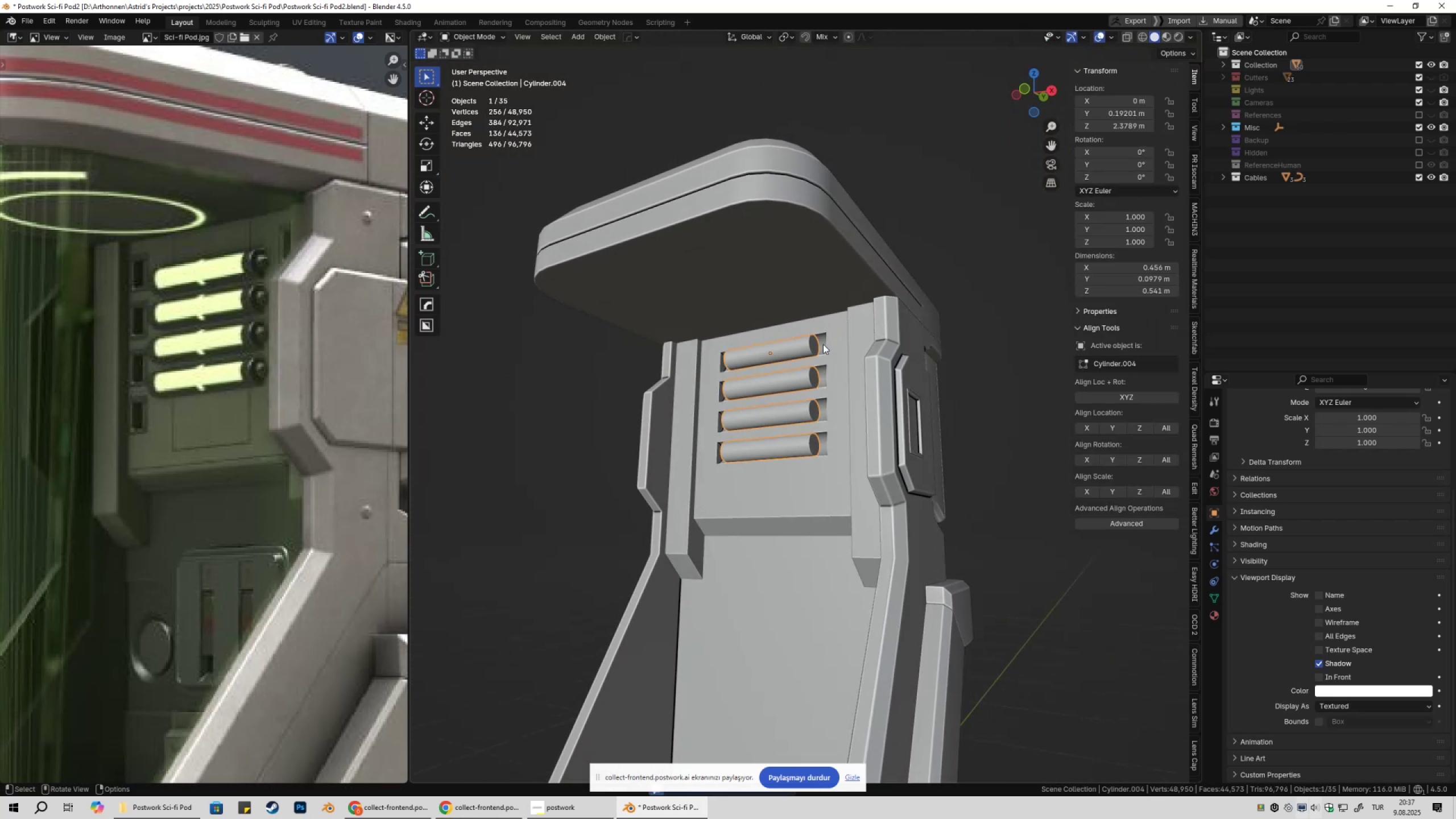 
key(Control+ControlLeft)
 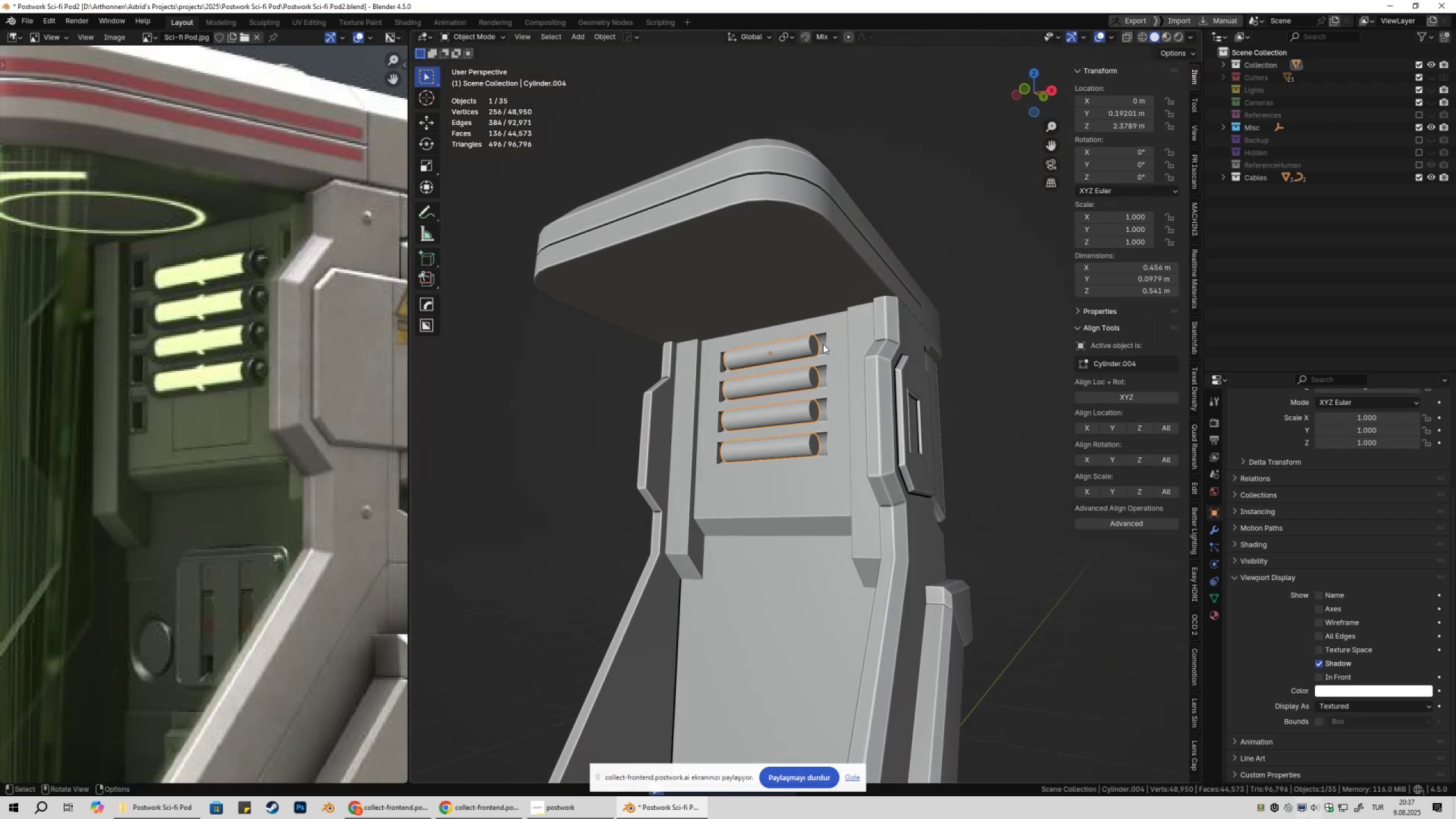 
key(Control+S)
 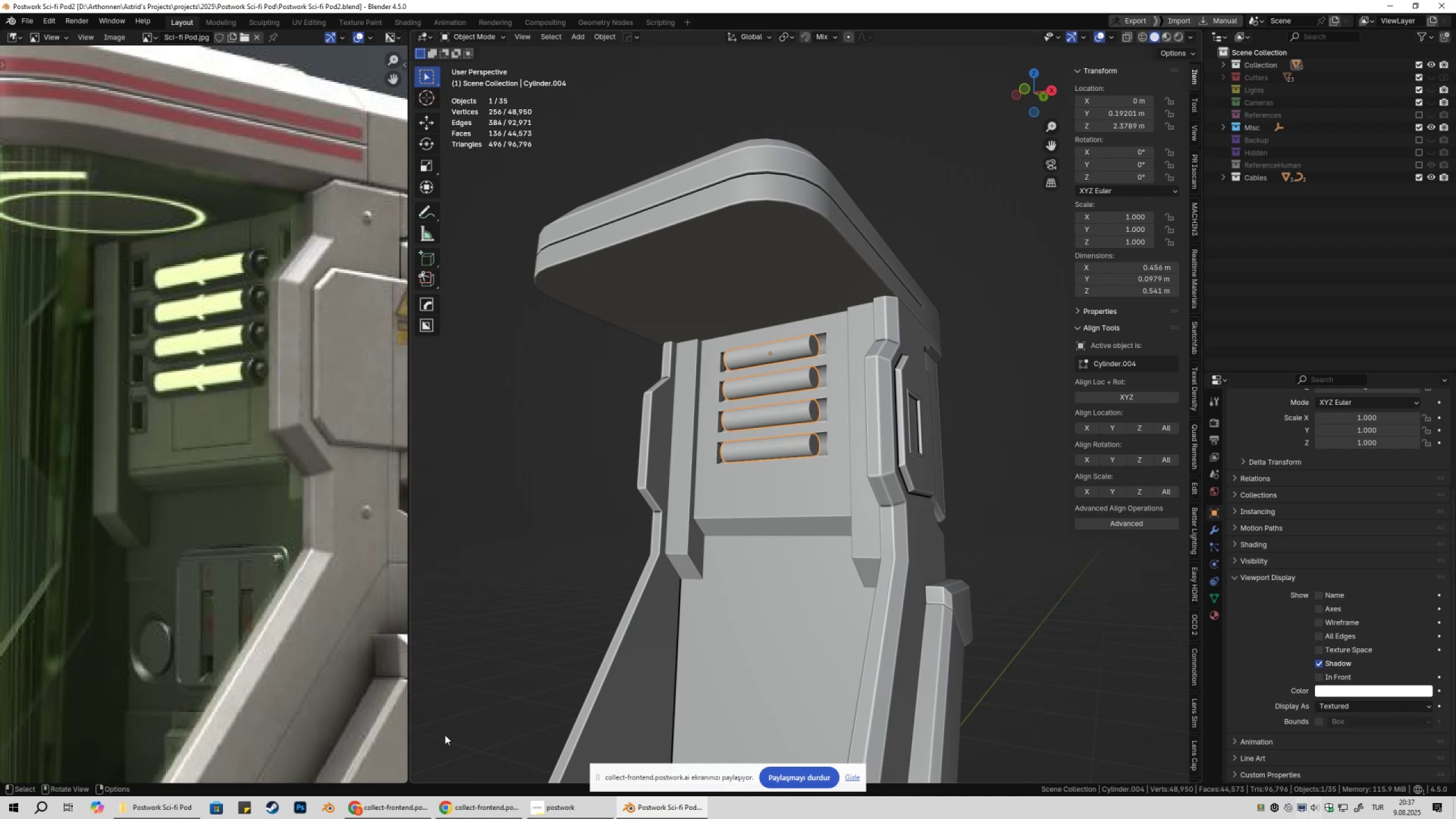 
wait(7.91)
 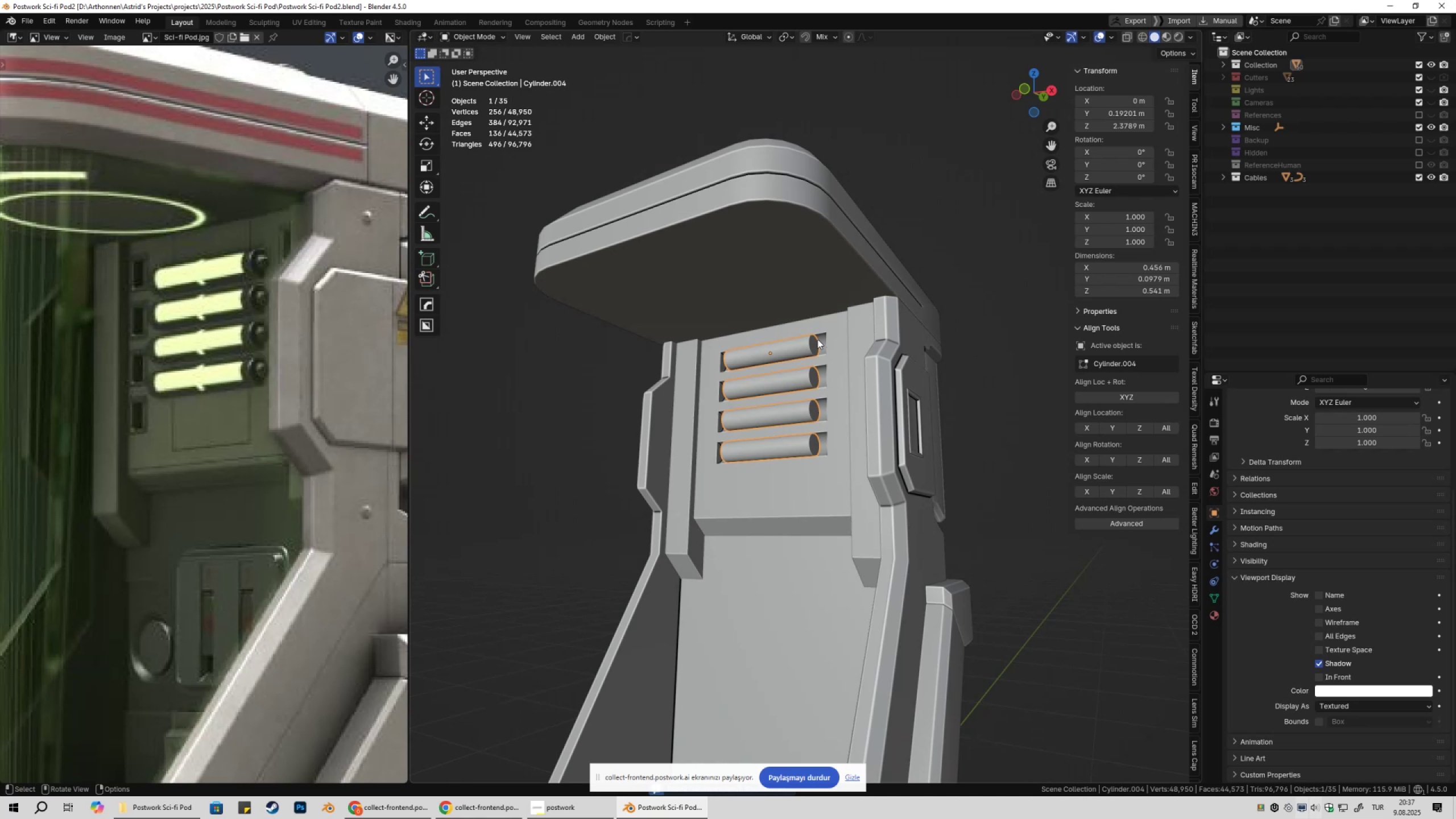 
left_click([404, 816])
 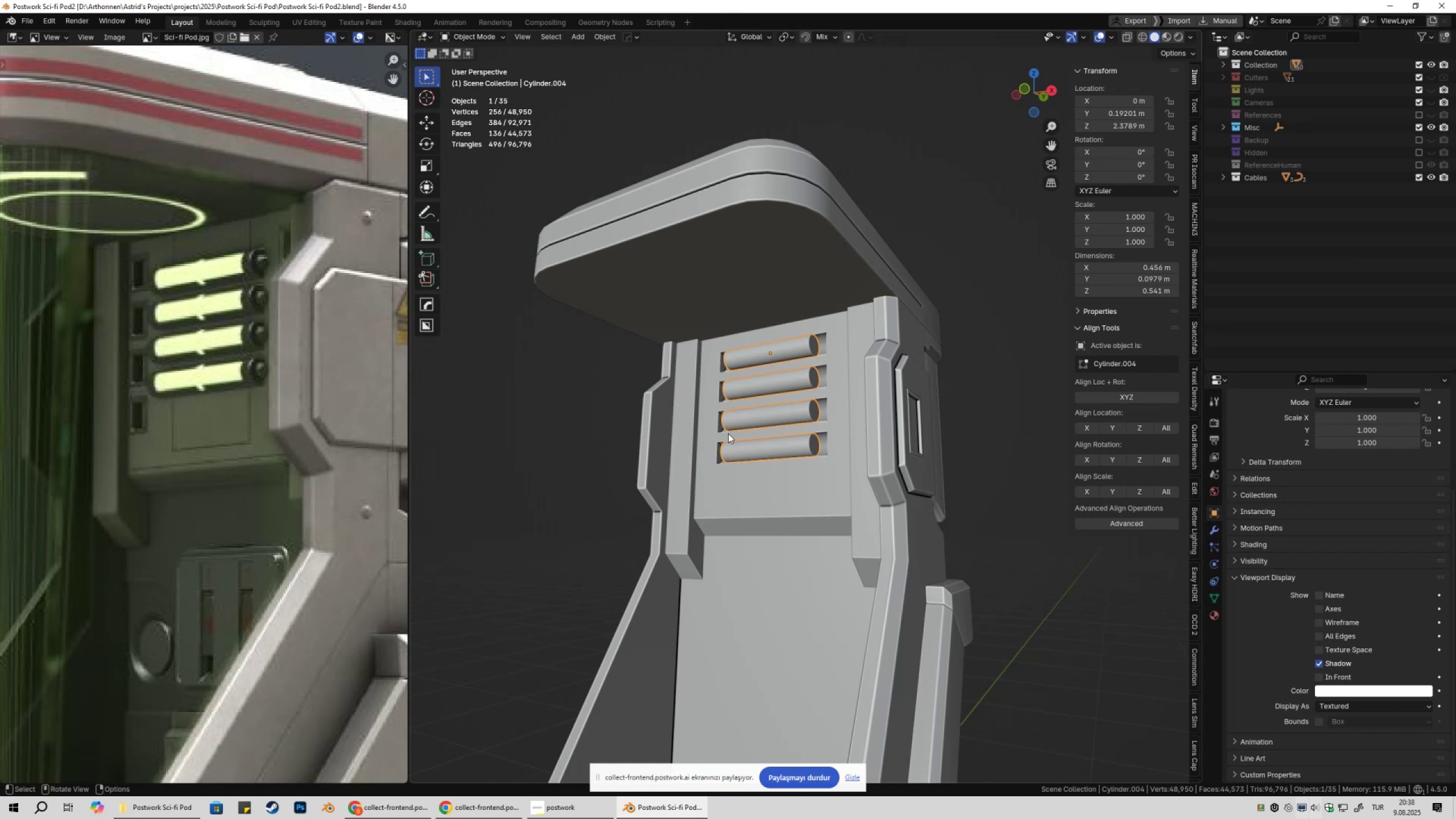 
wait(31.81)
 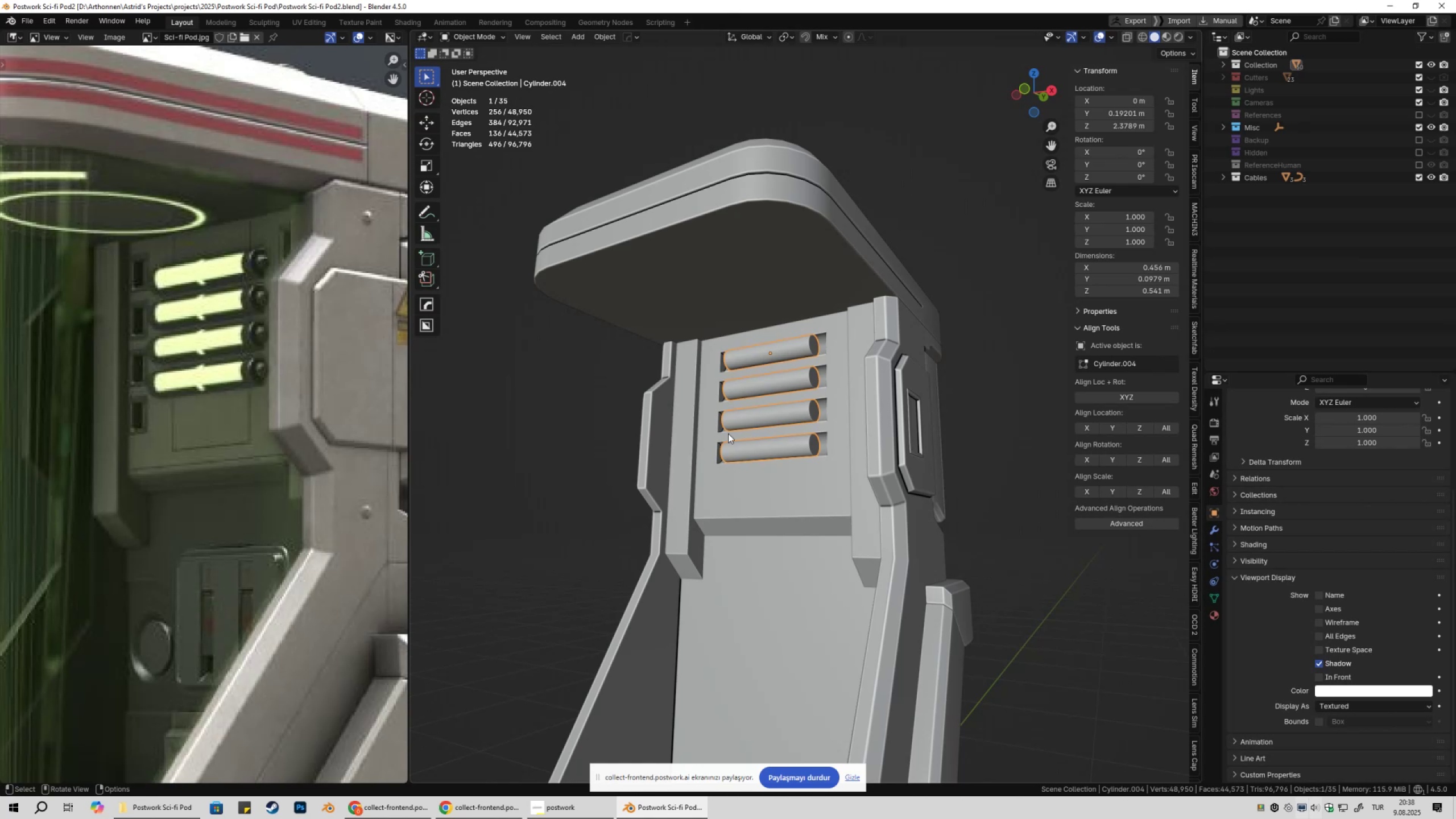 
scroll: coordinate [832, 395], scroll_direction: up, amount: 2.0
 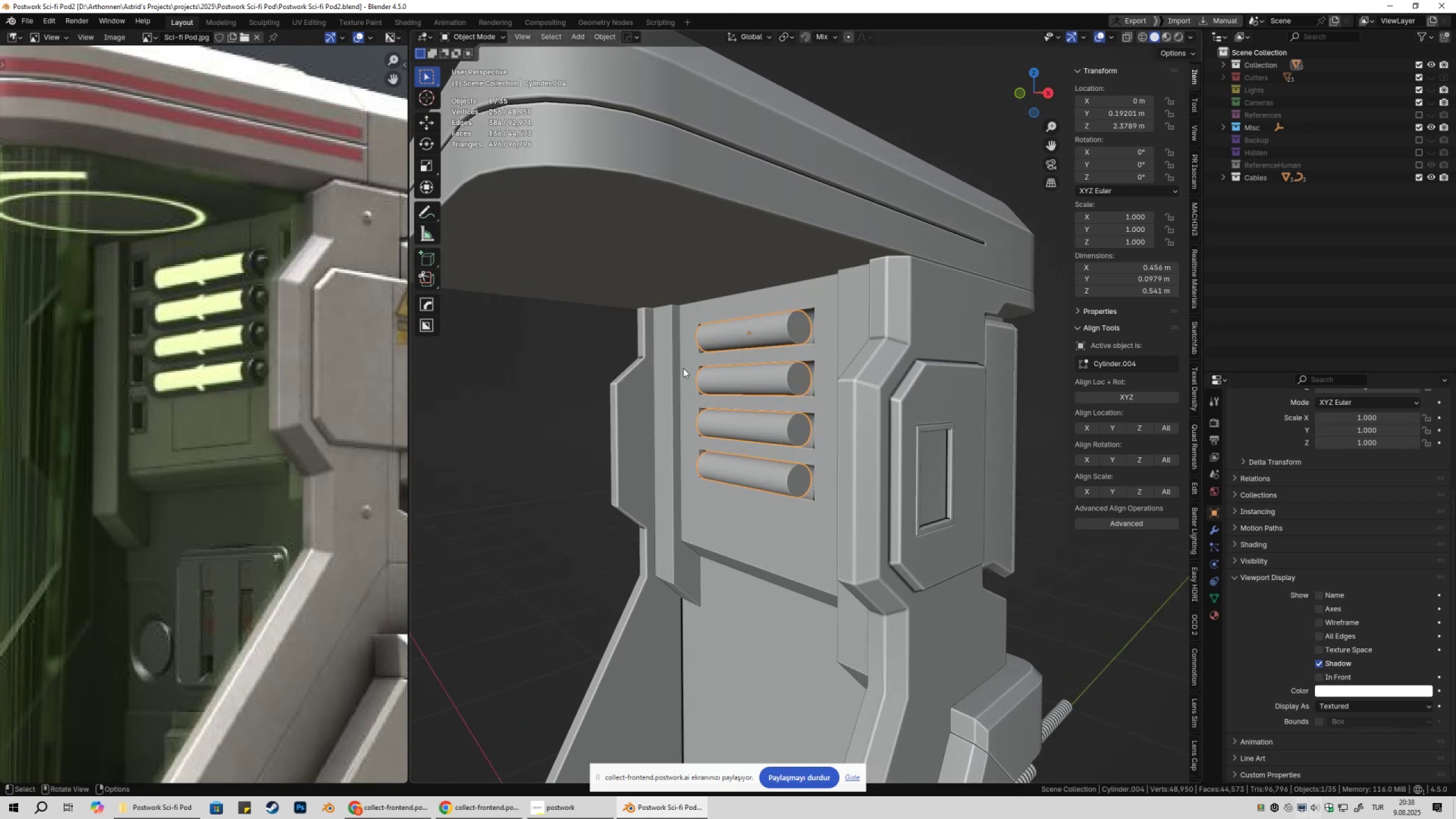 
key(Tab)
 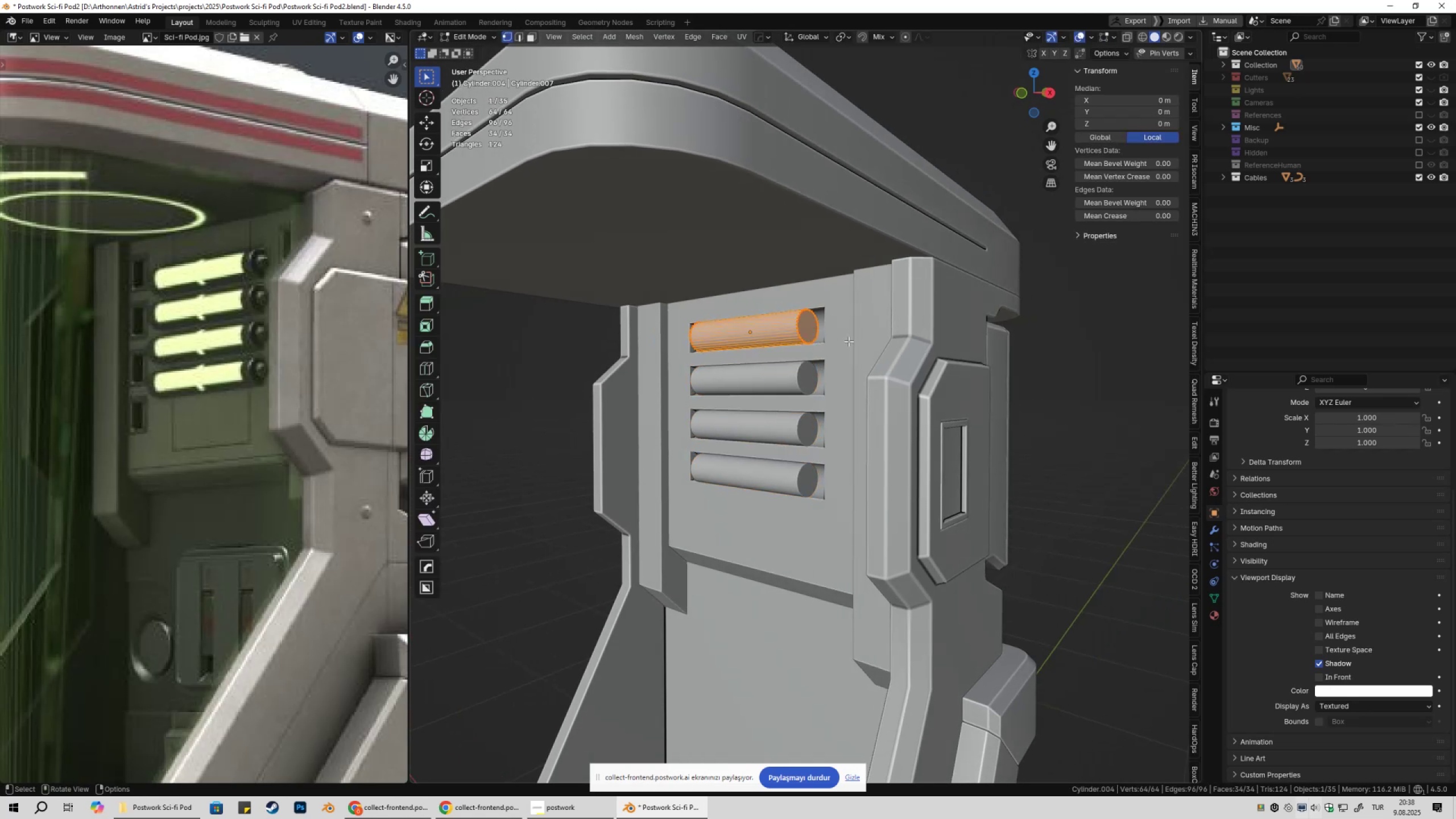 
key(Shift+ShiftLeft)
 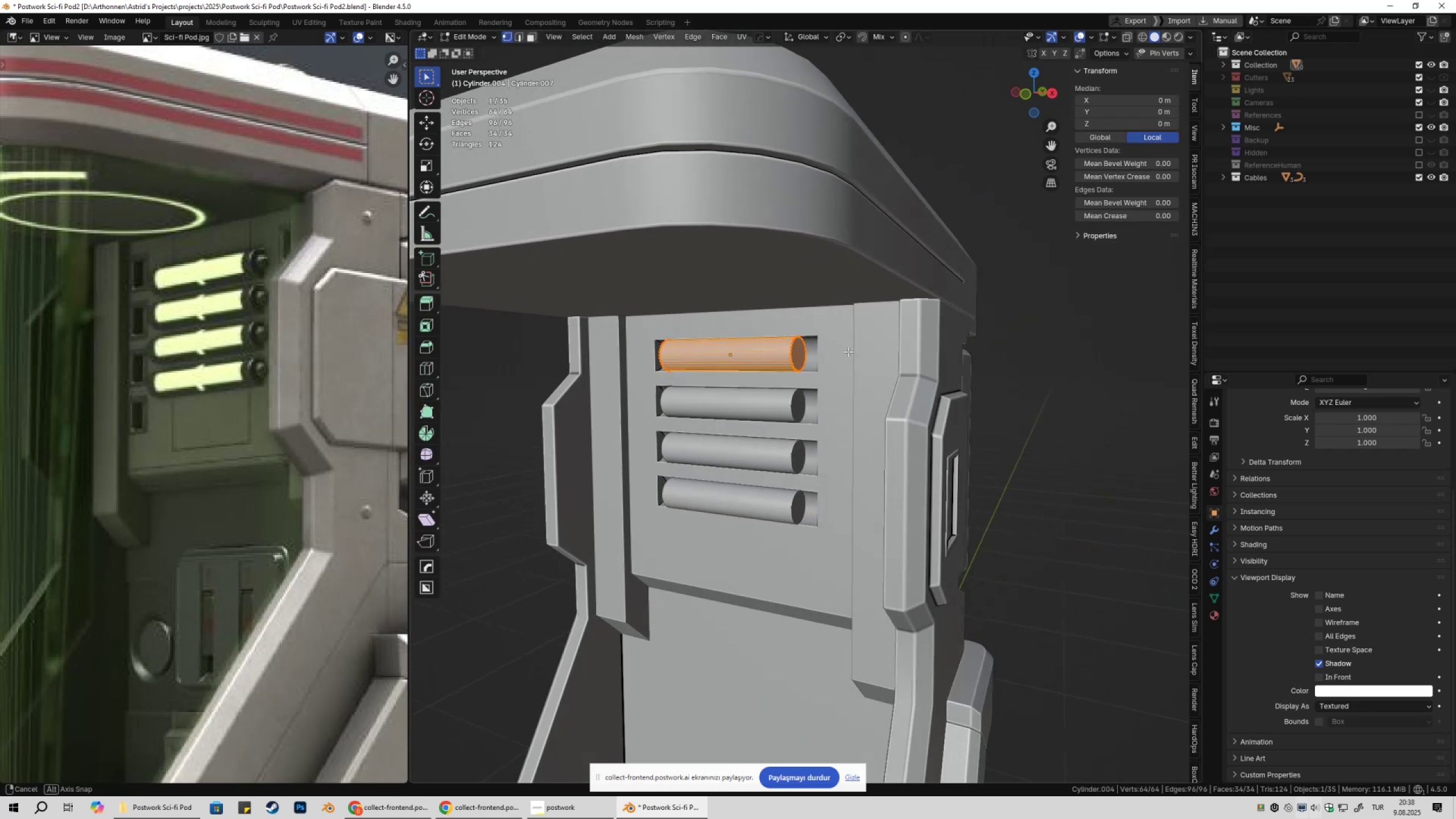 
scroll: coordinate [849, 351], scroll_direction: up, amount: 1.0
 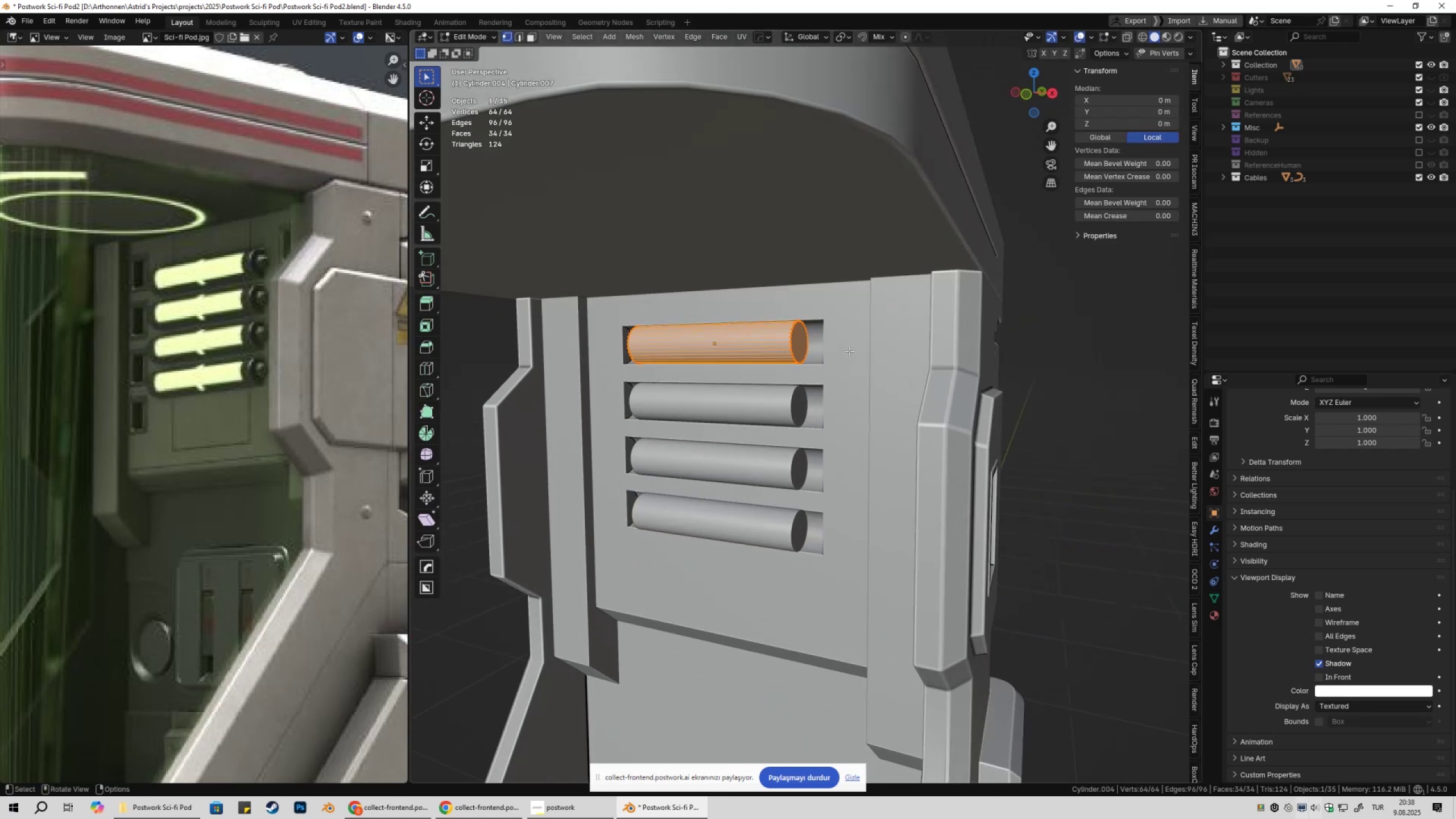 
key(Tab)
 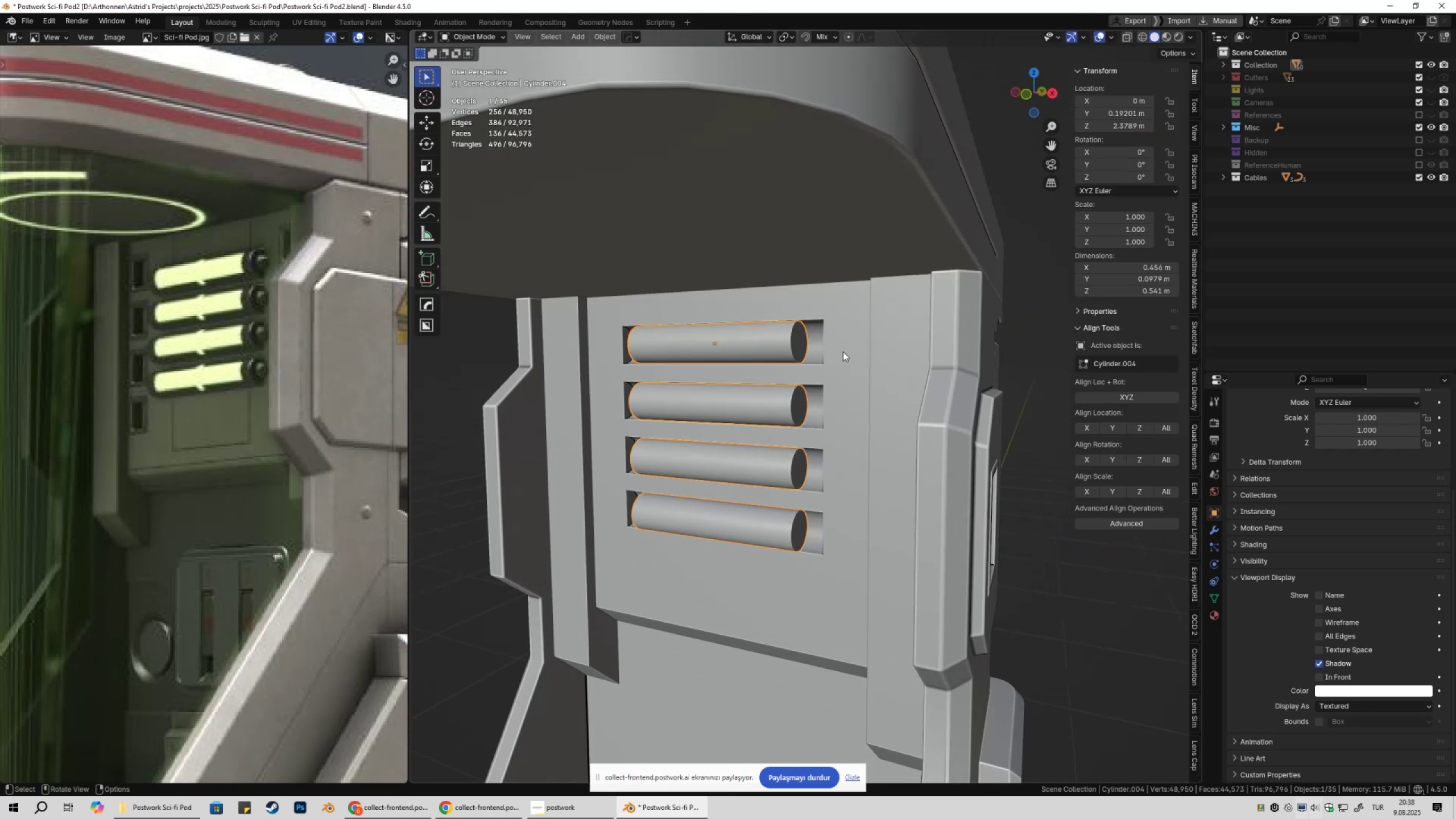 
key(Shift+ShiftLeft)
 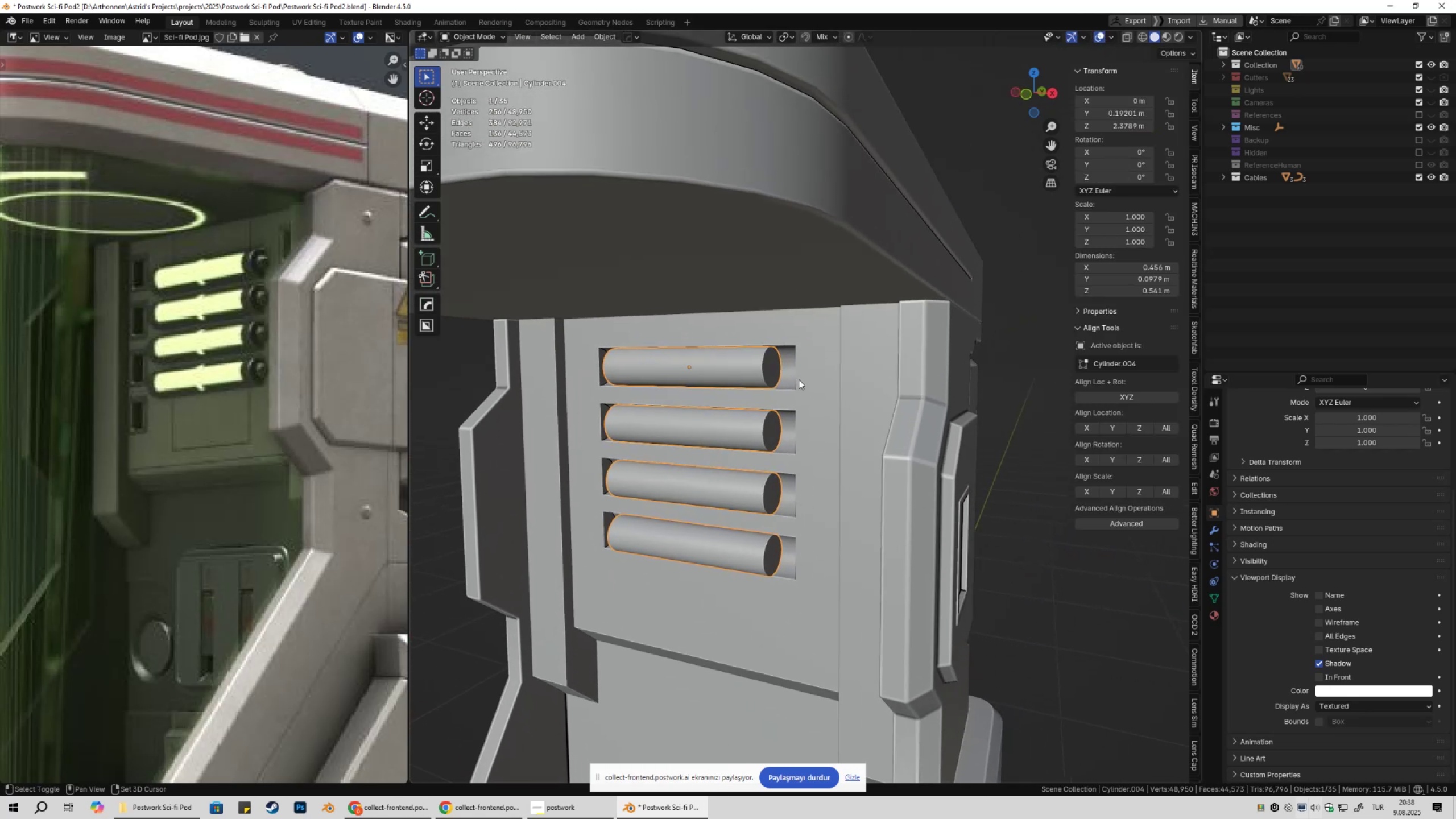 
scroll: coordinate [771, 358], scroll_direction: up, amount: 4.0
 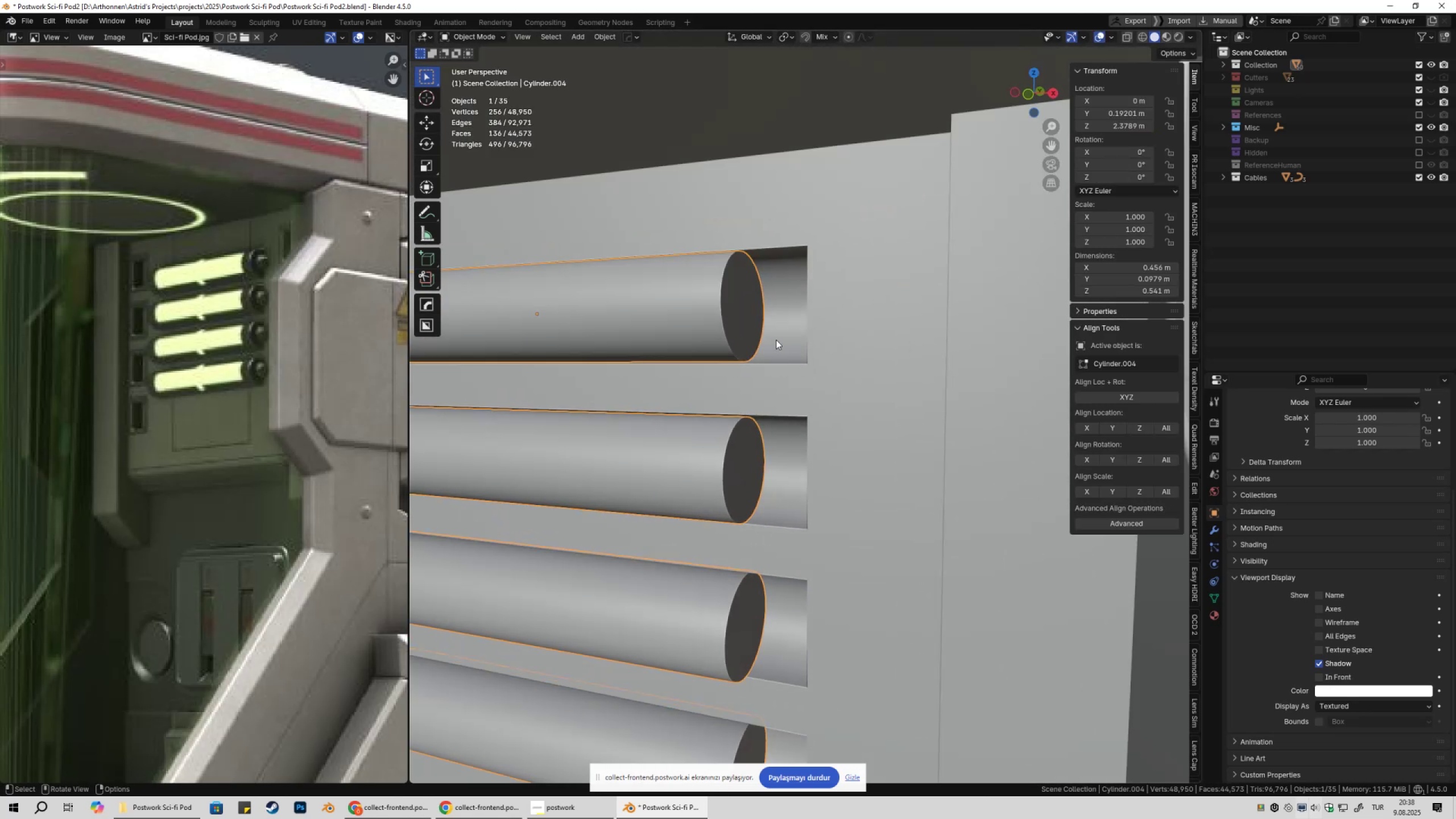 
hold_key(key=ShiftLeft, duration=0.56)
 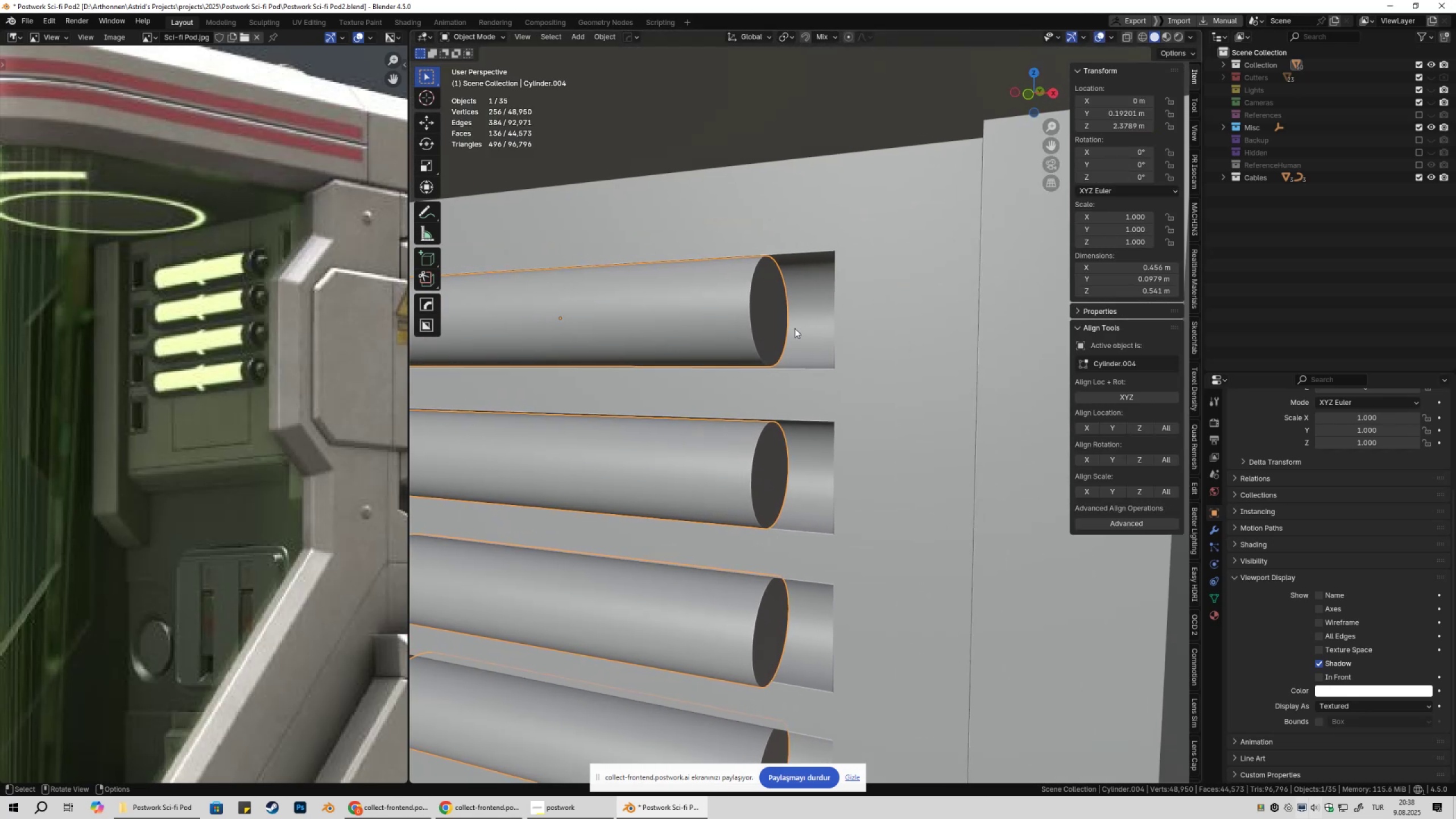 
scroll: coordinate [793, 332], scroll_direction: down, amount: 2.0
 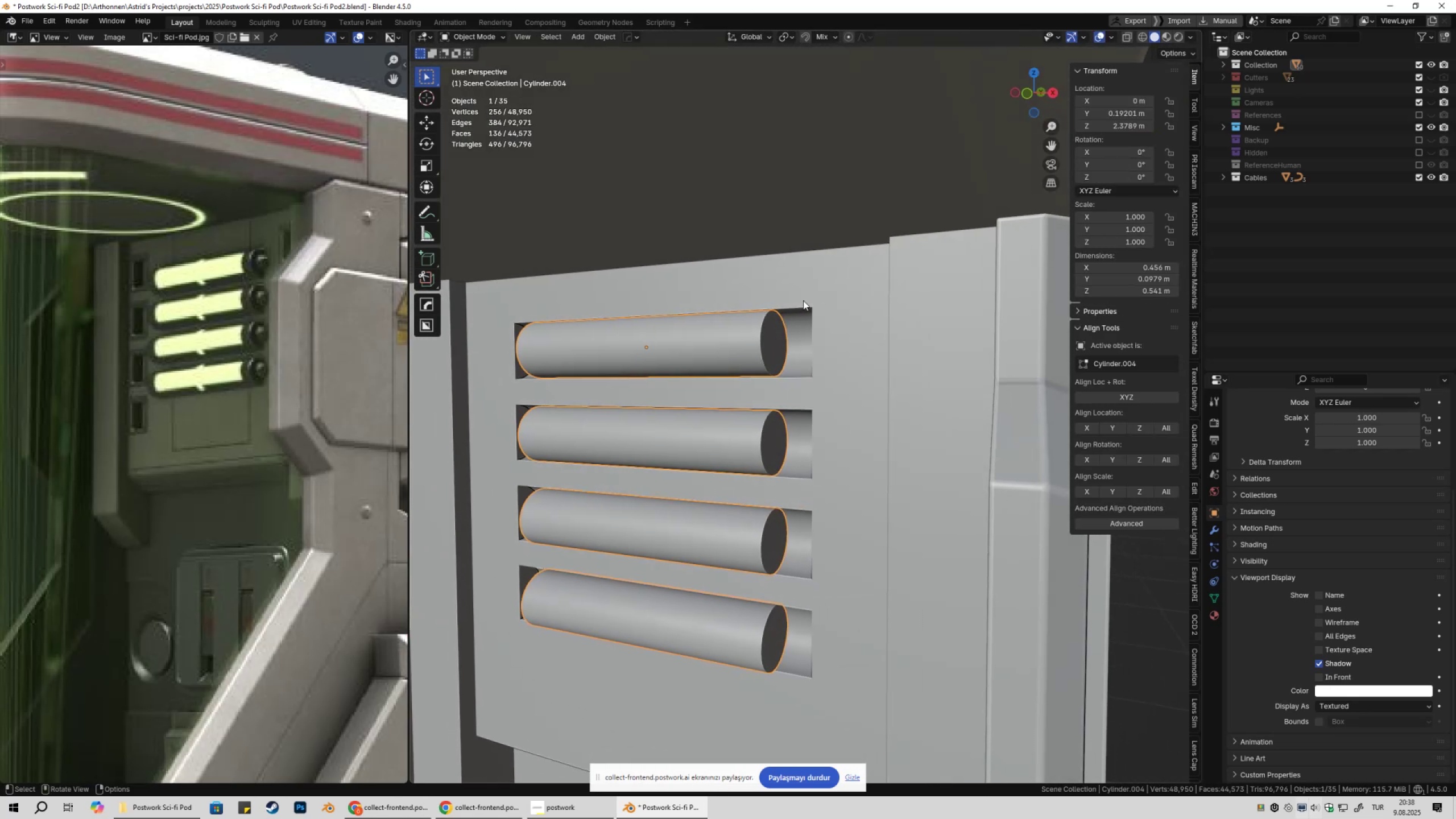 
left_click([804, 297])
 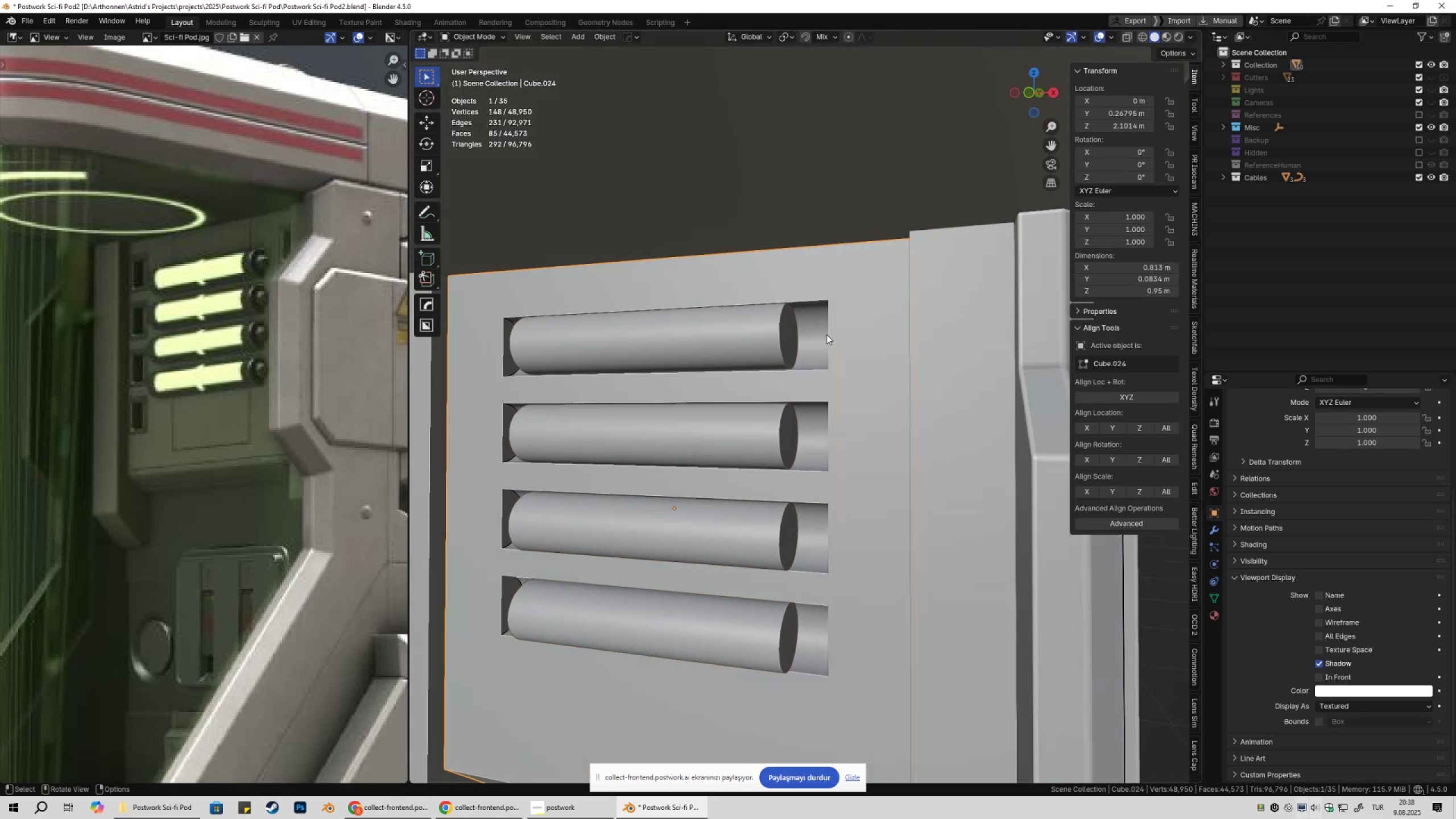 
key(Q)
 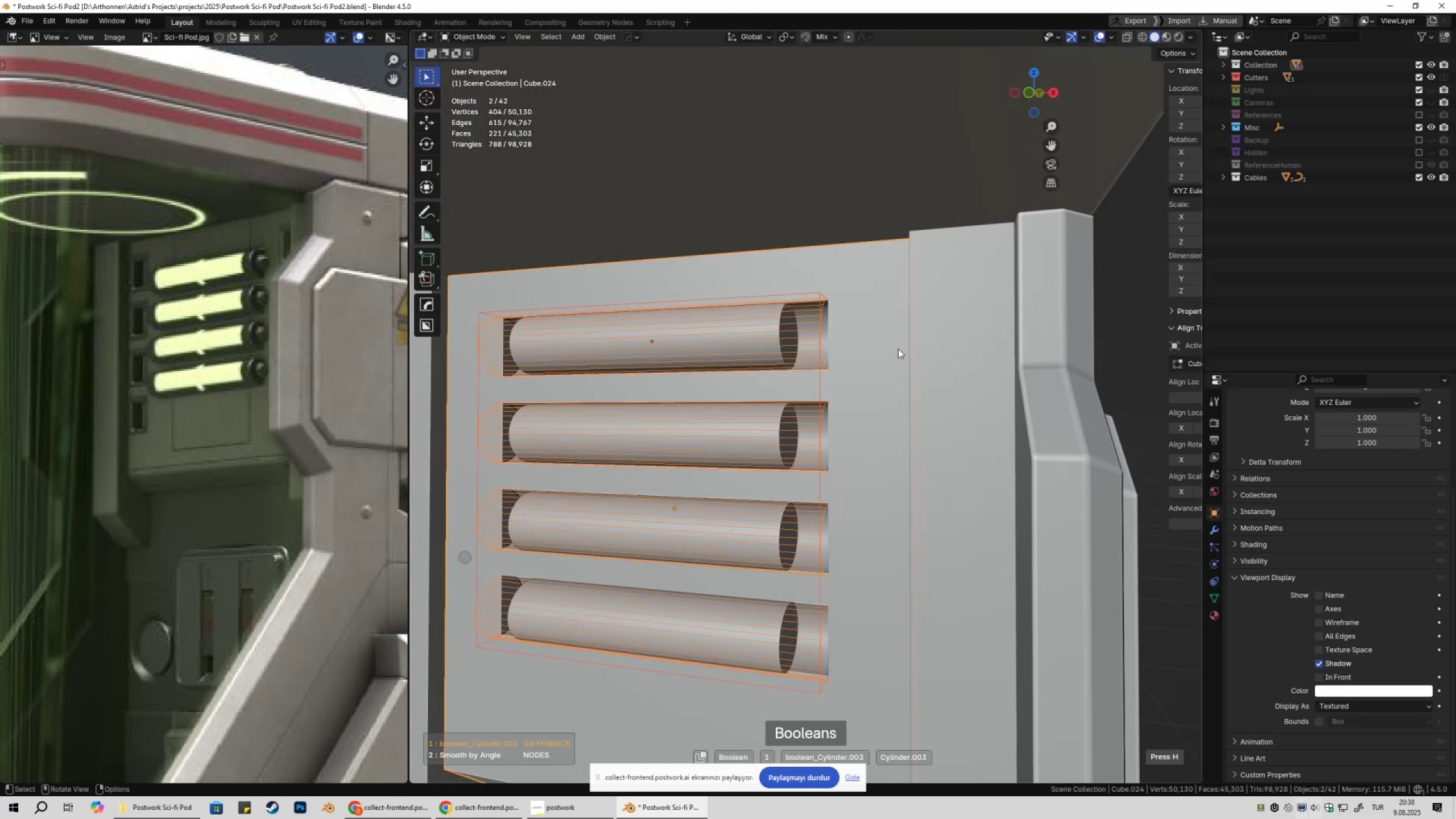 
double_click([898, 349])
 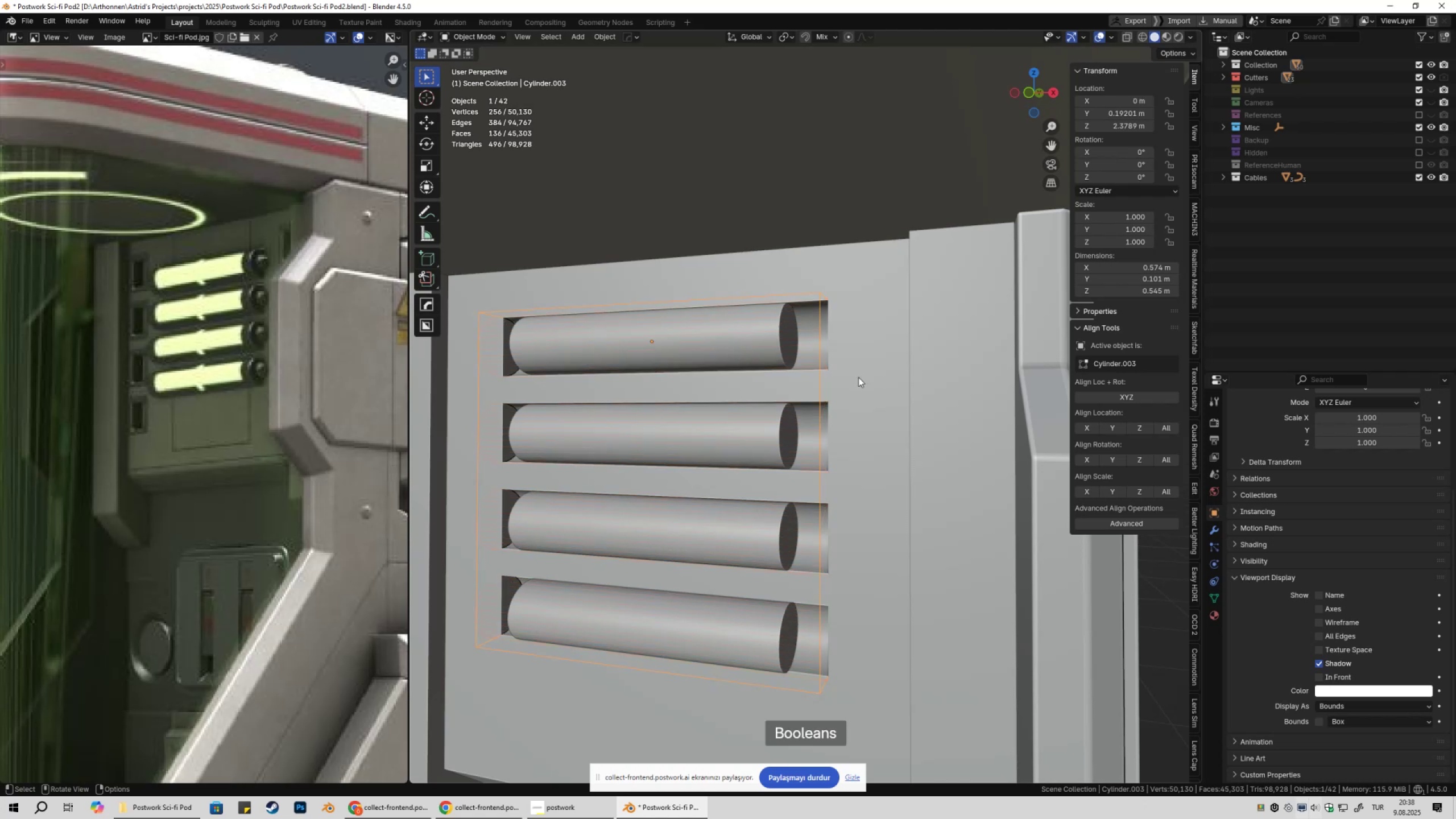 
key(Tab)
type(as)
 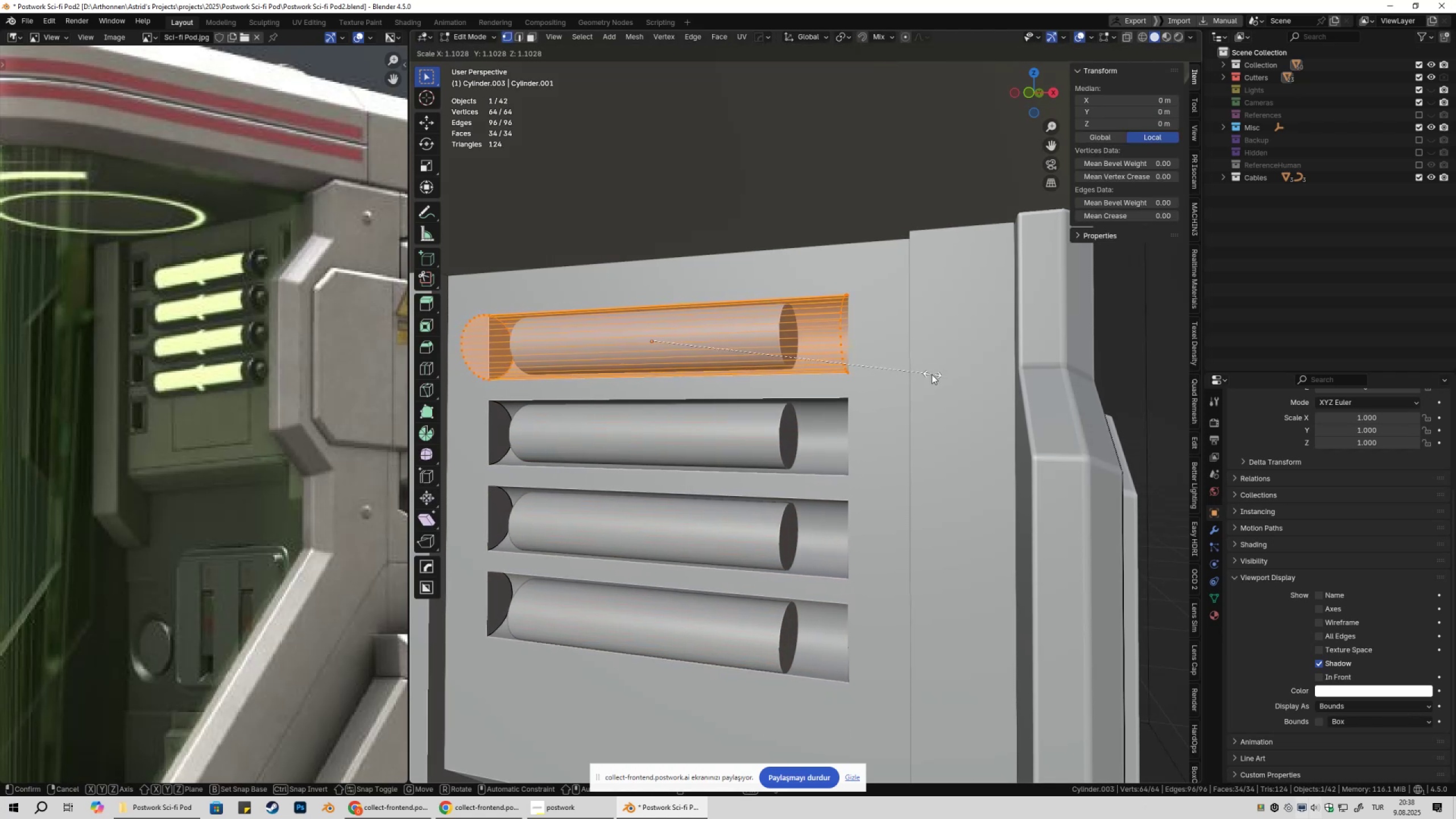 
left_click([932, 374])
 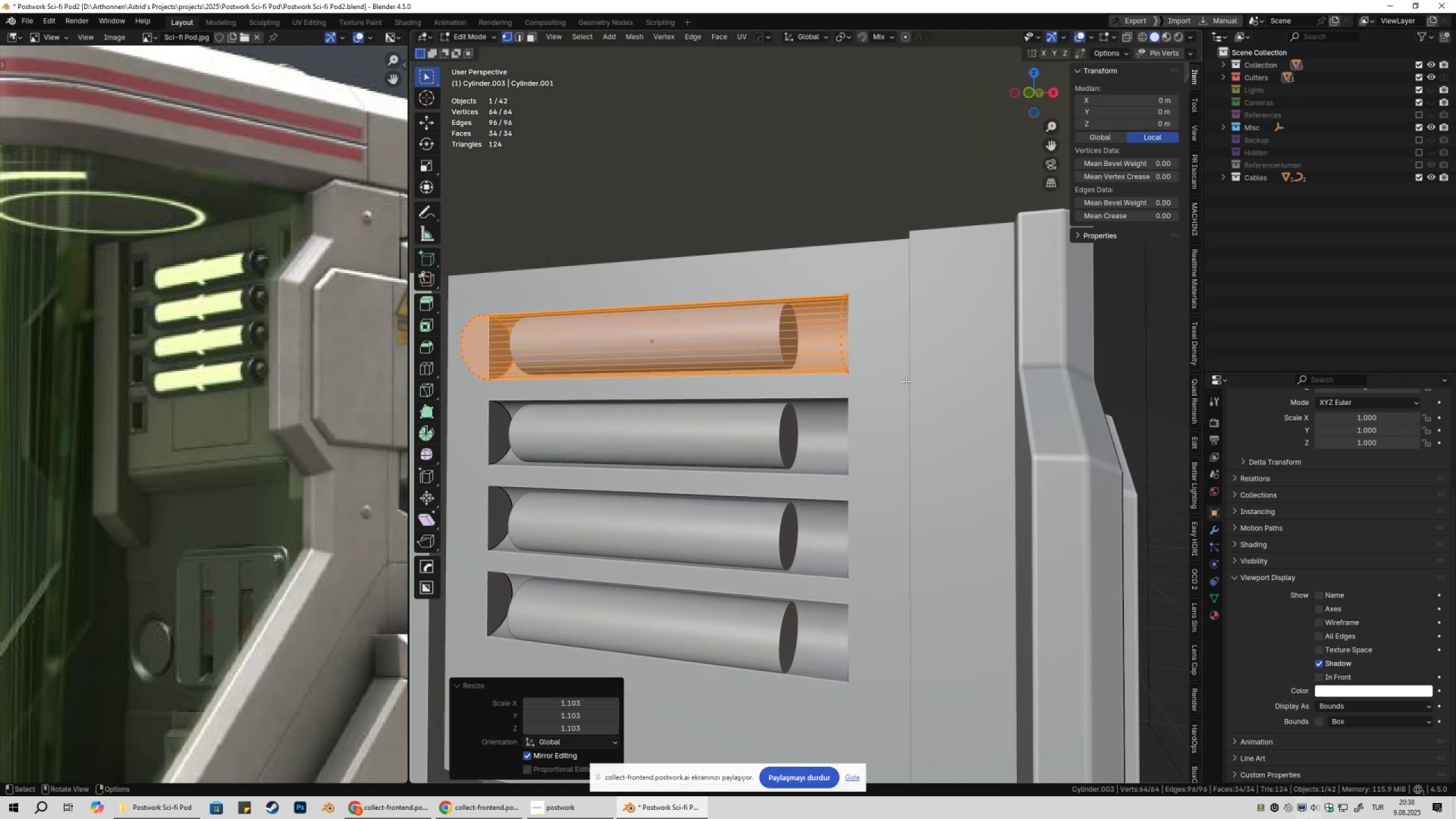 
scroll: coordinate [904, 382], scroll_direction: down, amount: 1.0
 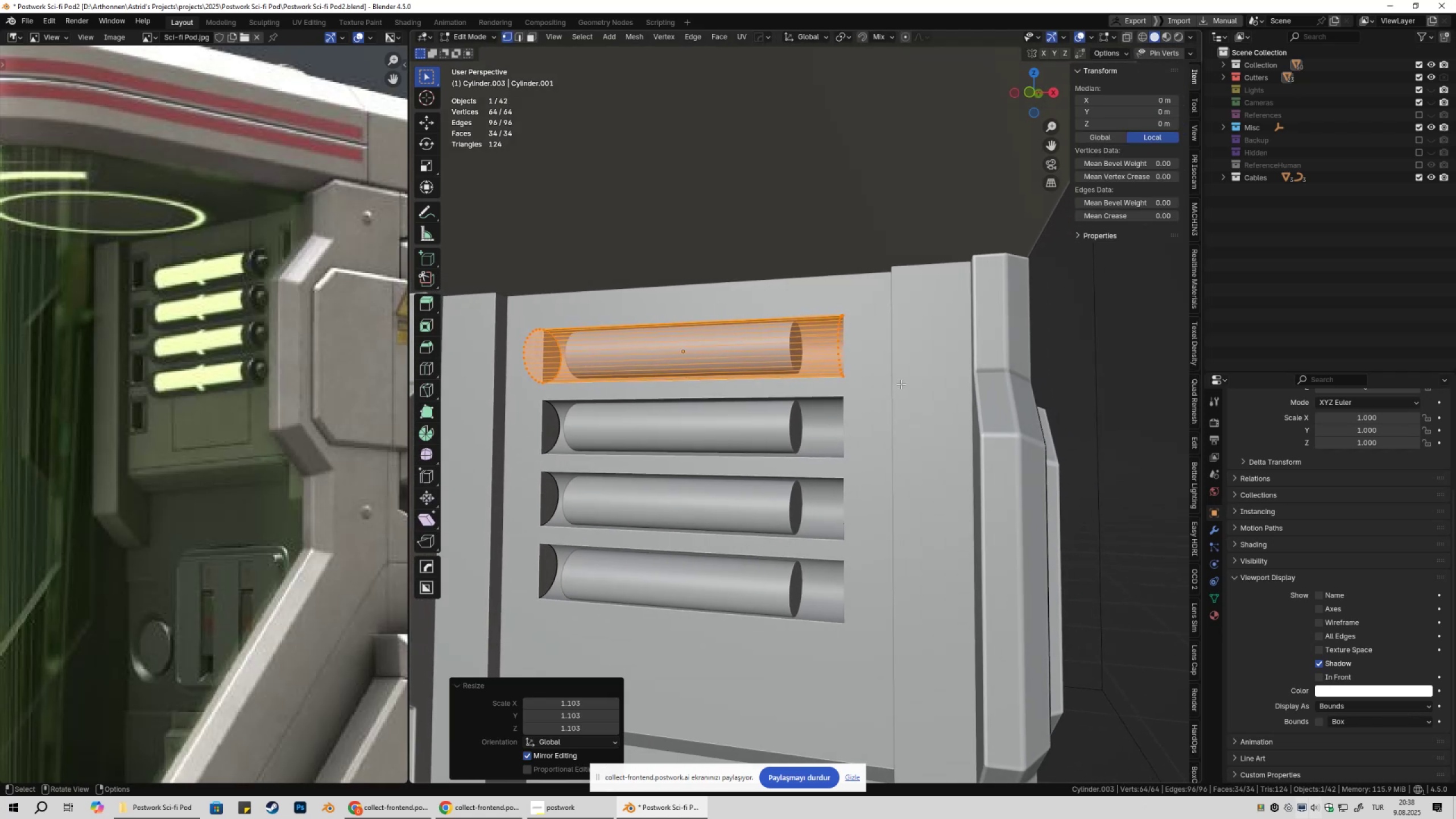 
key(S)
 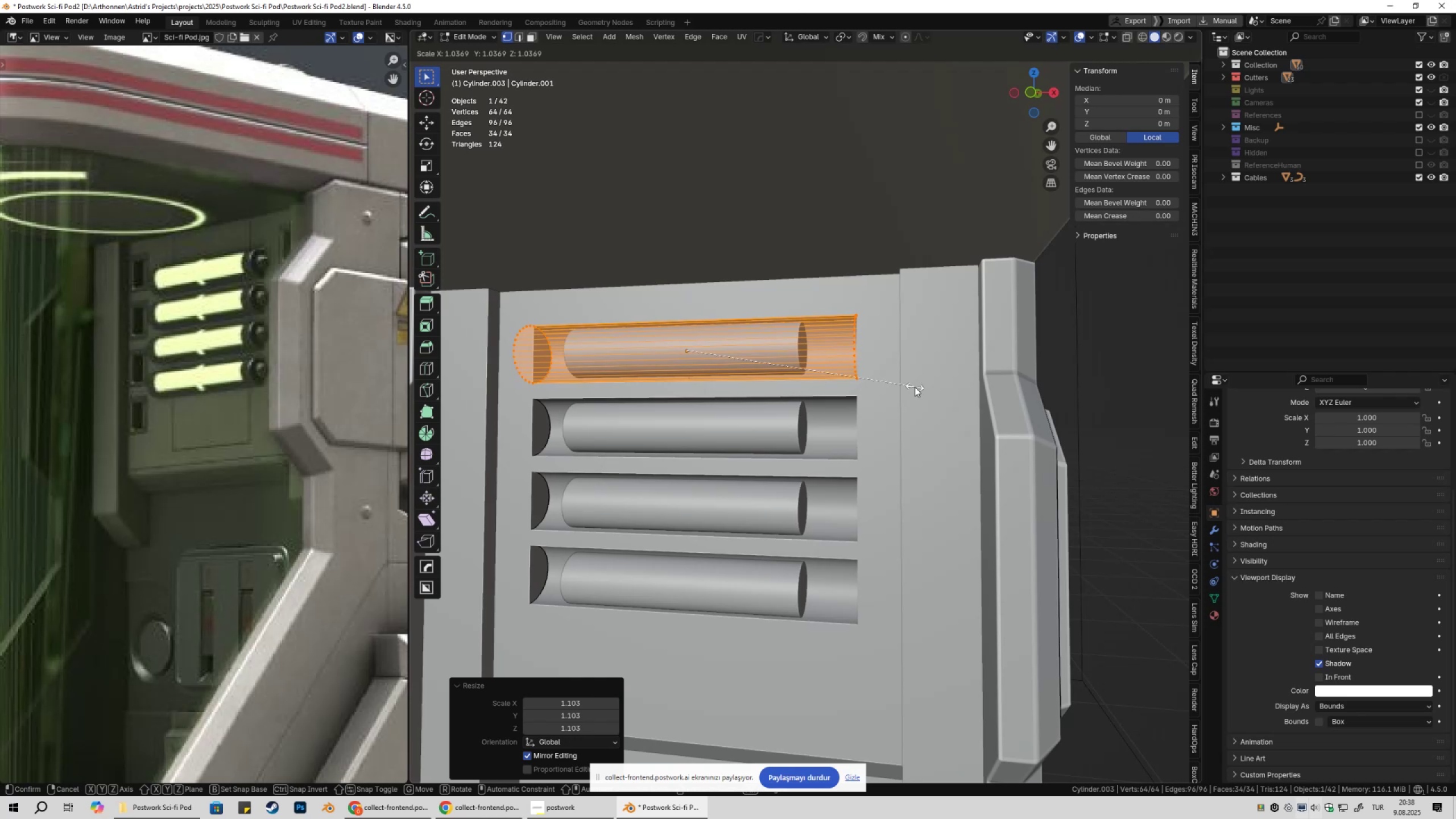 
left_click([913, 387])
 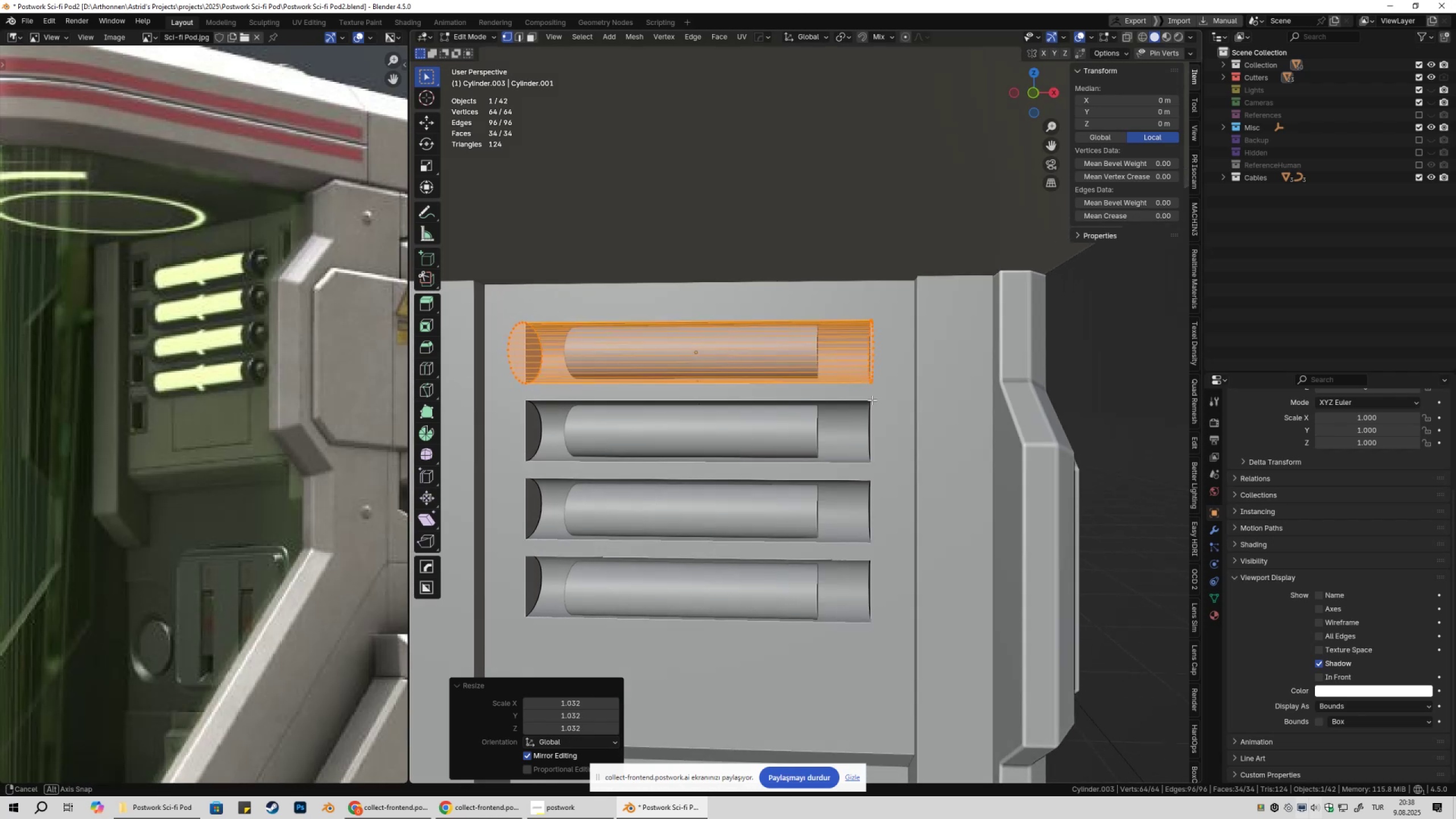 
key(Tab)
 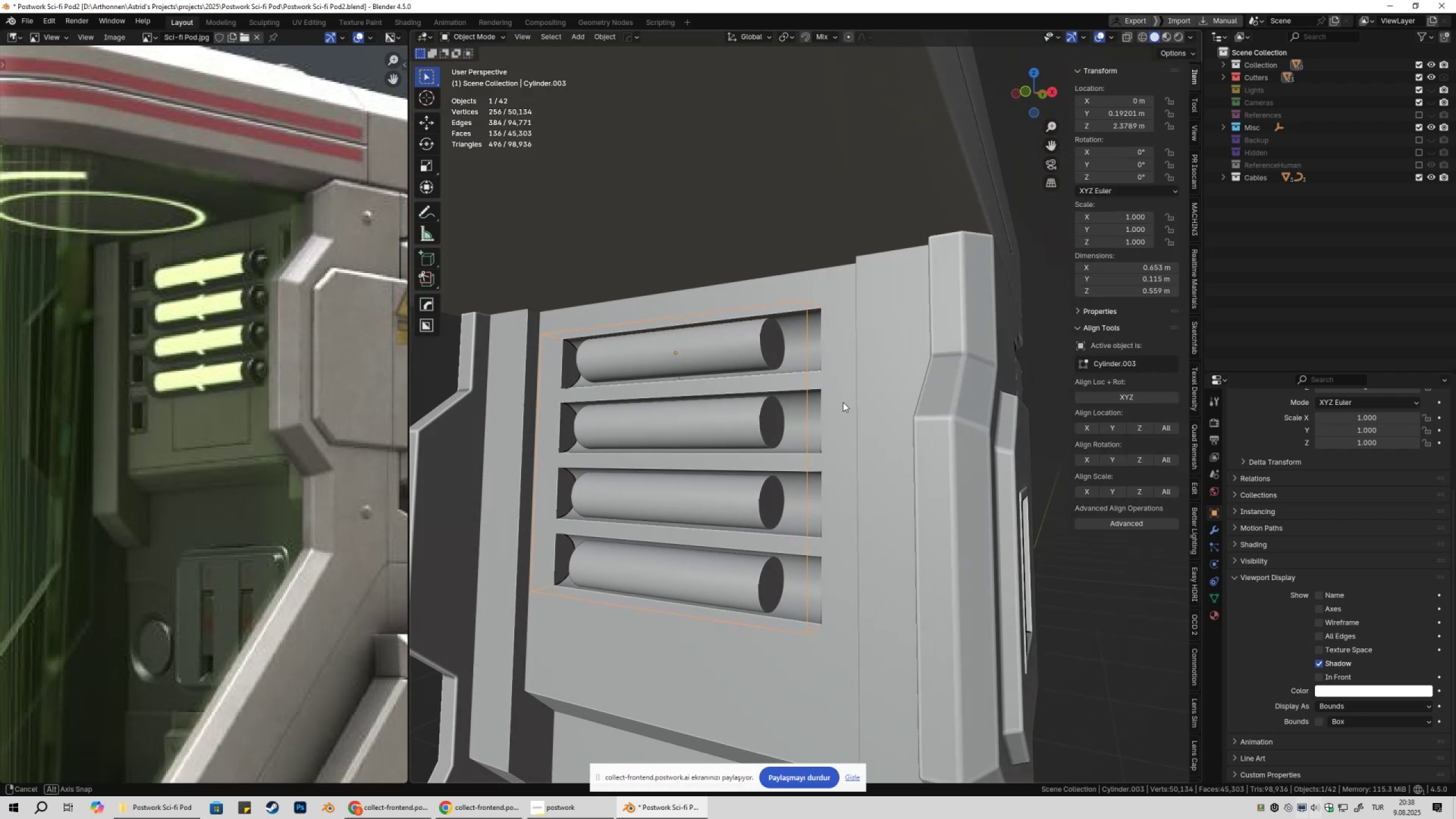 
key(Tab)
 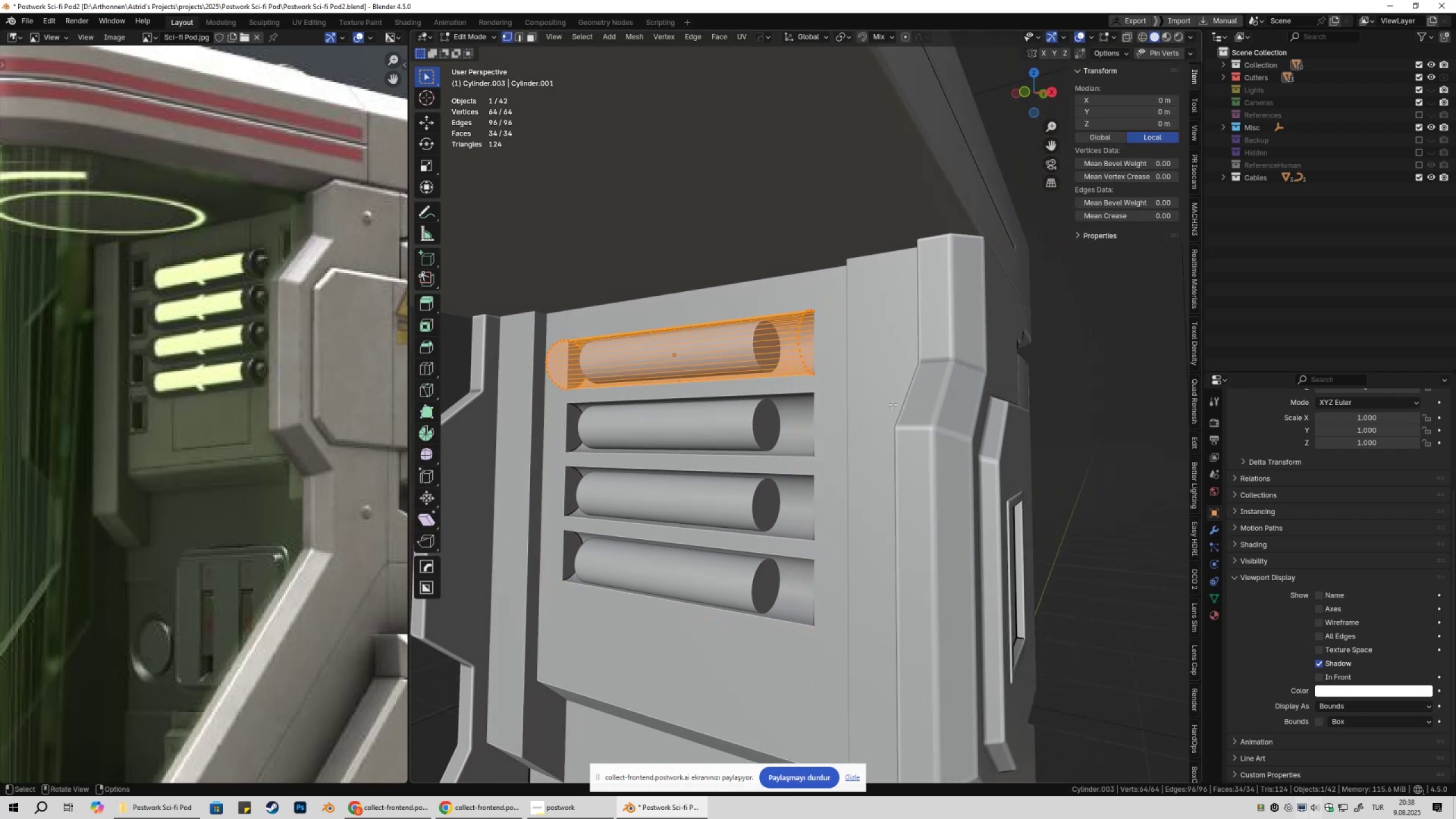 
key(S)
 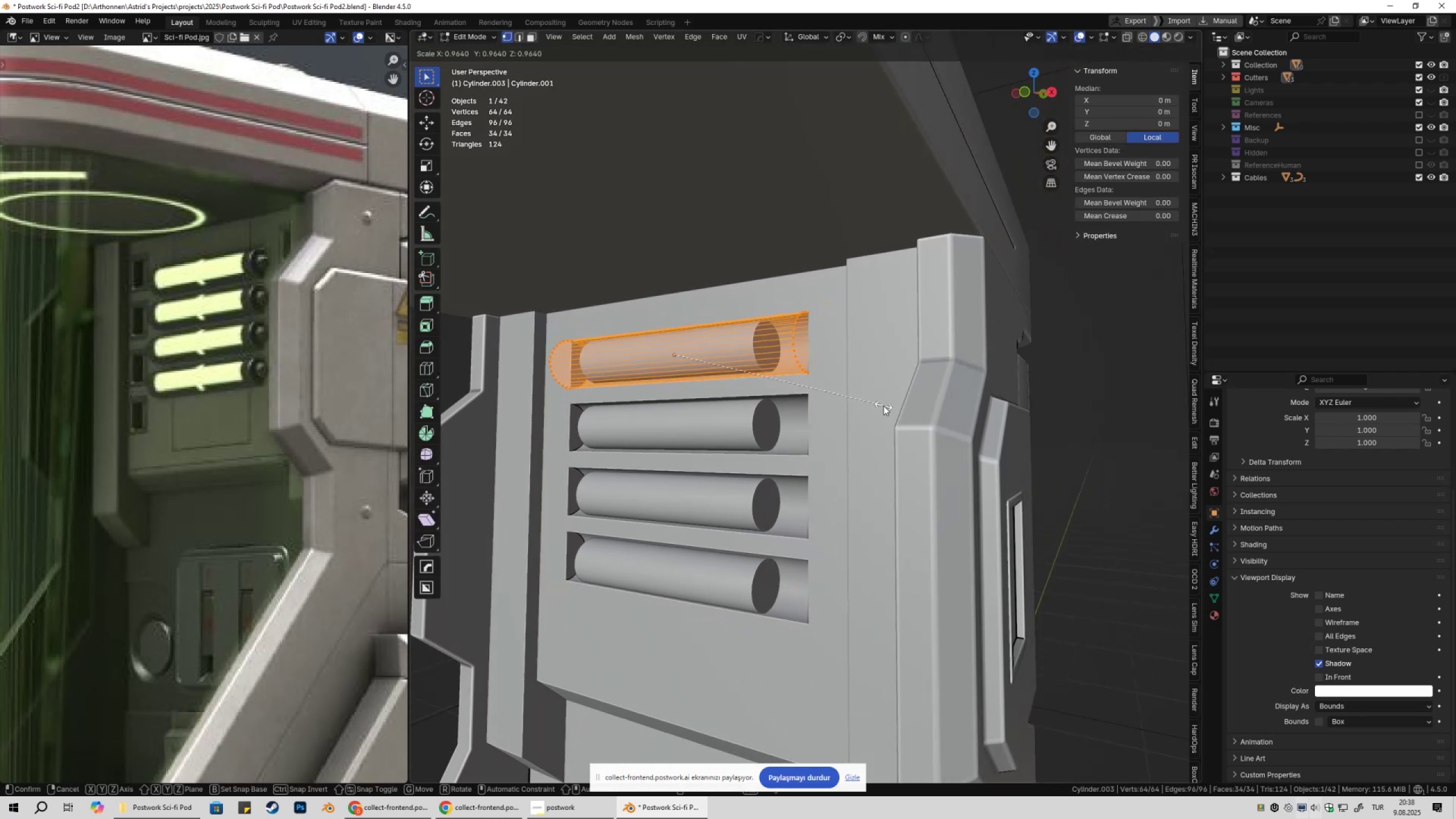 
left_click([883, 406])
 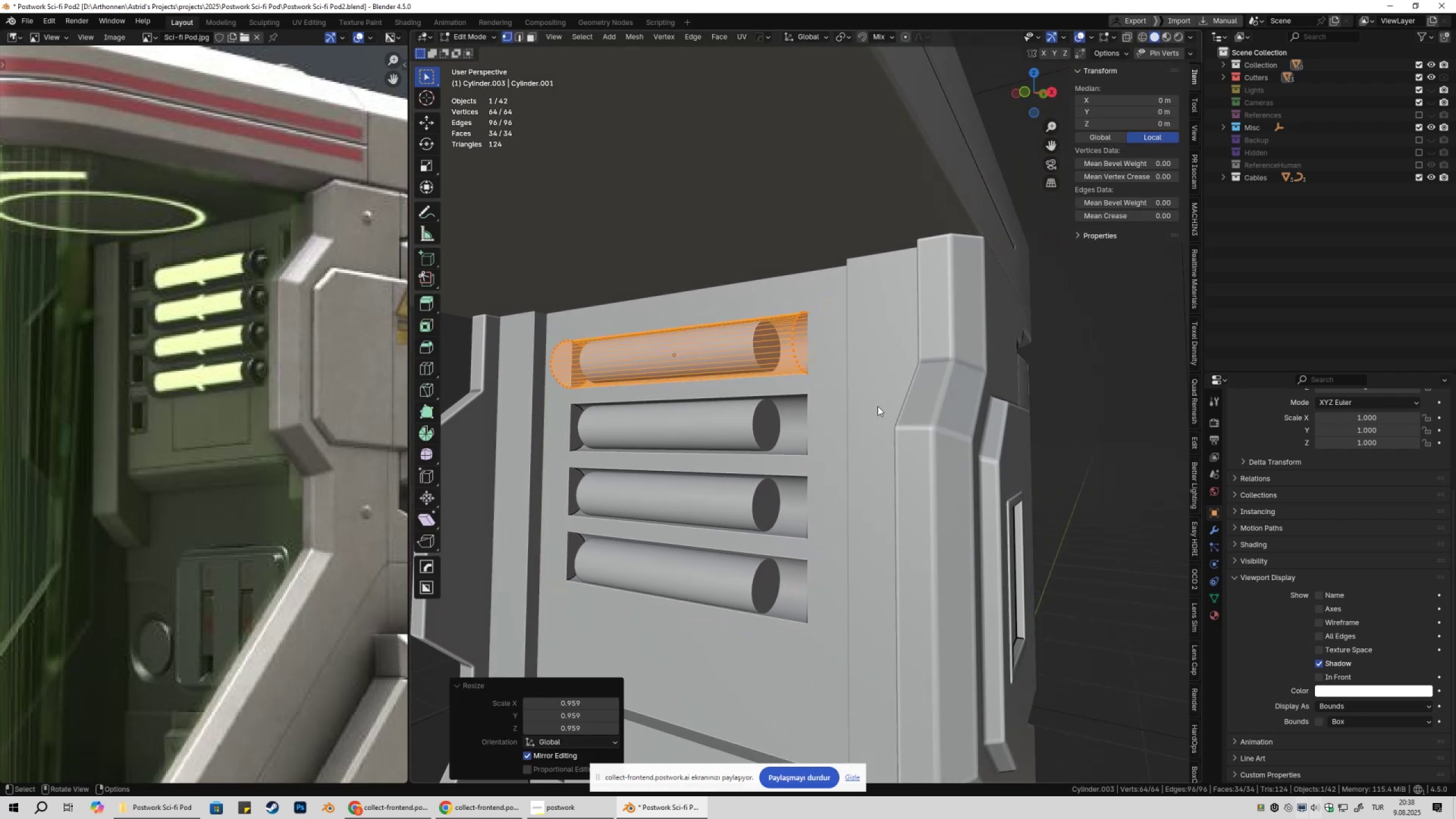 
key(Tab)
key(Tab)
type(1az)
 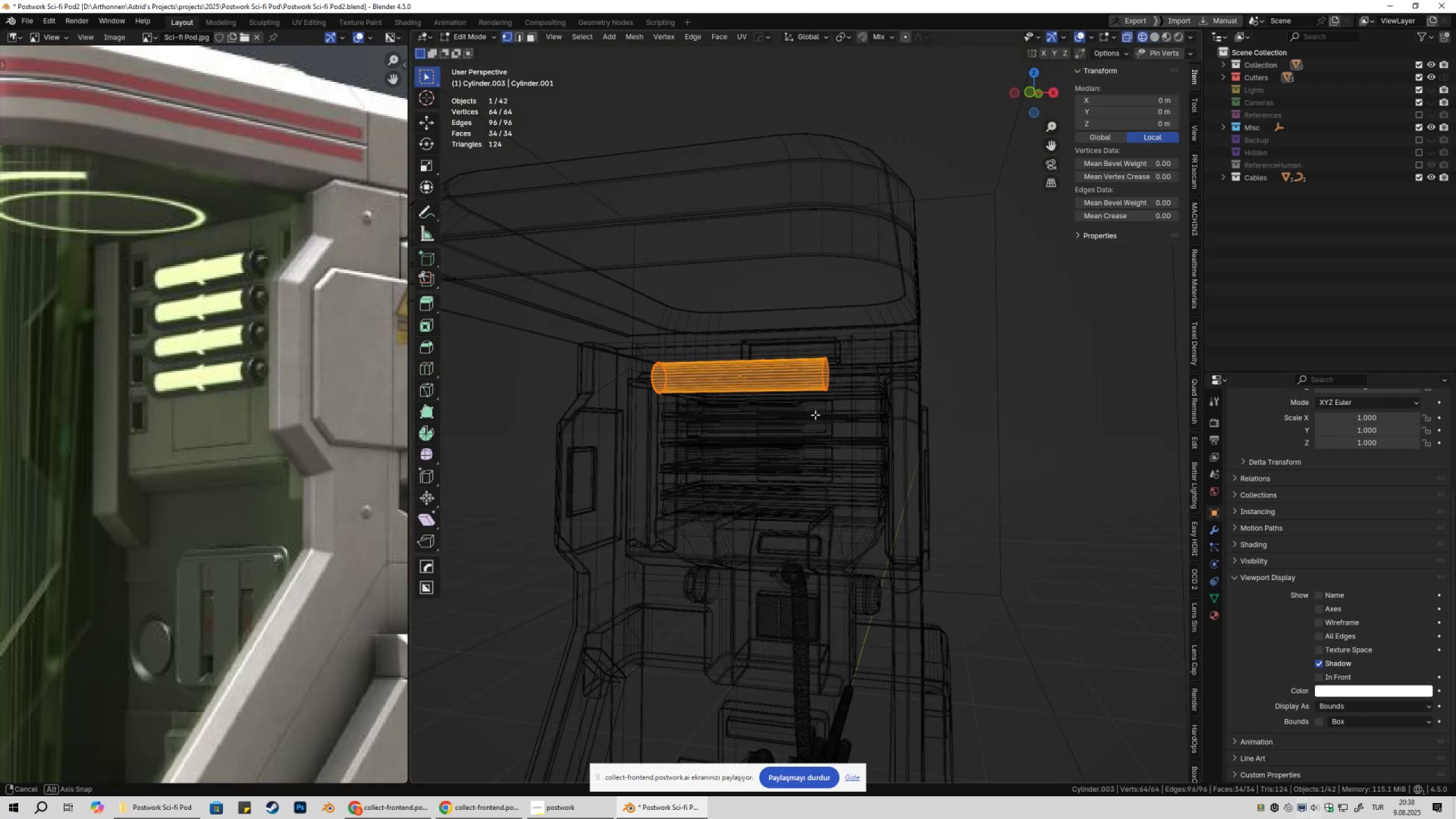 
scroll: coordinate [839, 395], scroll_direction: down, amount: 3.0
 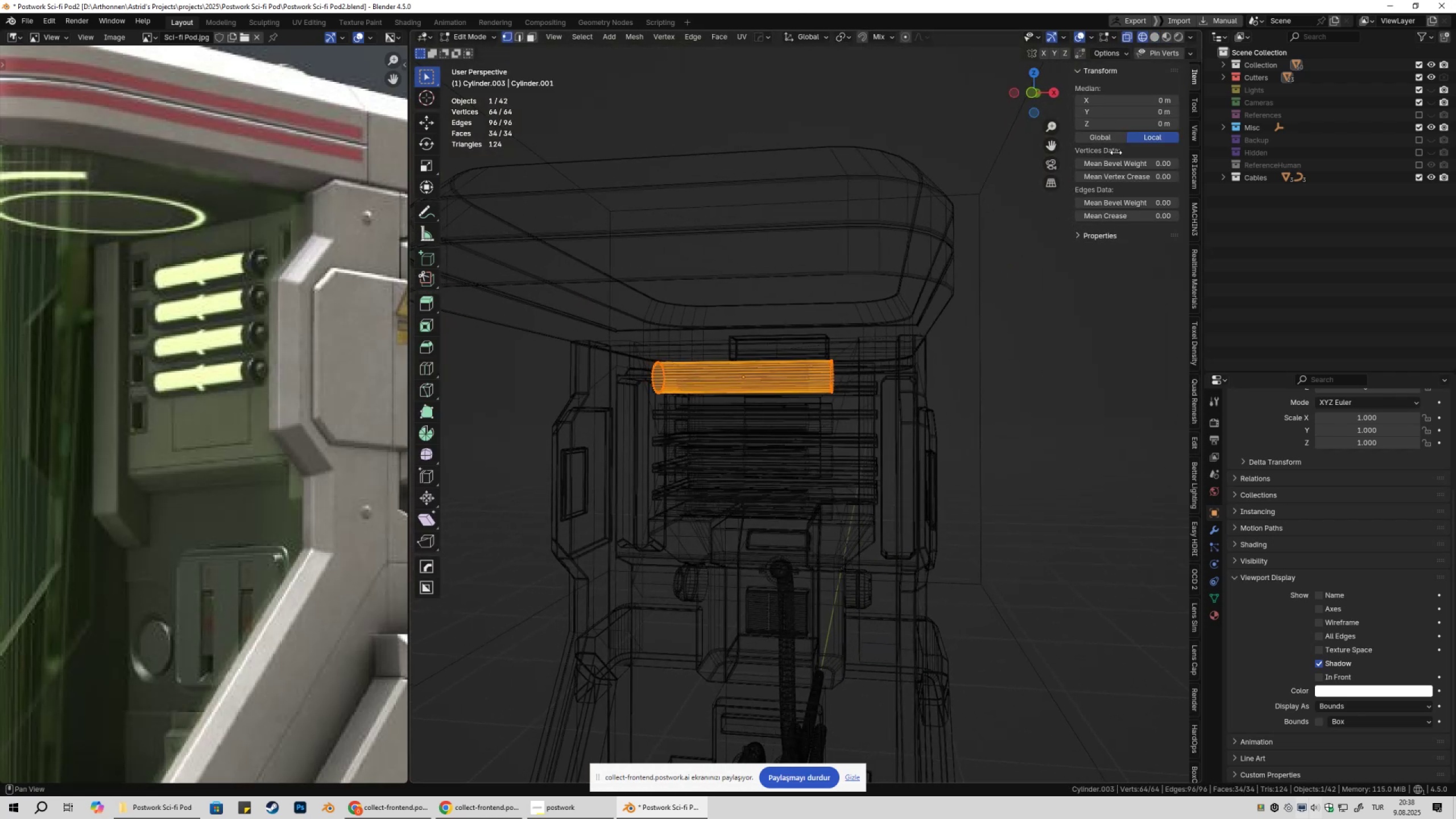 
left_click([1152, 36])
 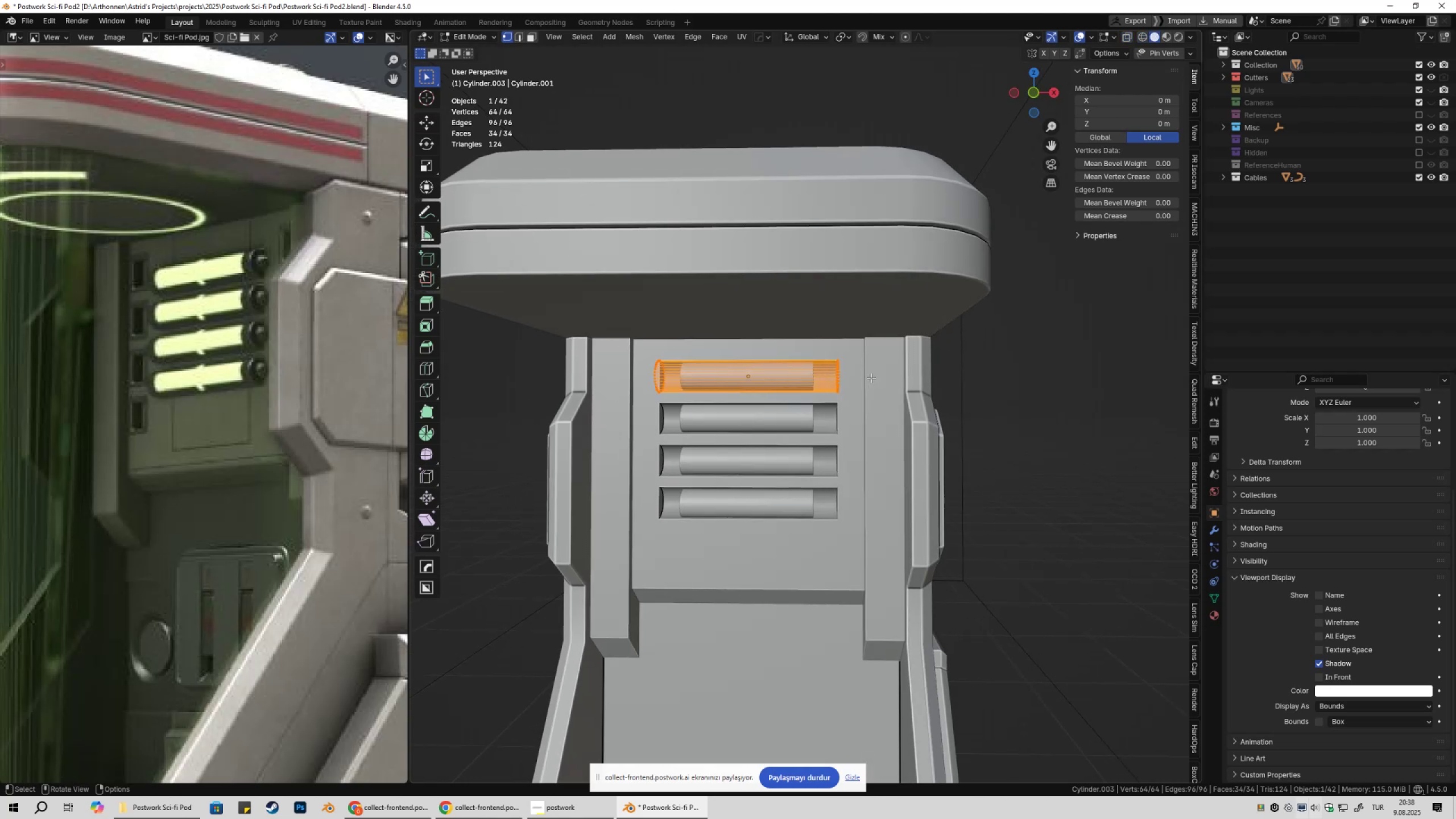 
type(sx)
 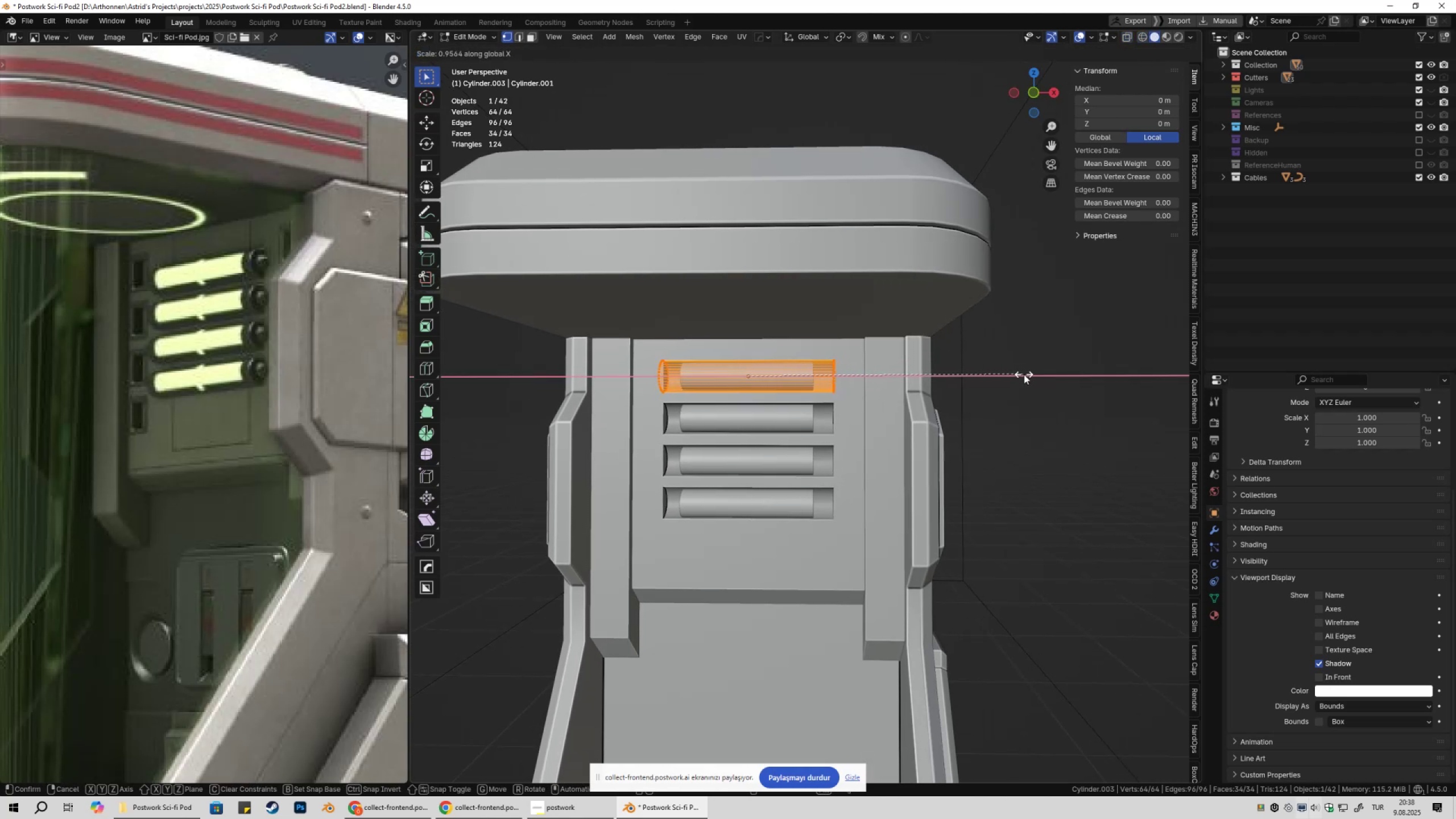 
hold_key(key=ShiftLeft, duration=1.52)
 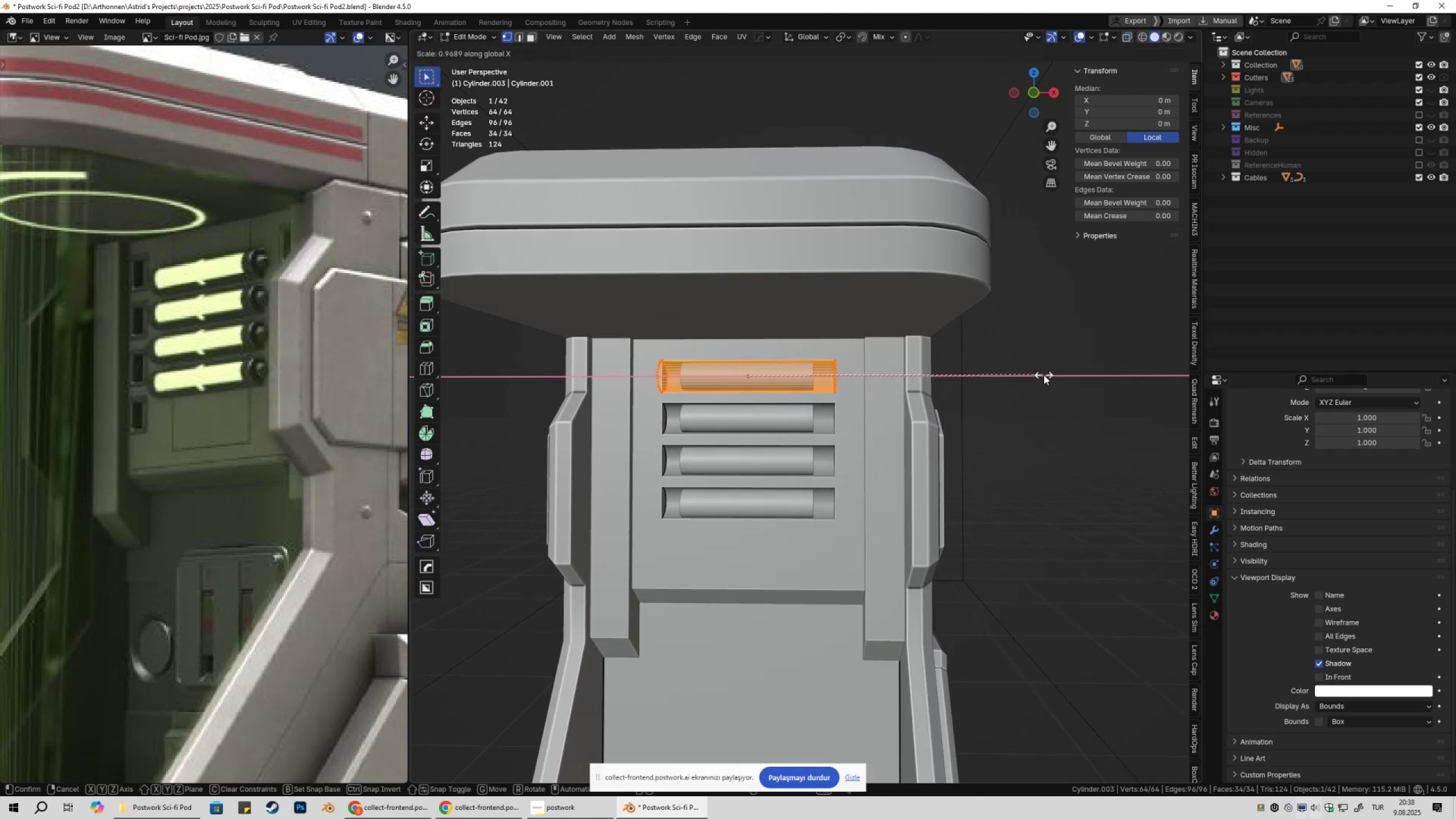 
hold_key(key=ShiftLeft, duration=0.63)
 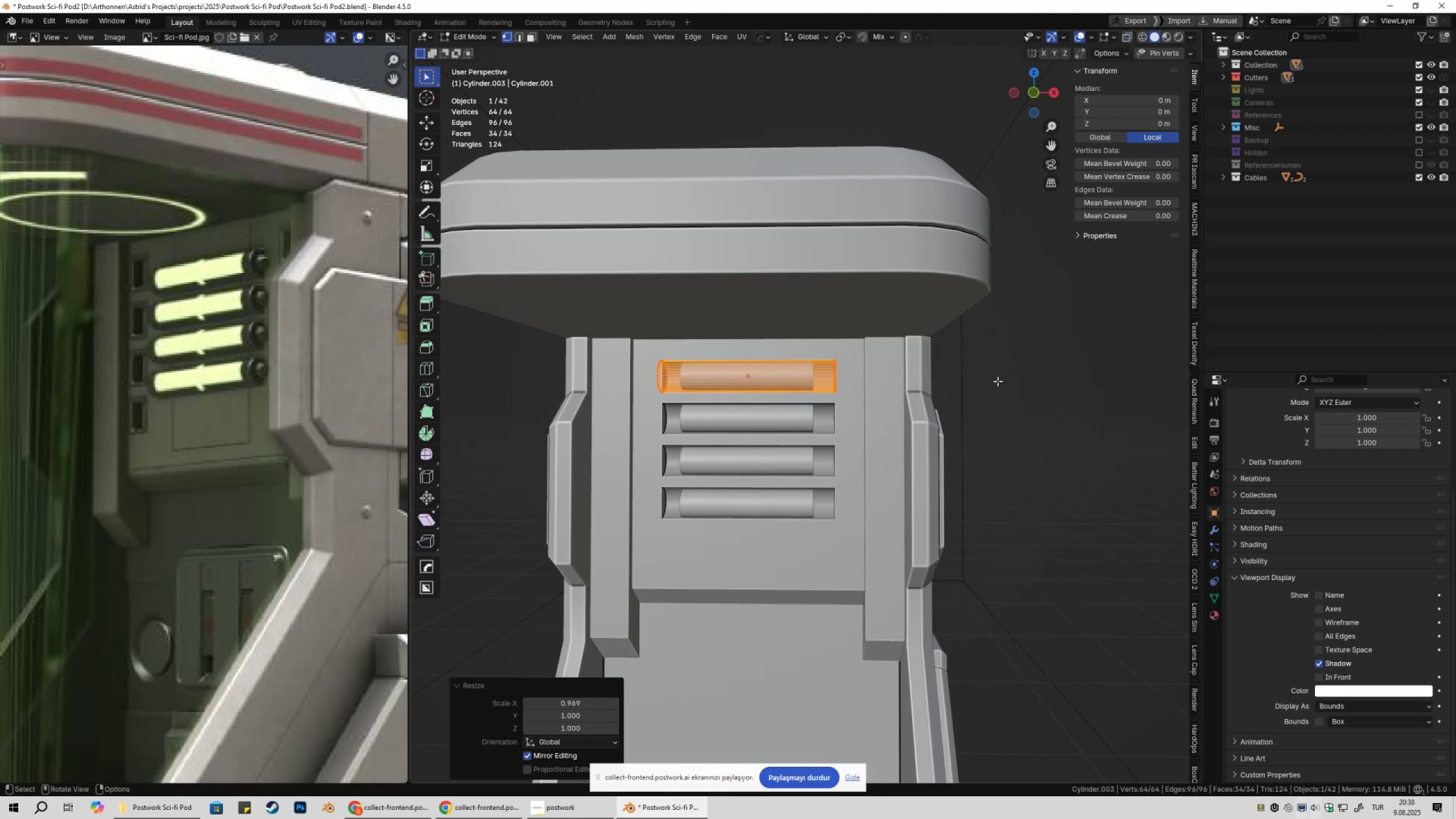 
key(Tab)
 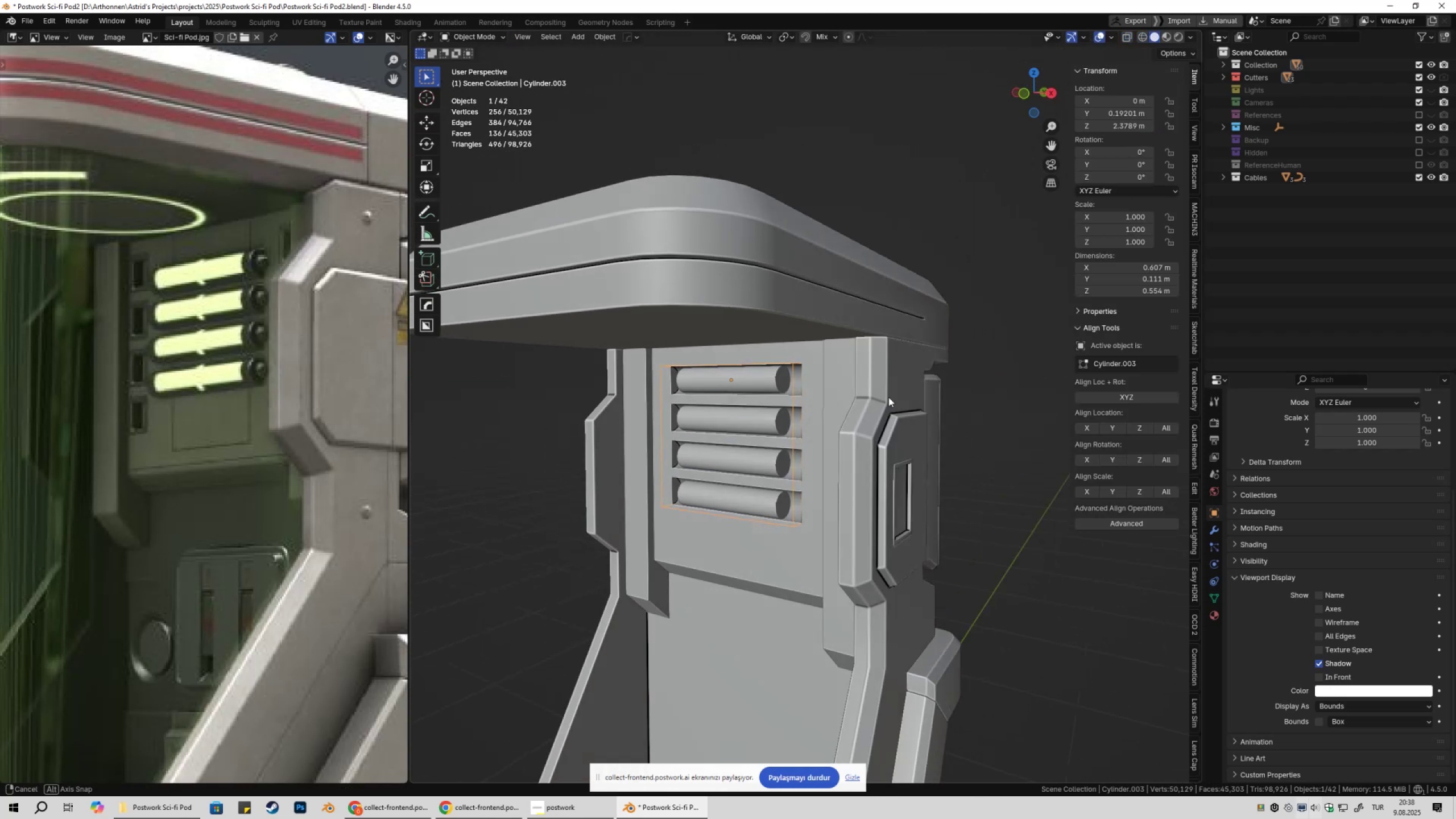 
scroll: coordinate [888, 397], scroll_direction: up, amount: 2.0
 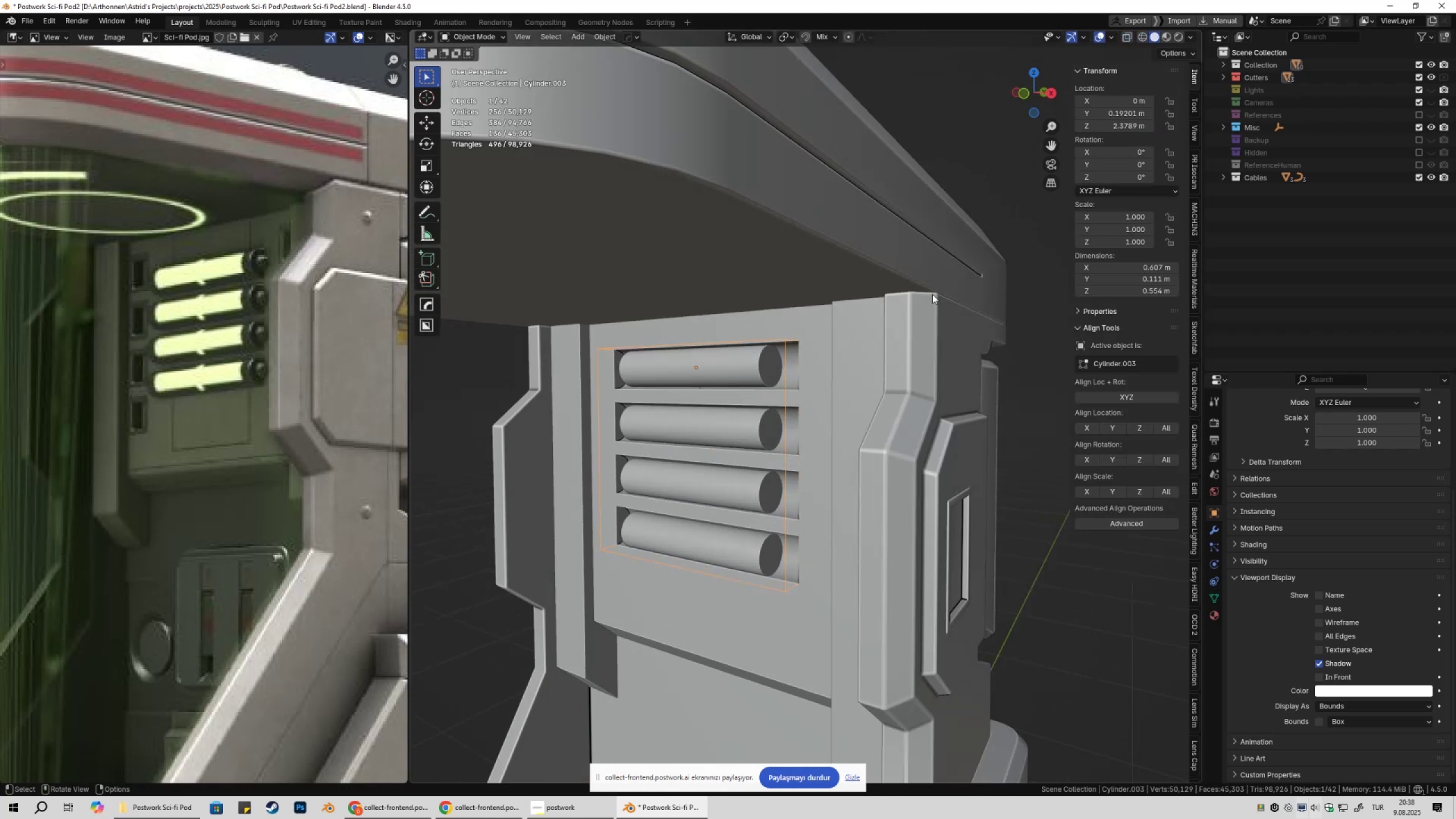 
left_click([976, 168])
 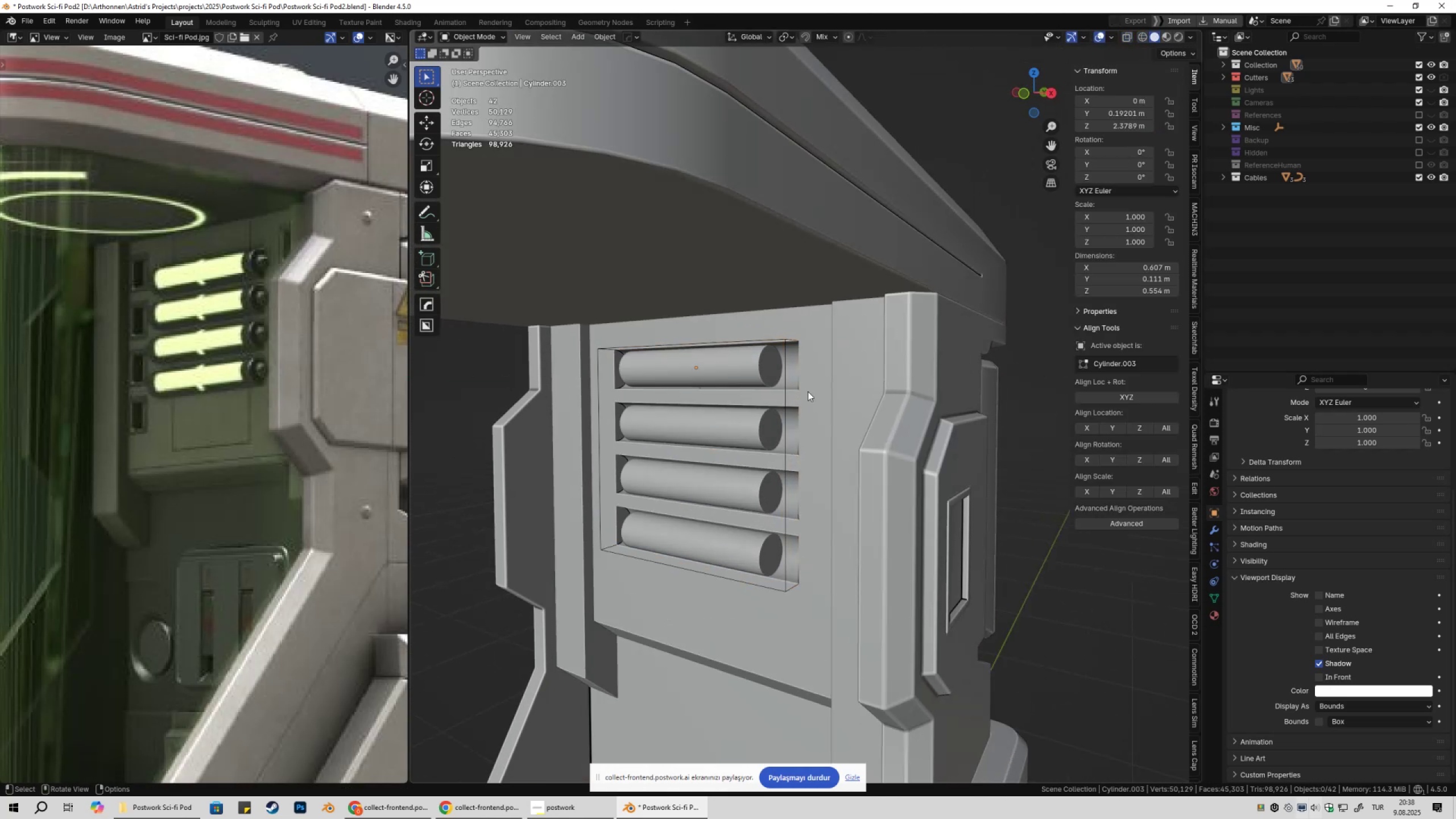 
key(Control+ControlLeft)
 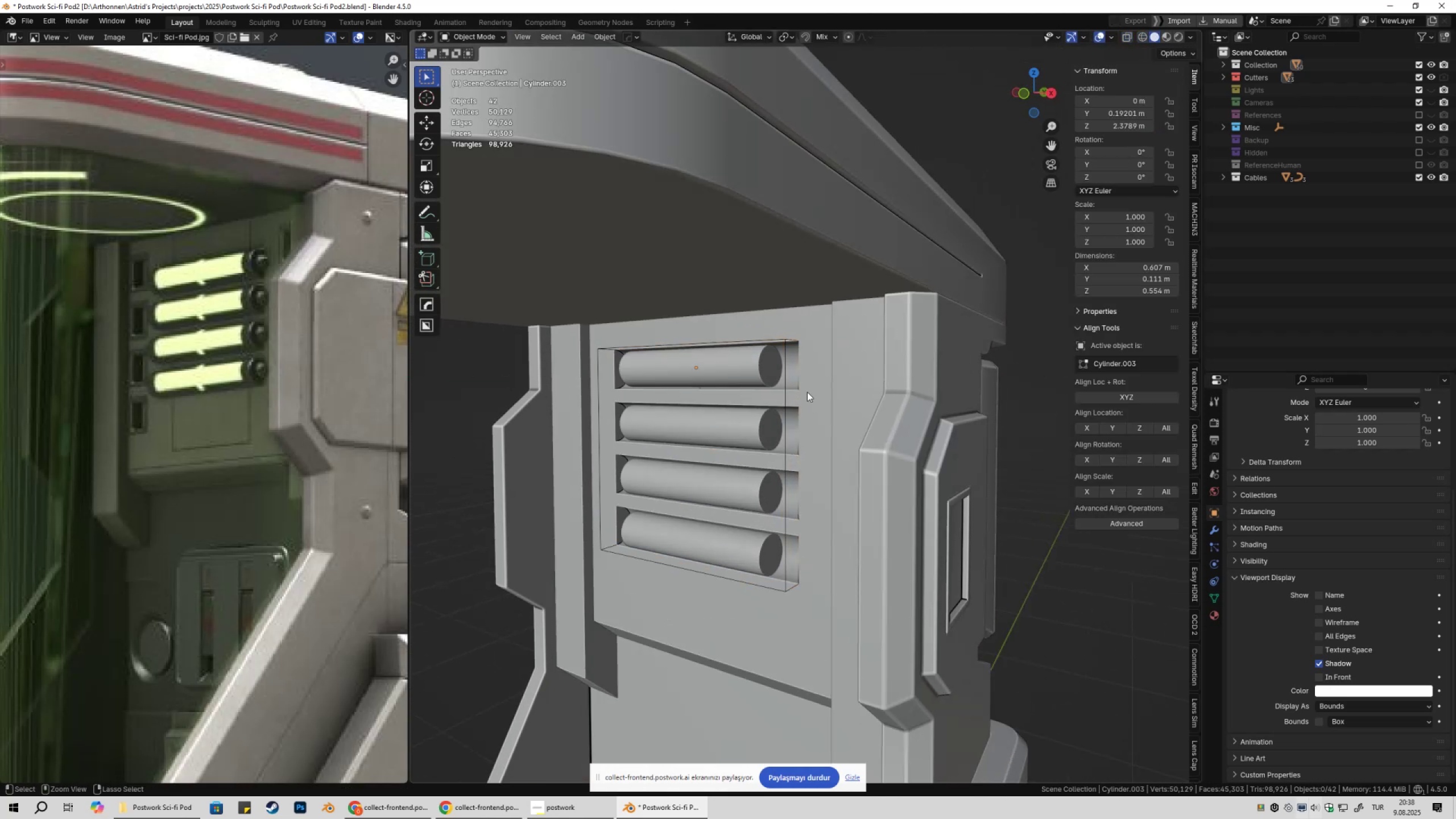 
key(Control+S)
 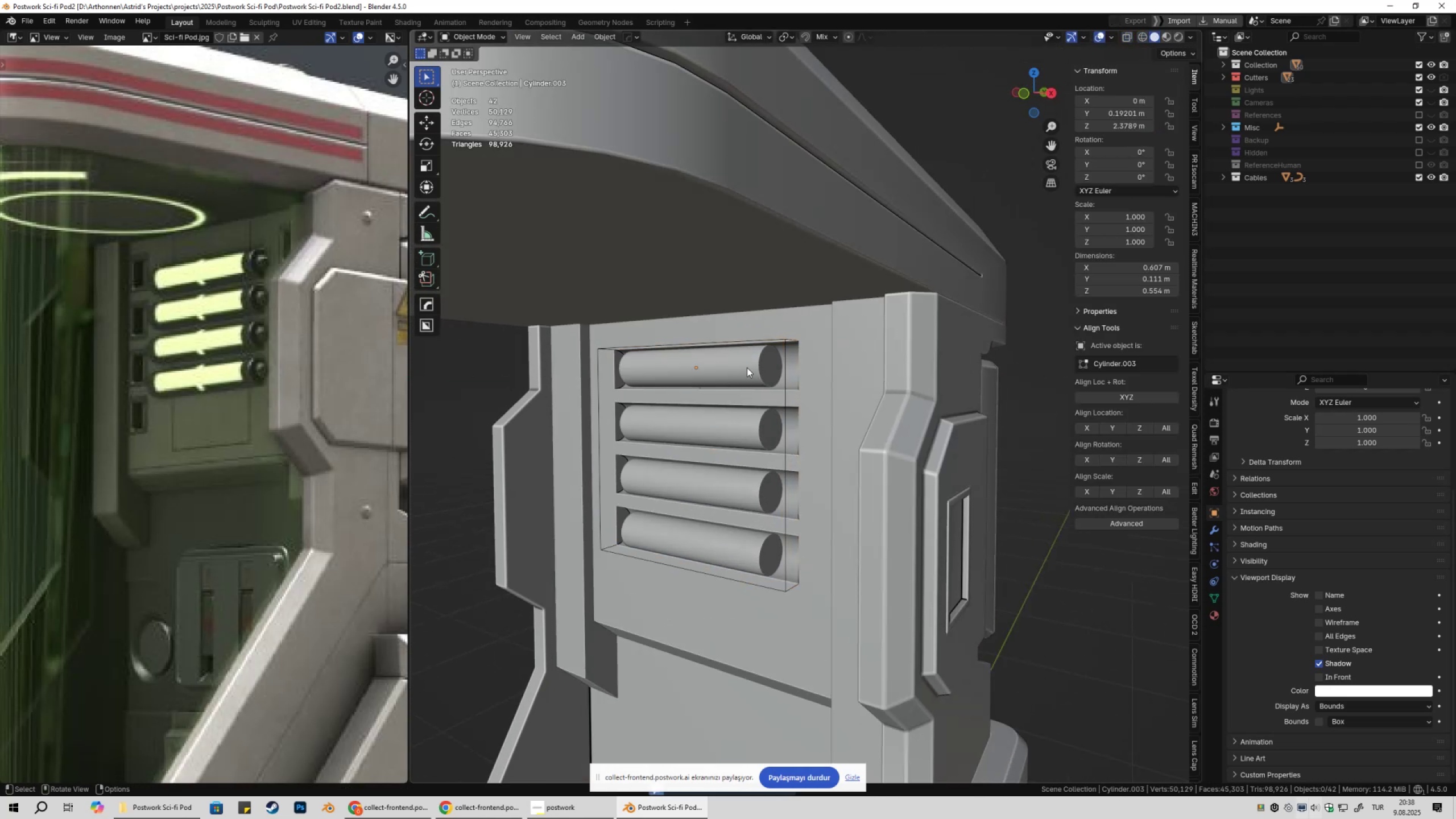 
left_click([747, 367])
 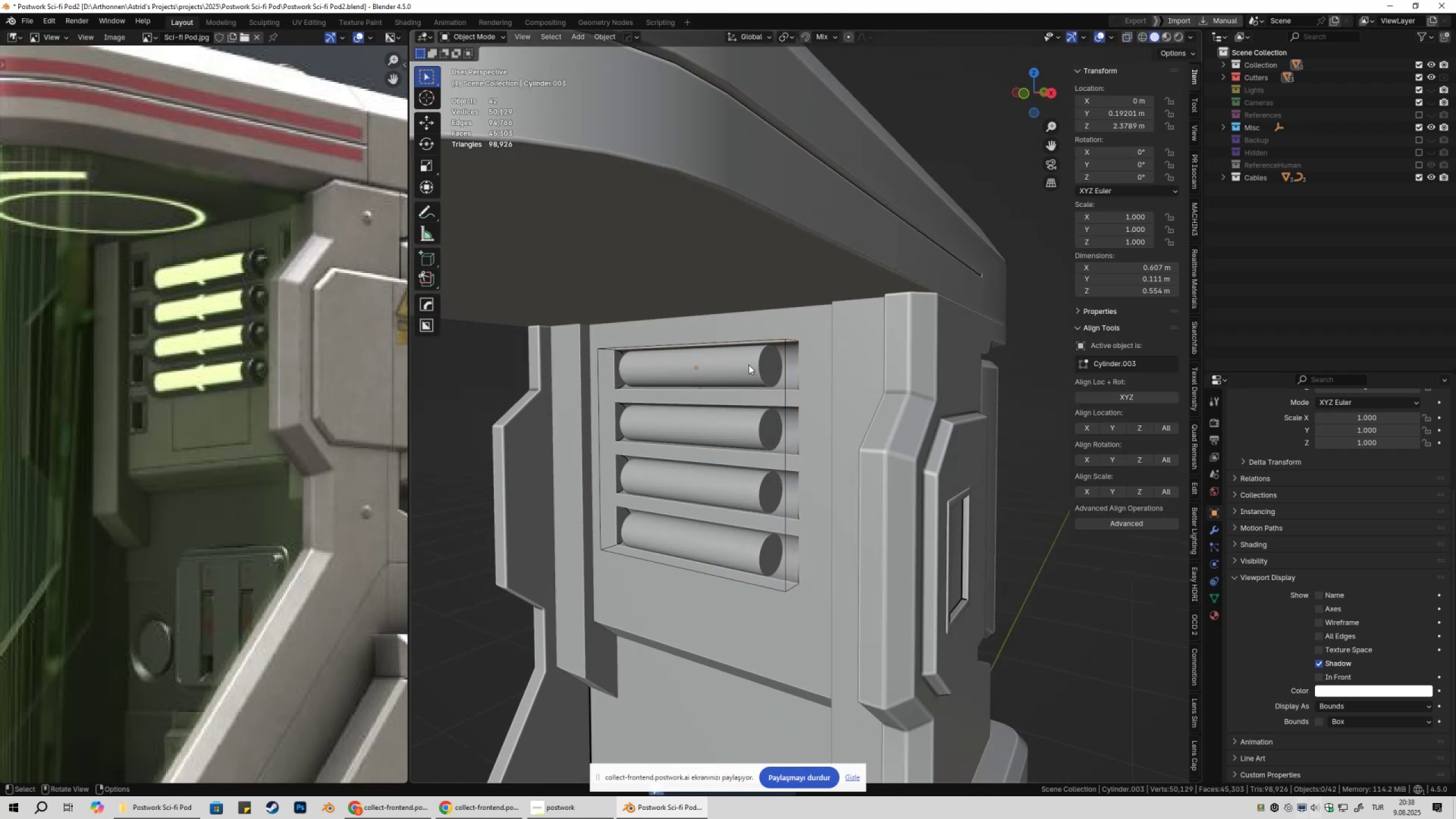 
key(Shift+ShiftLeft)
 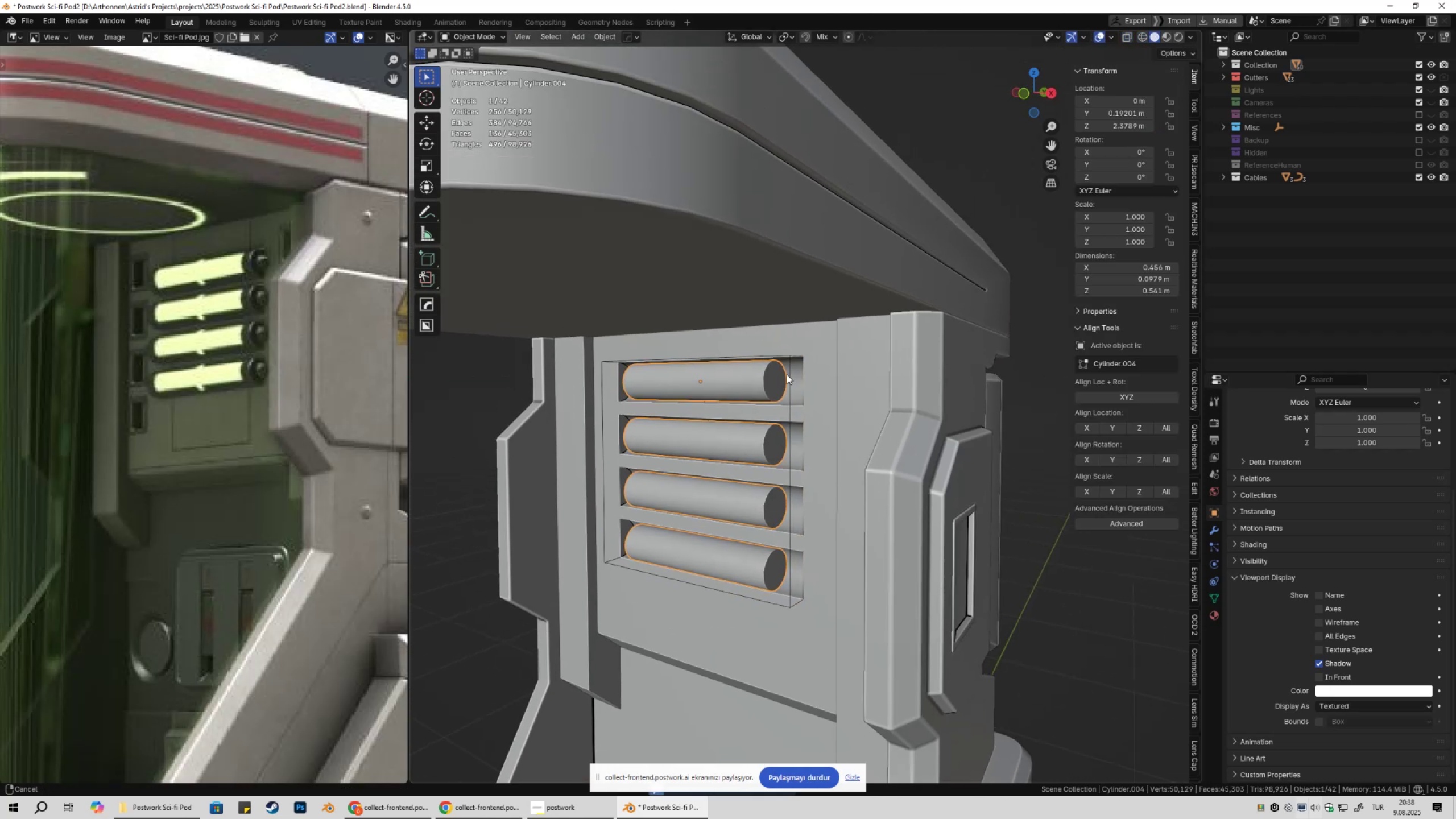 
scroll: coordinate [795, 389], scroll_direction: up, amount: 4.0
 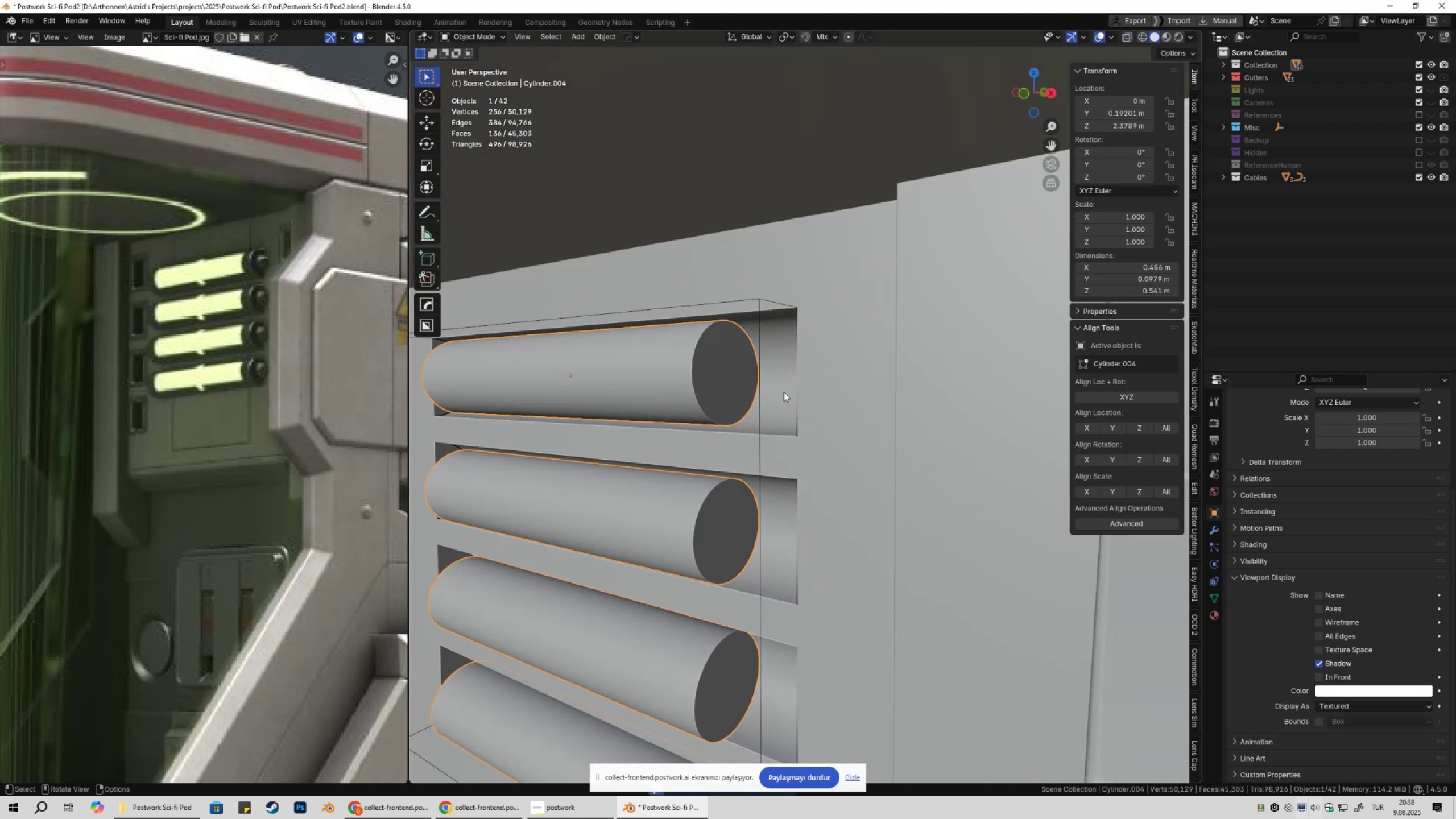 
key(Tab)
 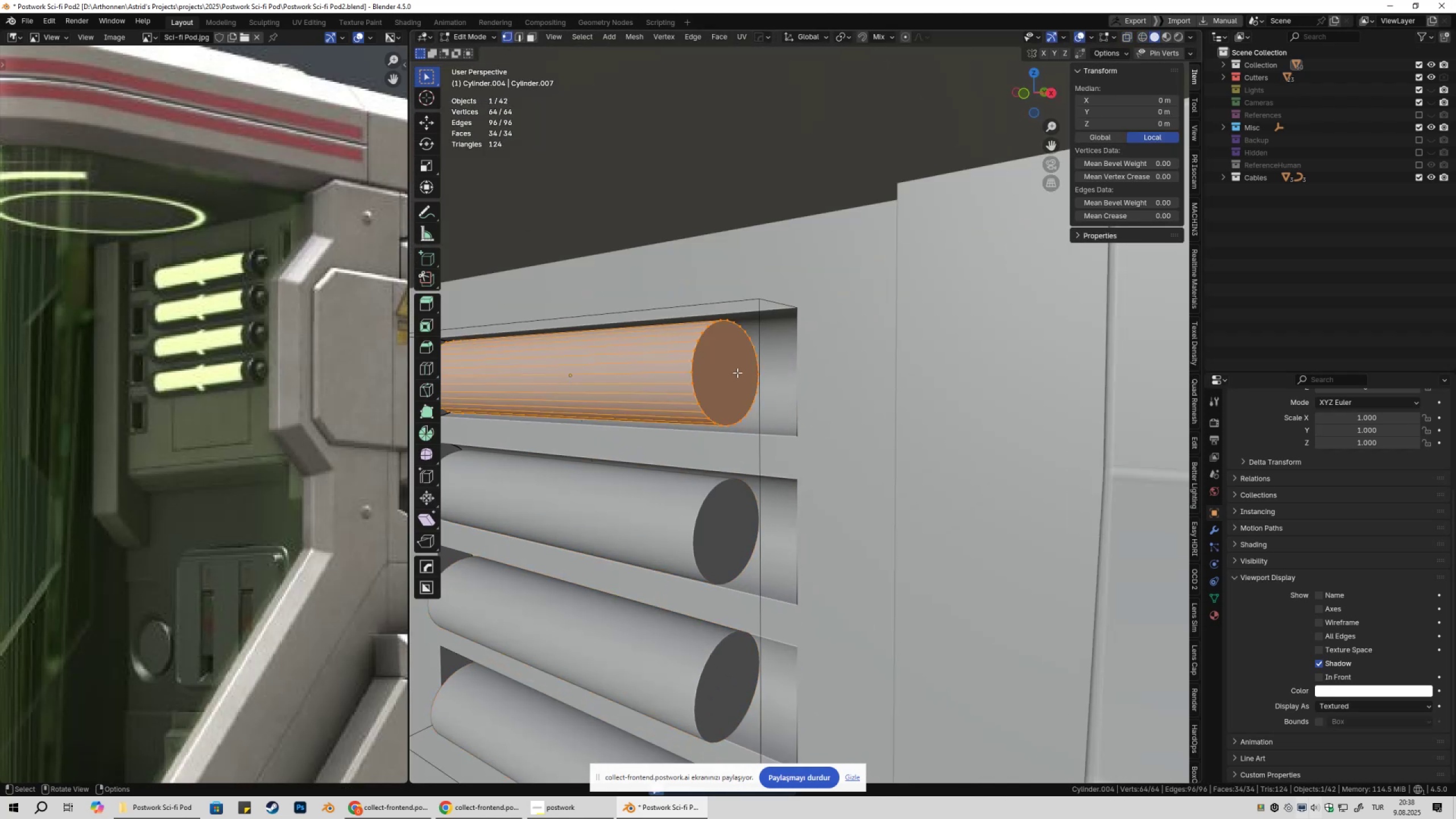 
key(3)
 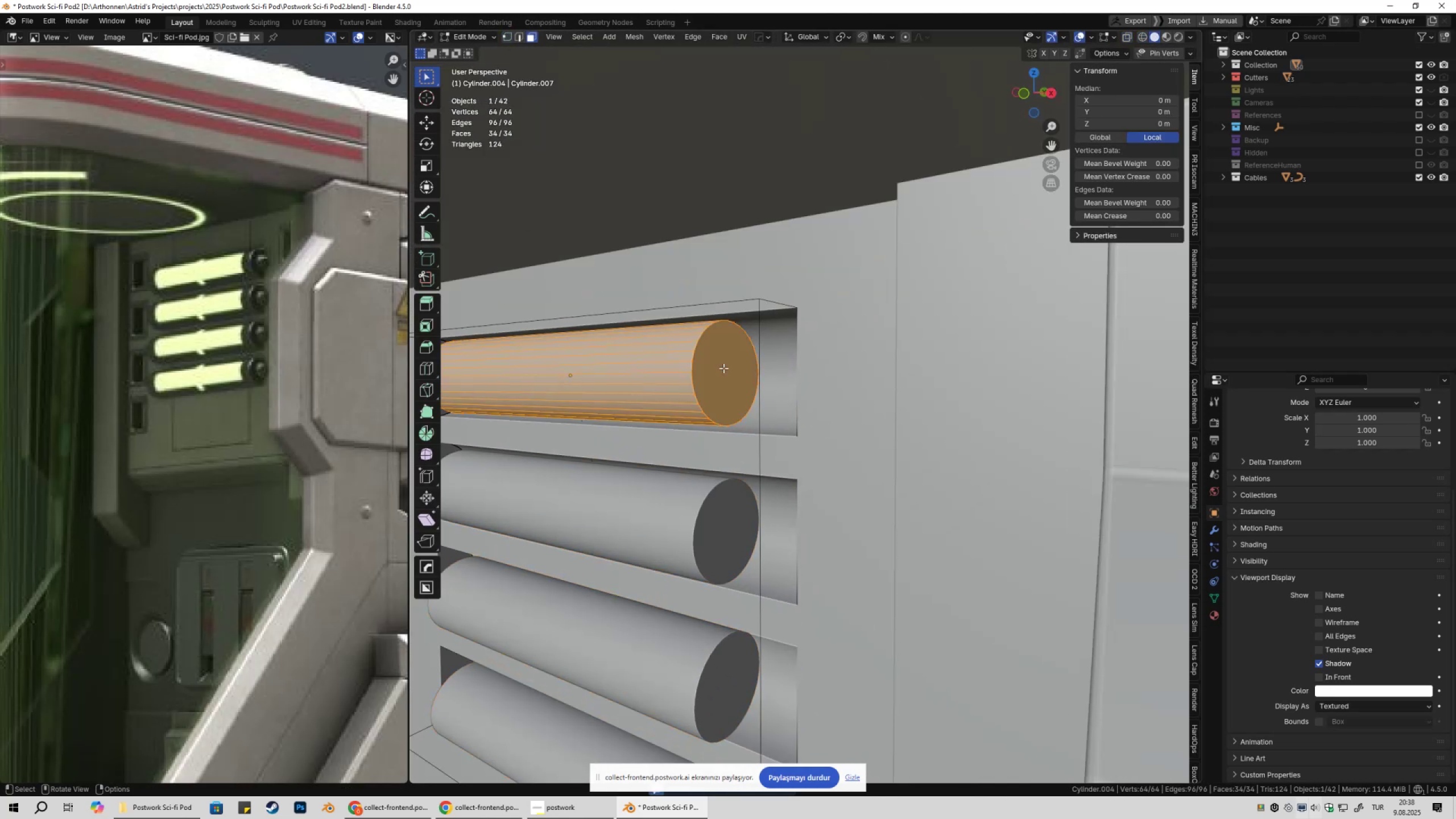 
left_click([723, 368])
 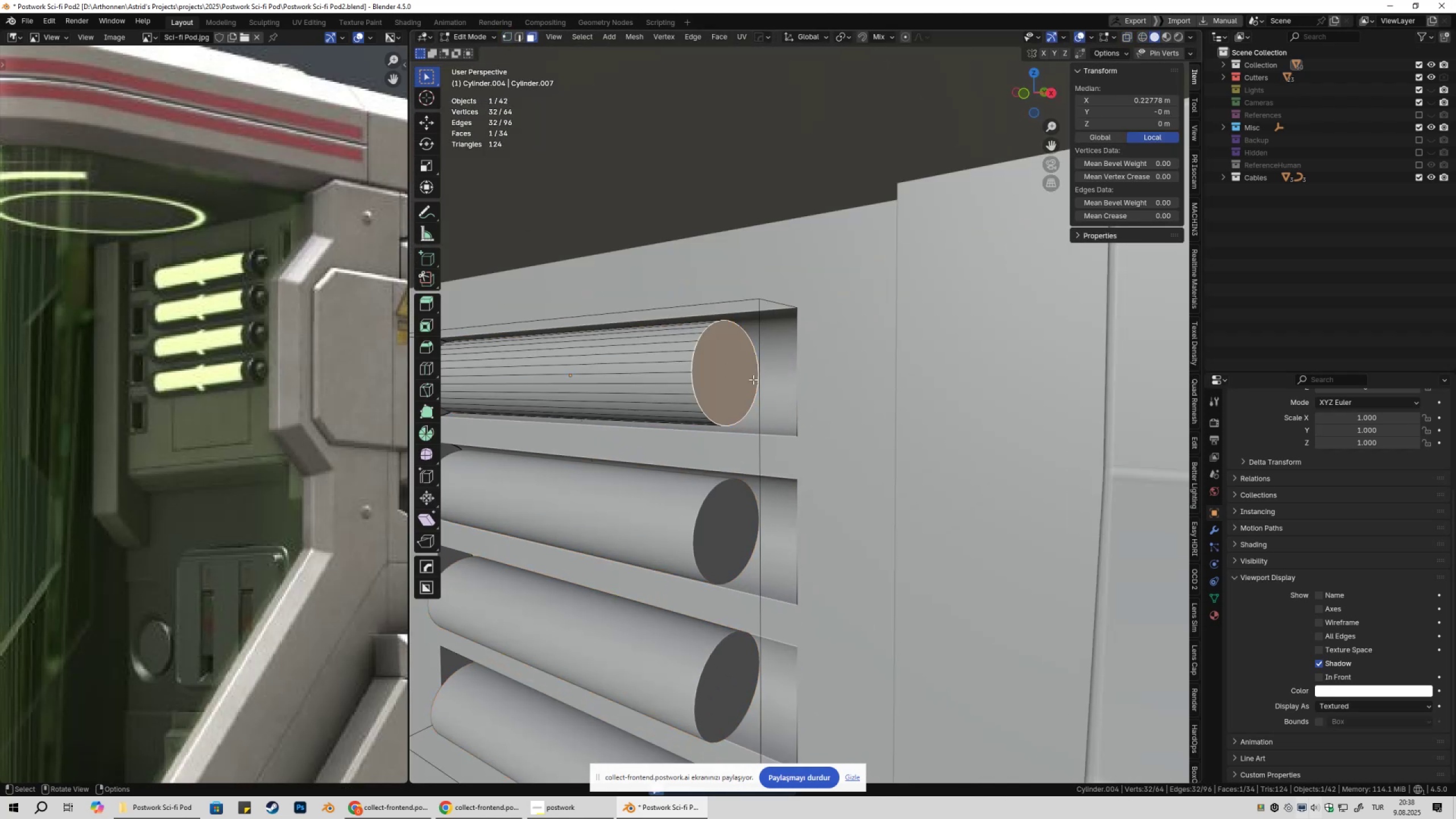 
type(Dx)
 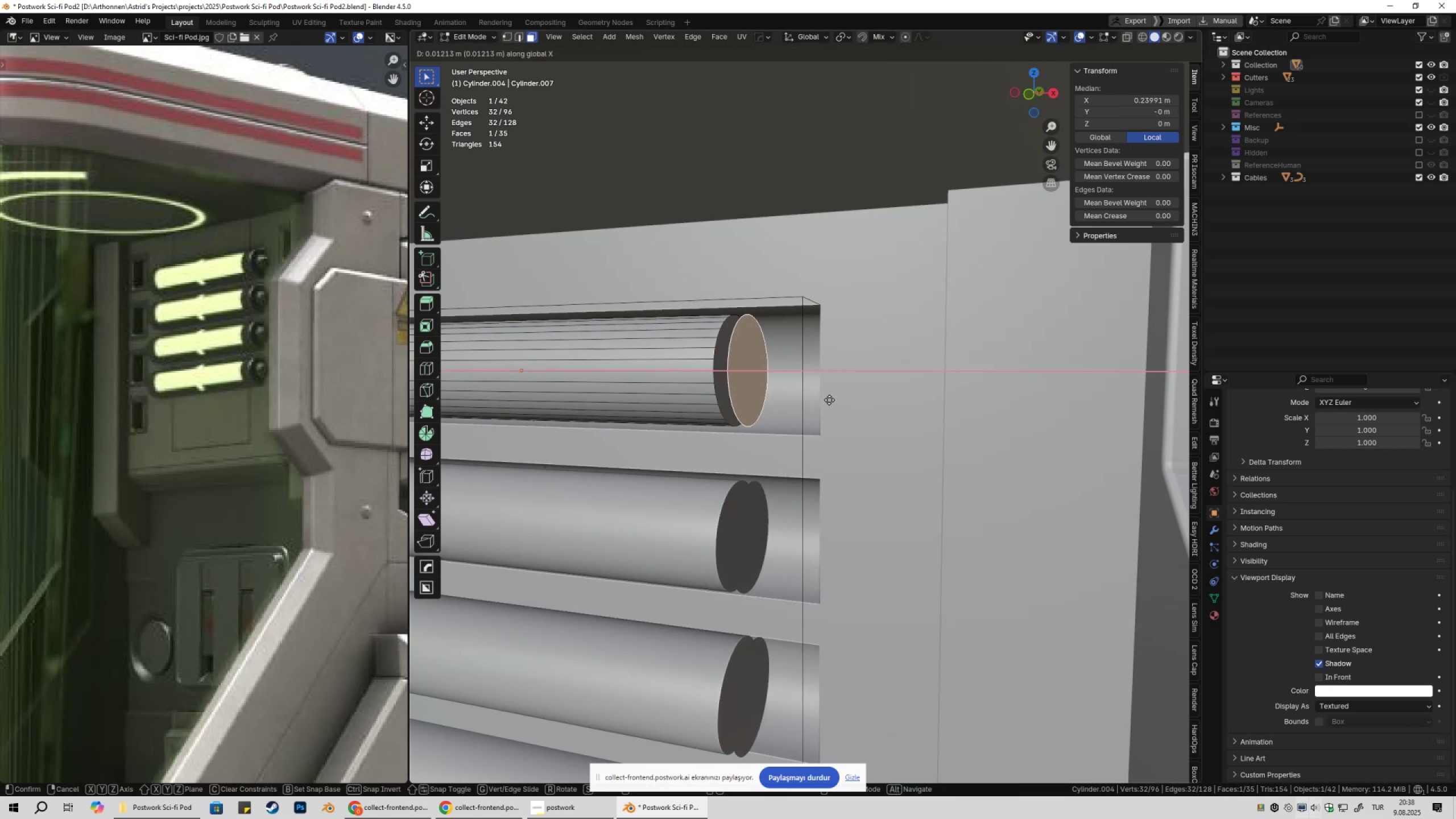 
left_click([831, 400])
 